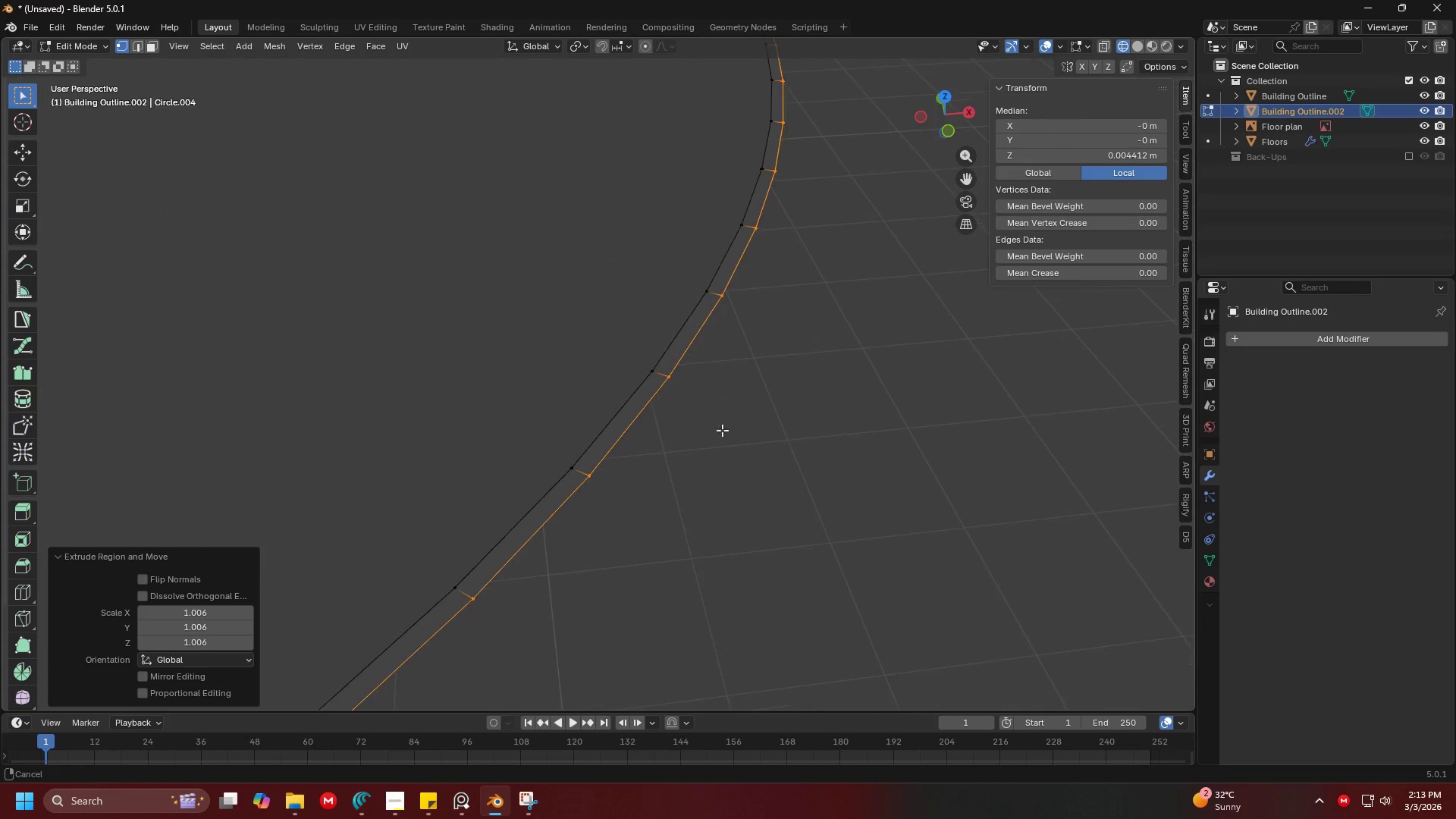 
scroll: coordinate [765, 450], scroll_direction: up, amount: 3.0
 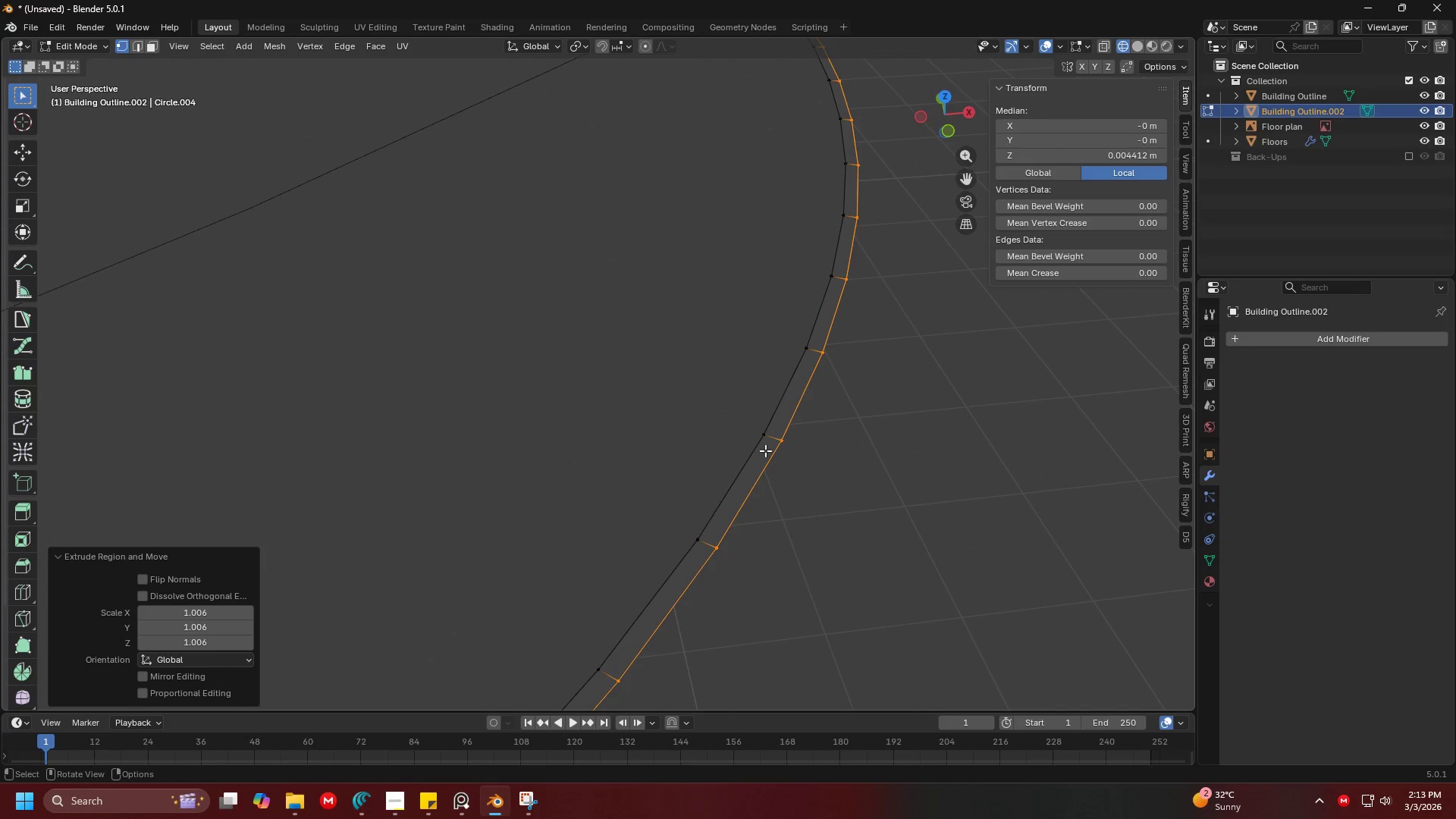 
hold_key(key=ControlLeft, duration=0.8)
 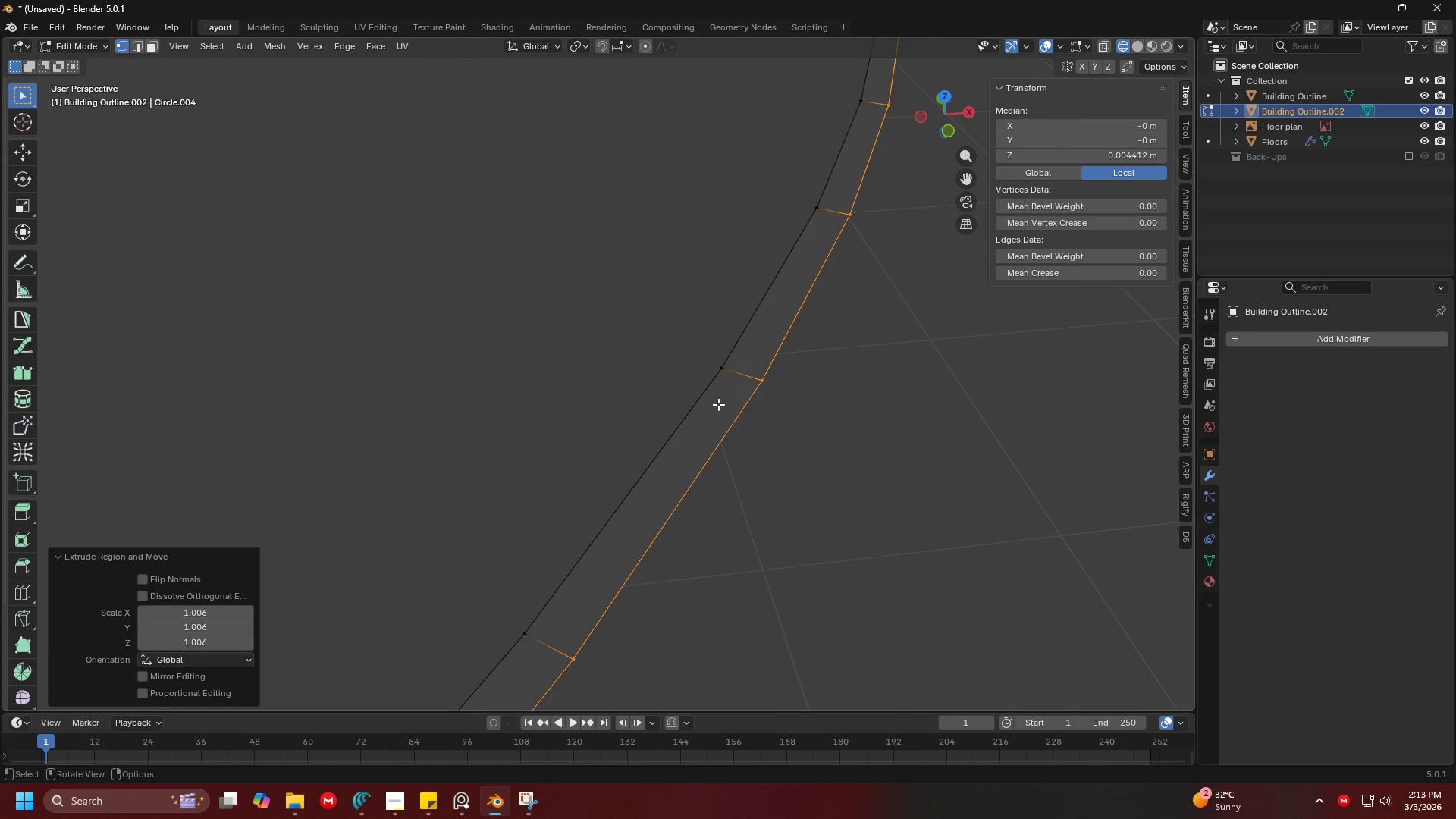 
key(A)
 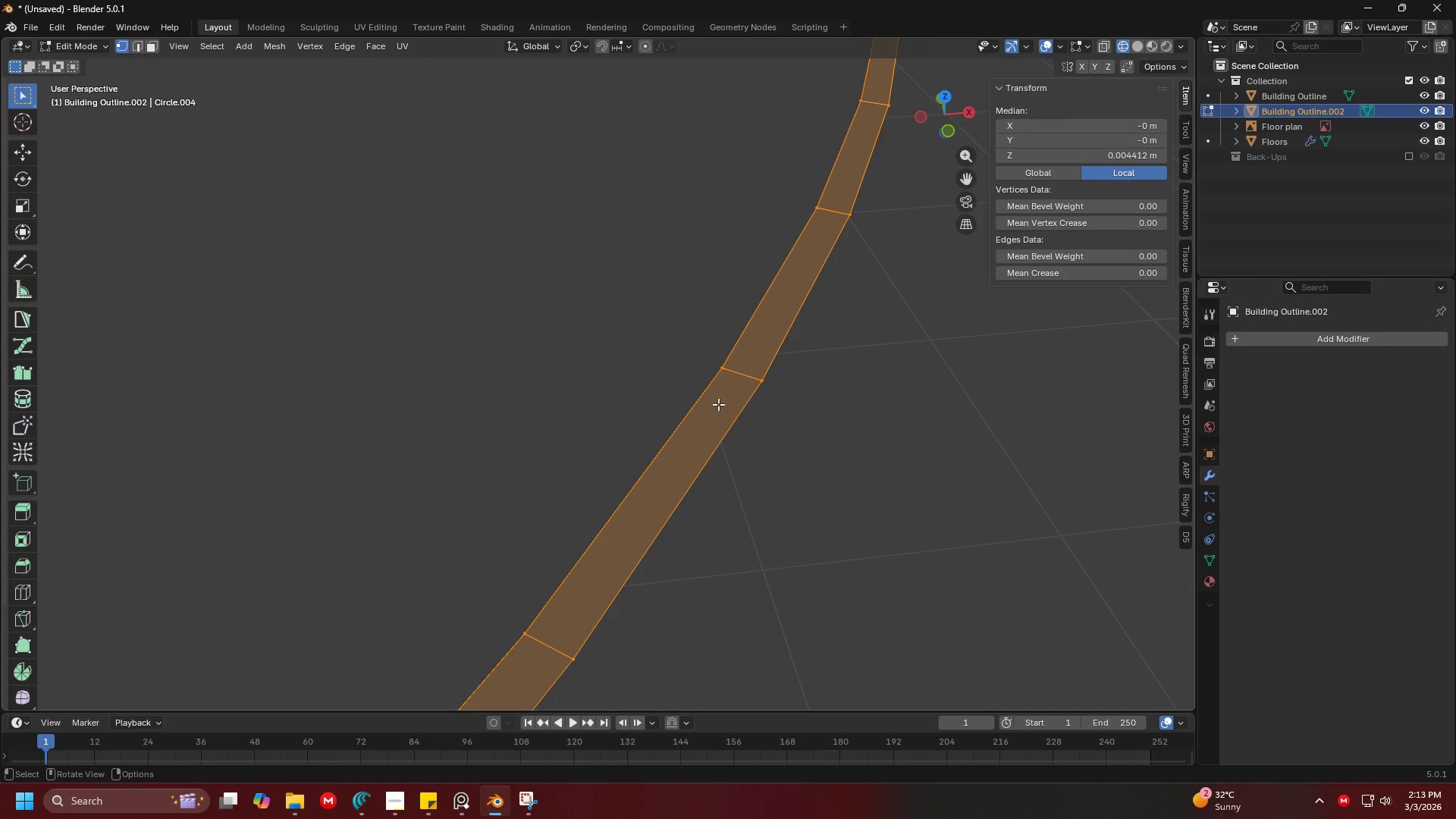 
hold_key(key=ShiftLeft, duration=0.5)
 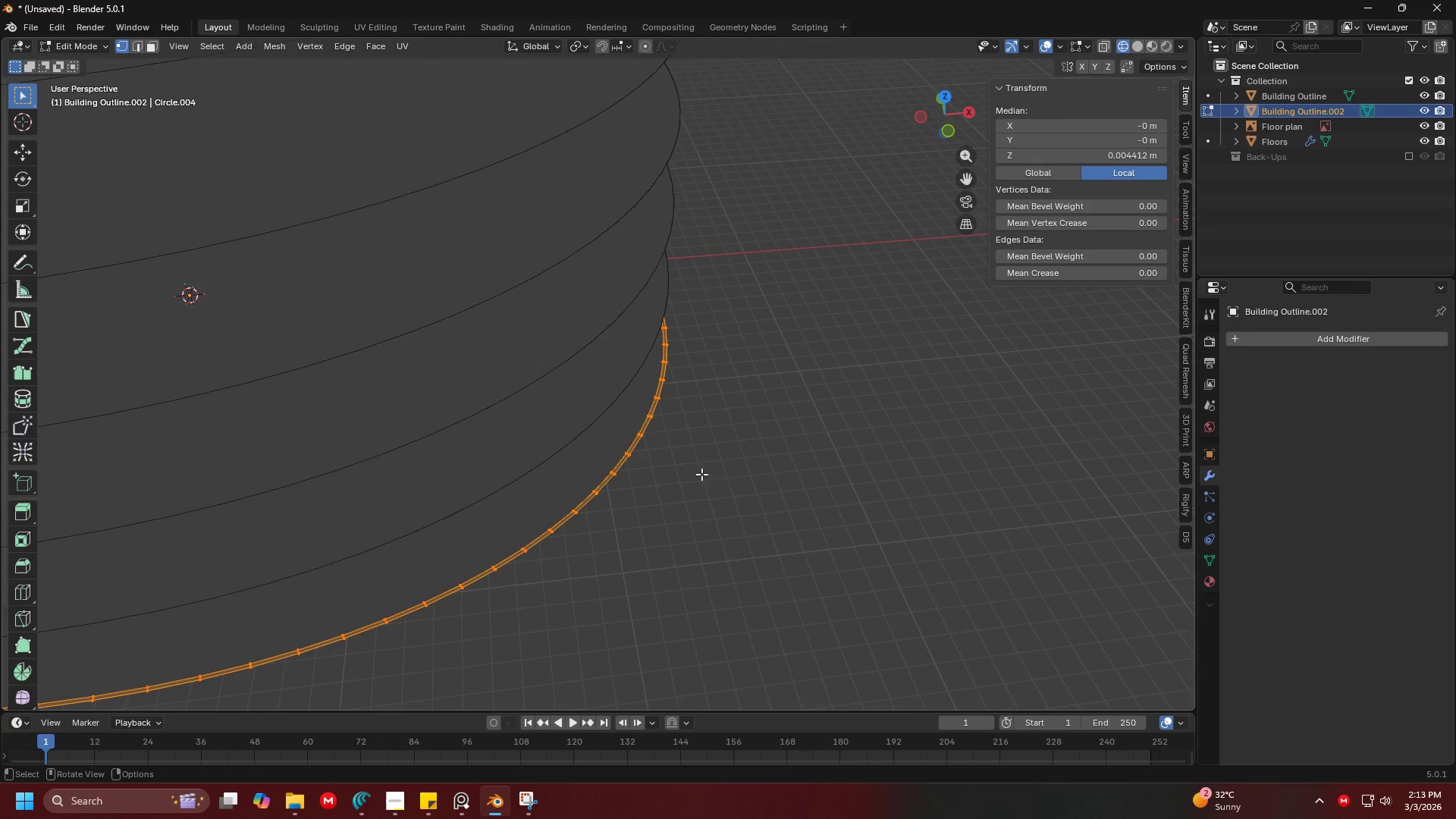 
left_click([621, 447])
 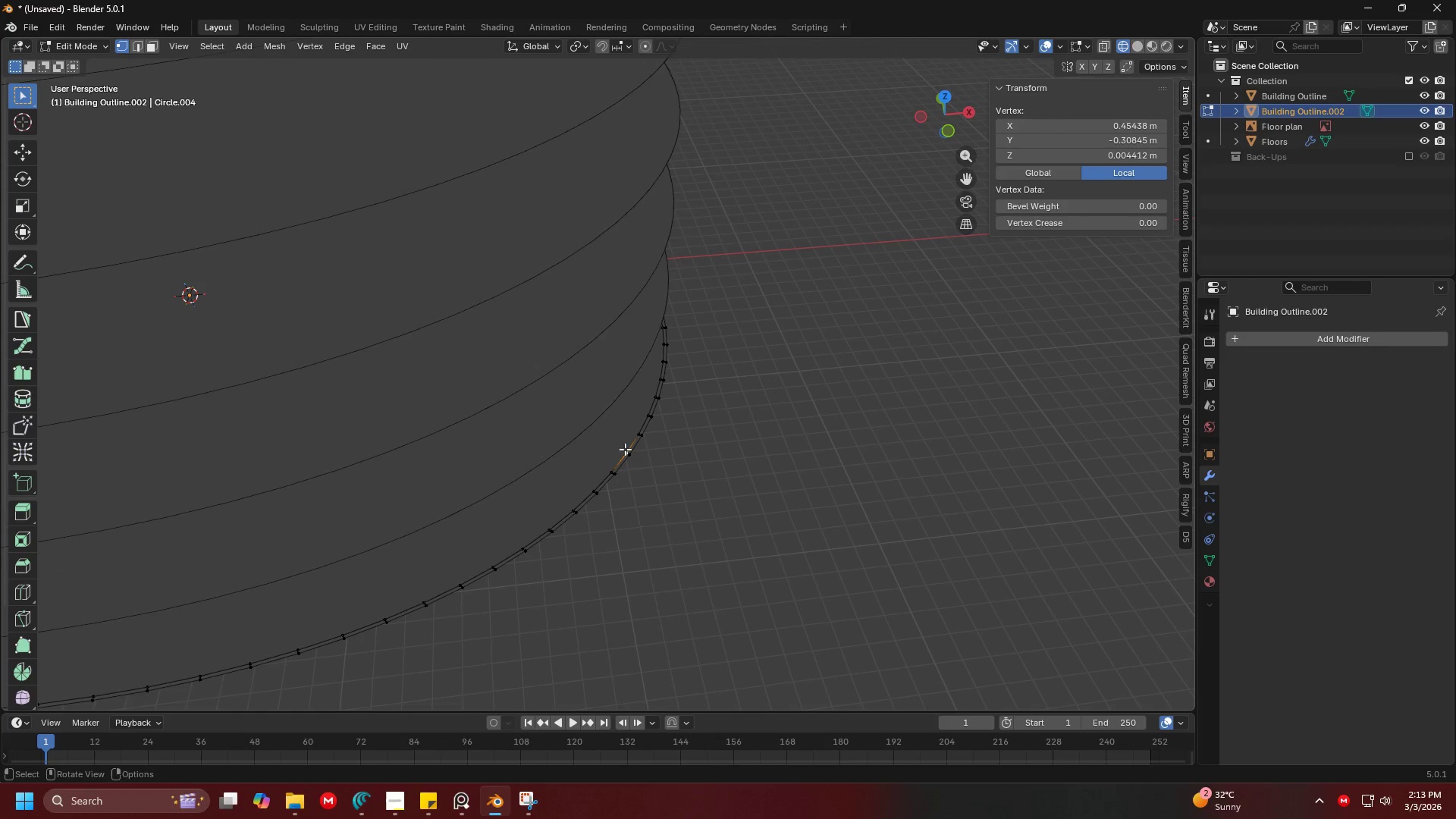 
scroll: coordinate [739, 504], scroll_direction: down, amount: 6.0
 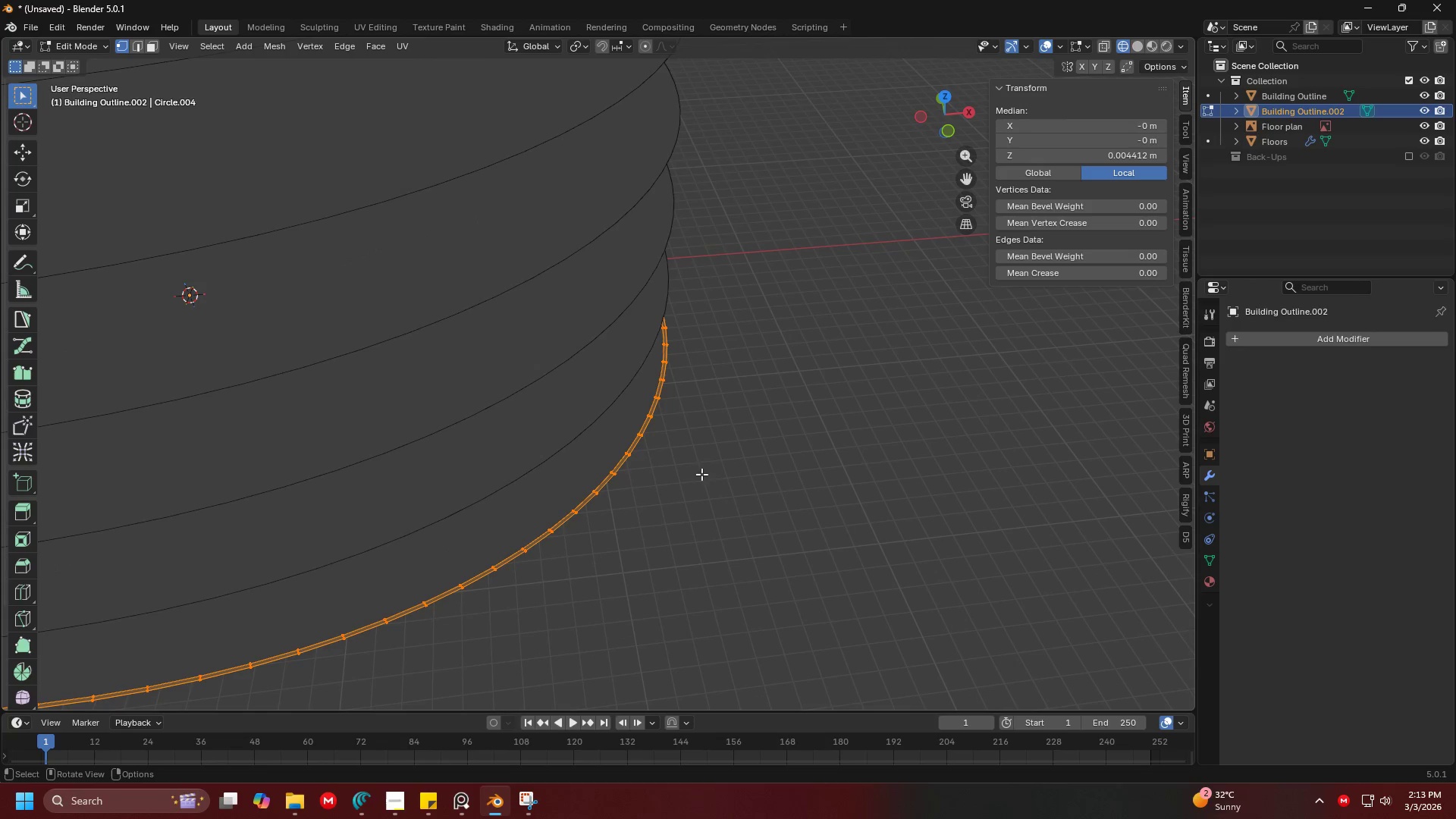 
hold_key(key=AltLeft, duration=0.5)
double_click([626, 449])
 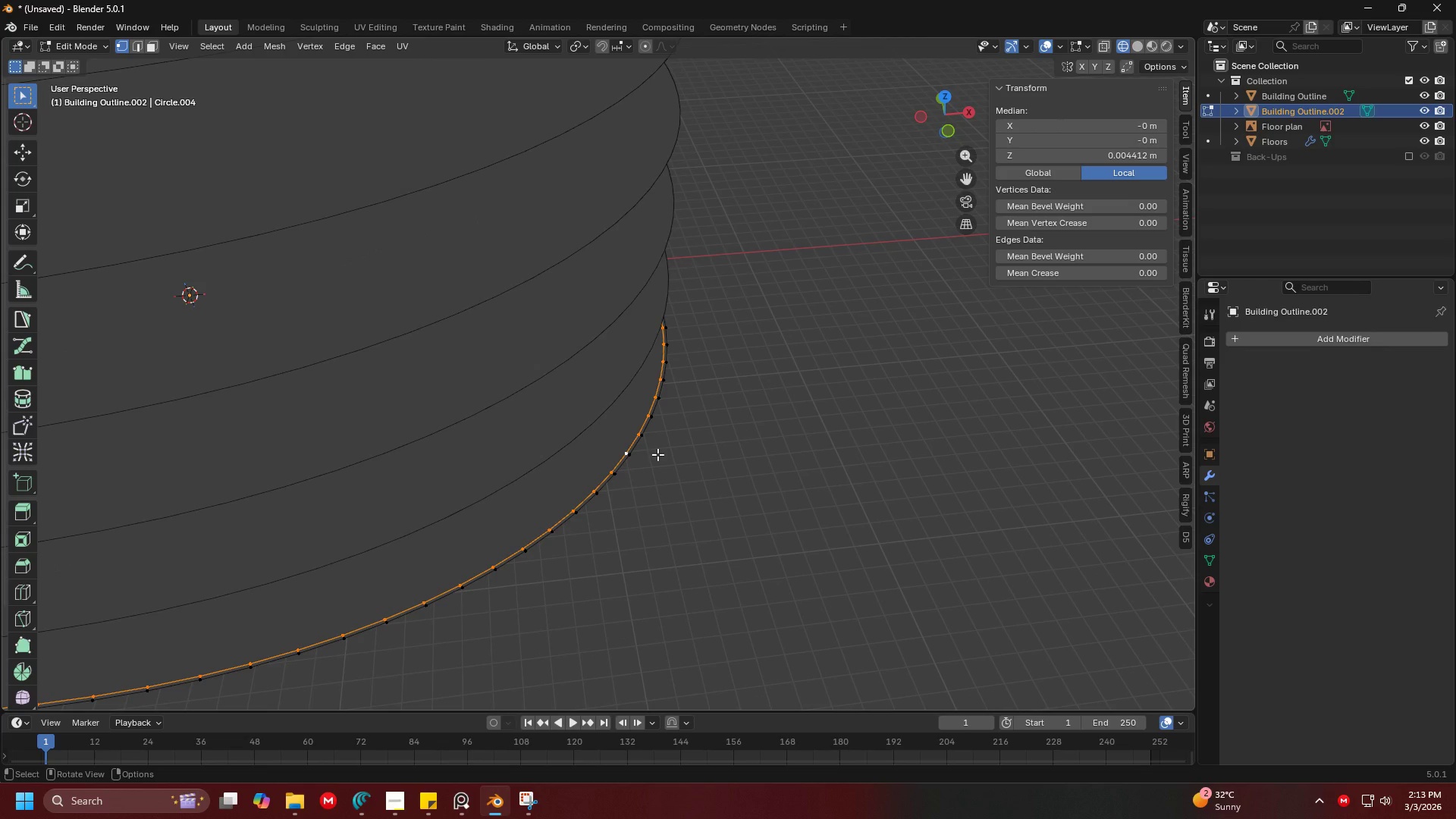 
key(X)
 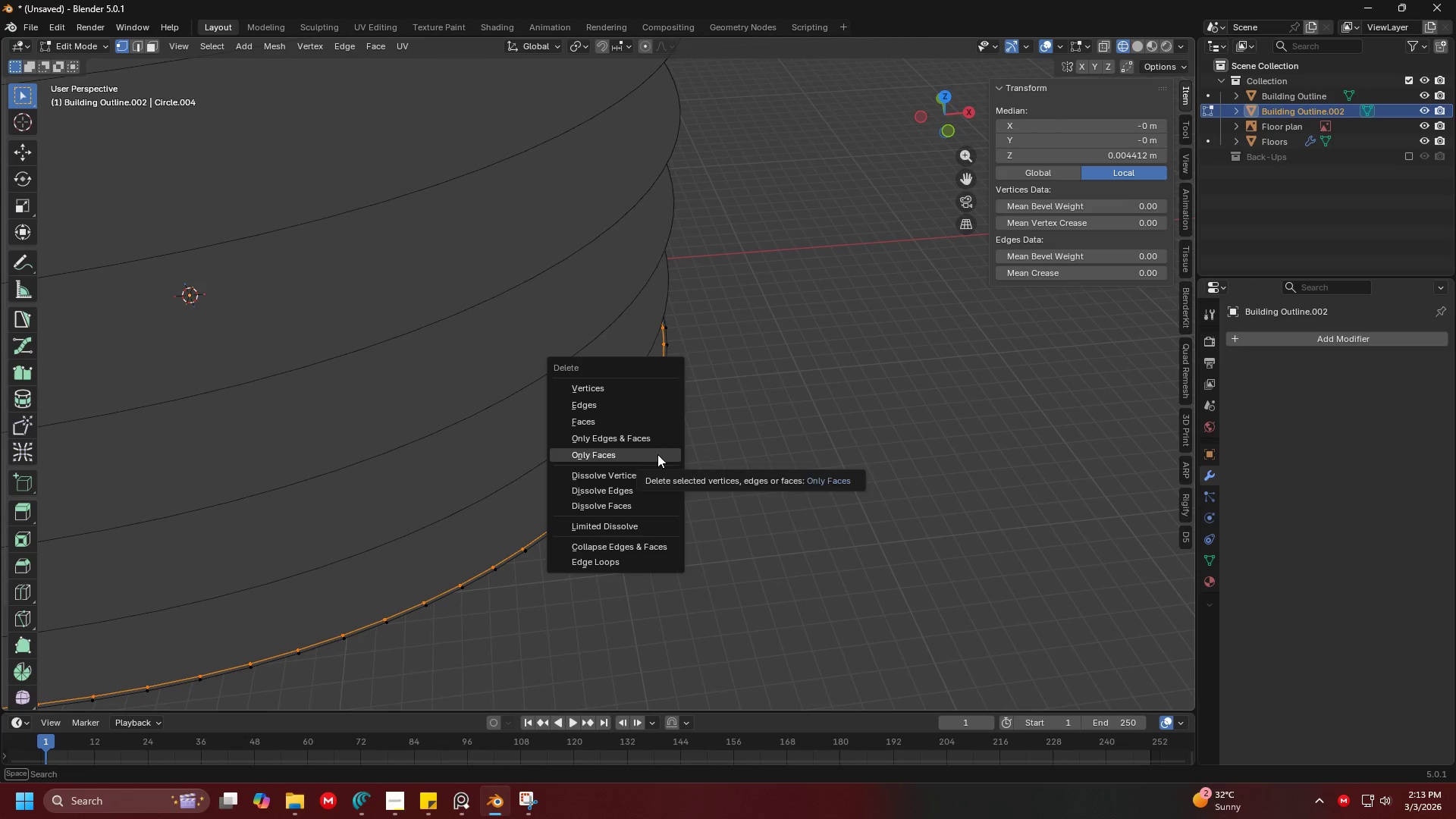 
left_click([657, 454])
 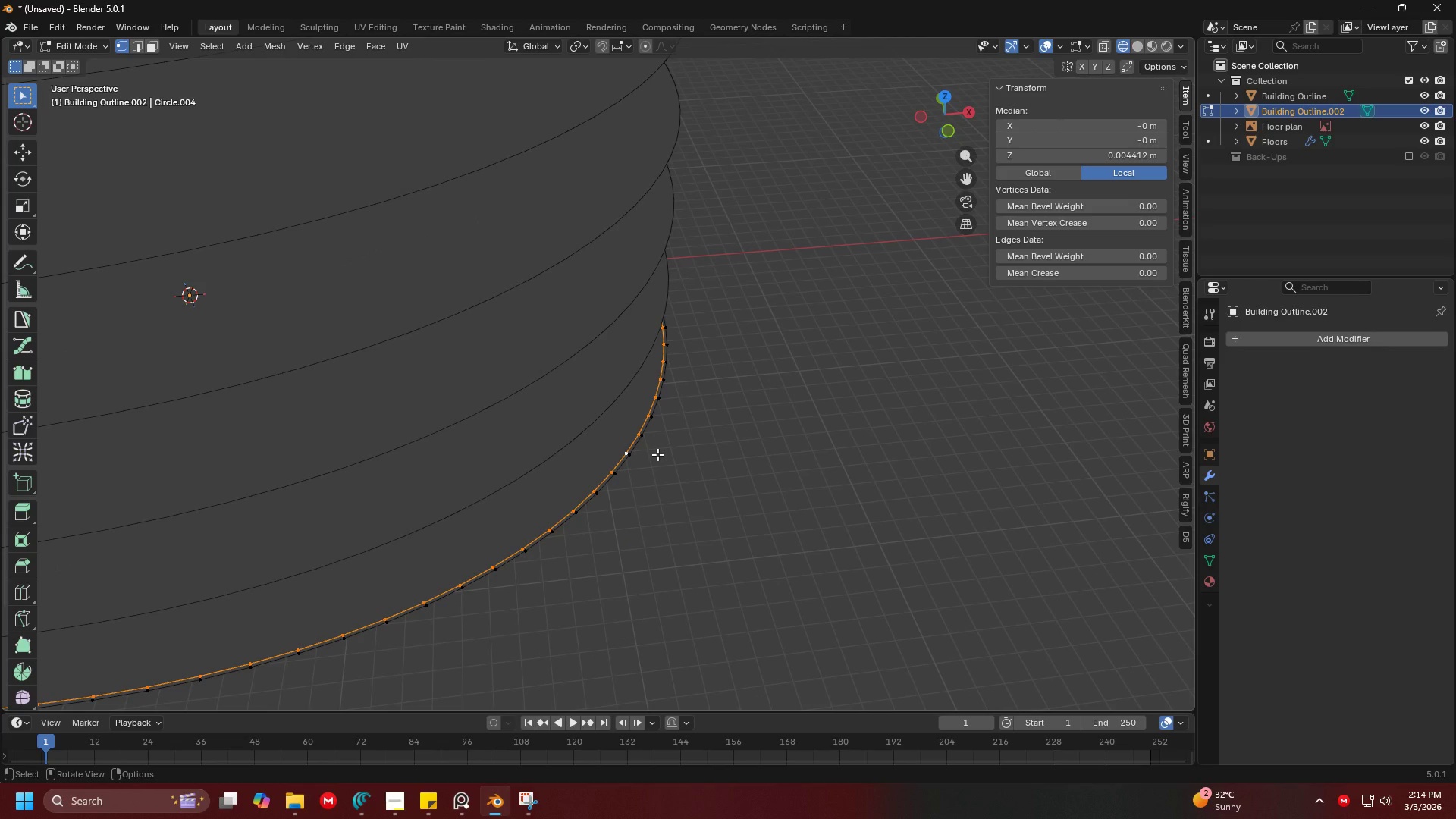 
key(A)
 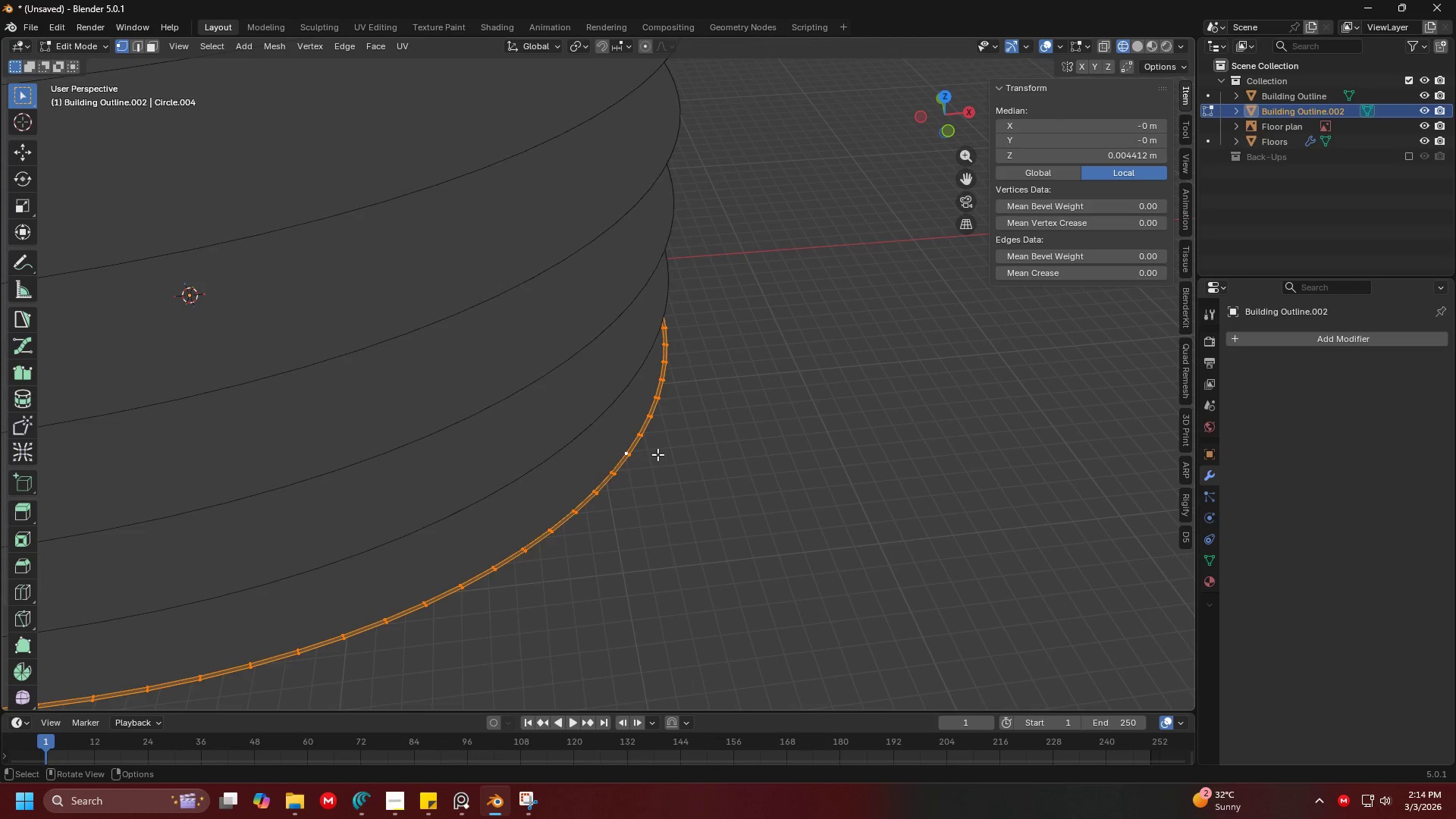 
key(Shift+ShiftLeft)
 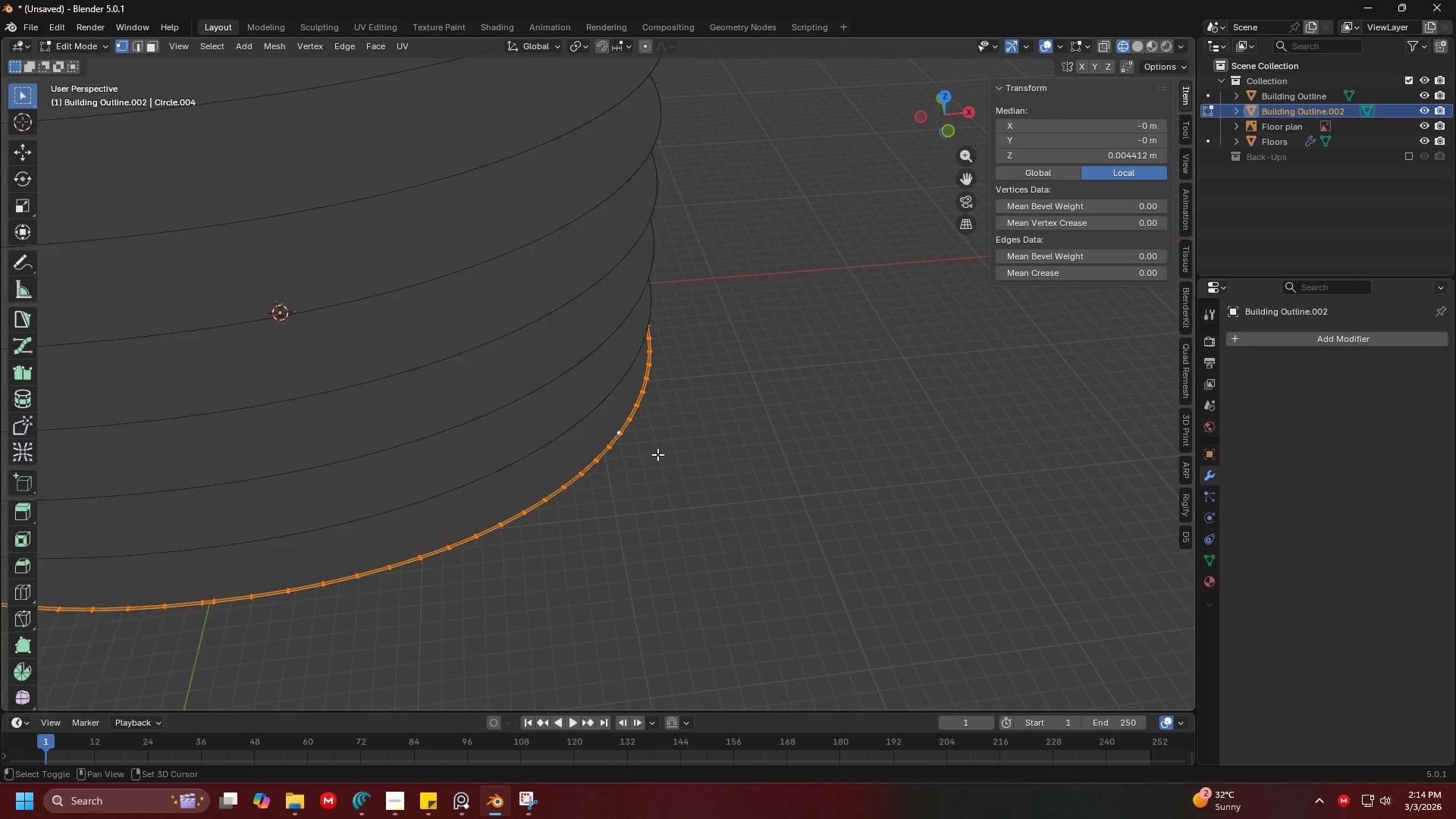 
key(Shift+ShiftLeft)
 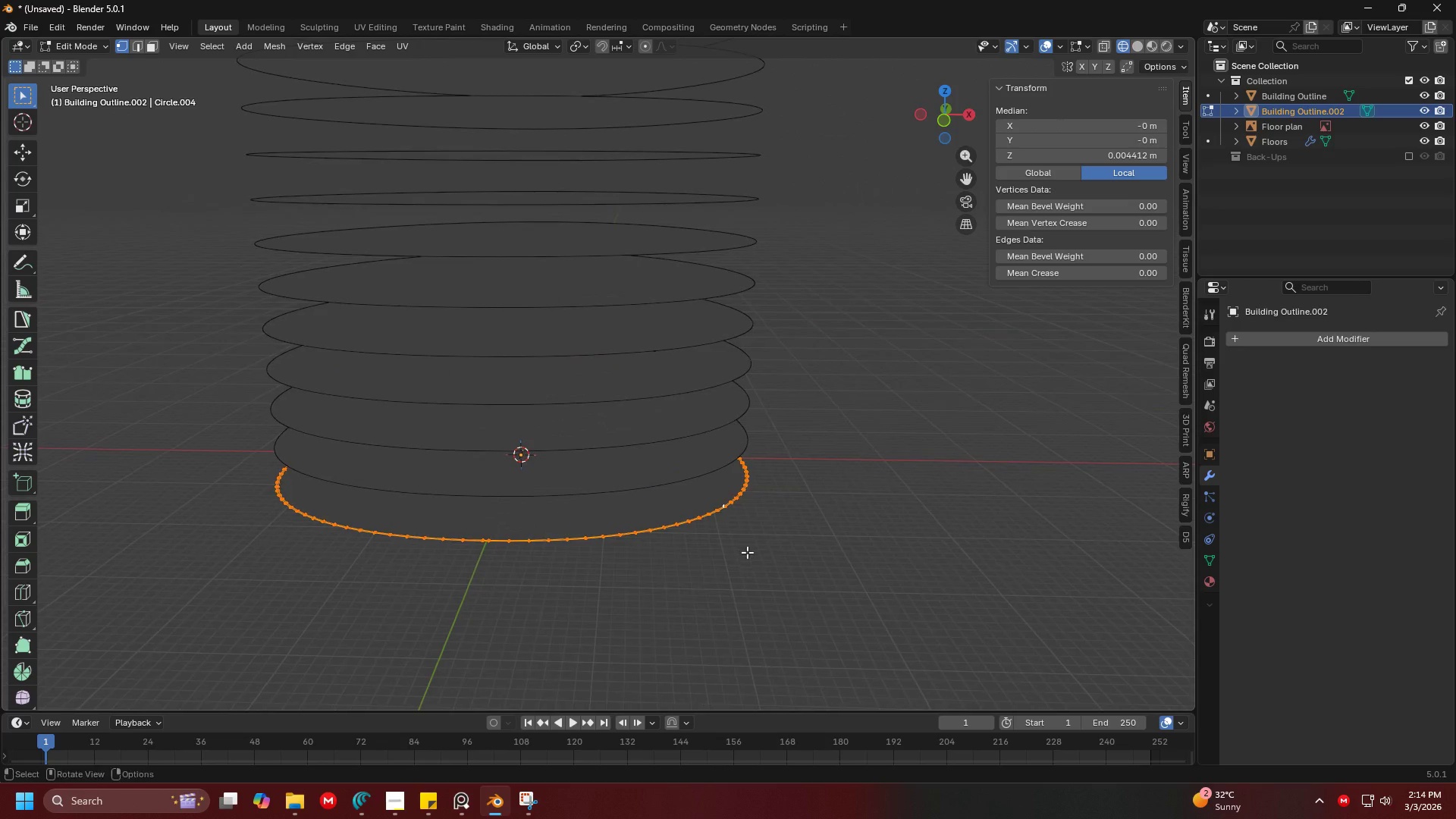 
scroll: coordinate [771, 523], scroll_direction: down, amount: 3.0
 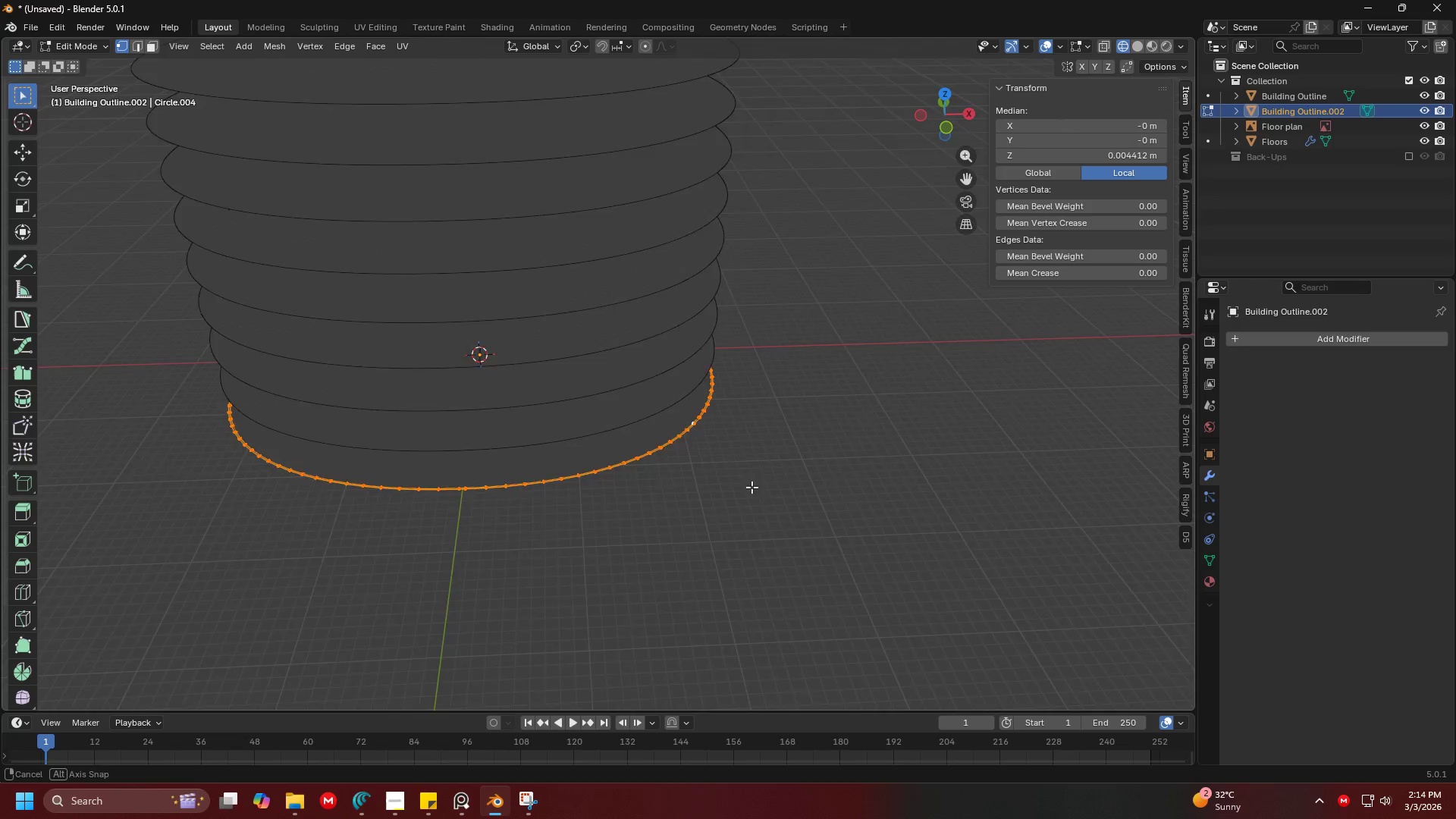 
key(Shift+ShiftLeft)
 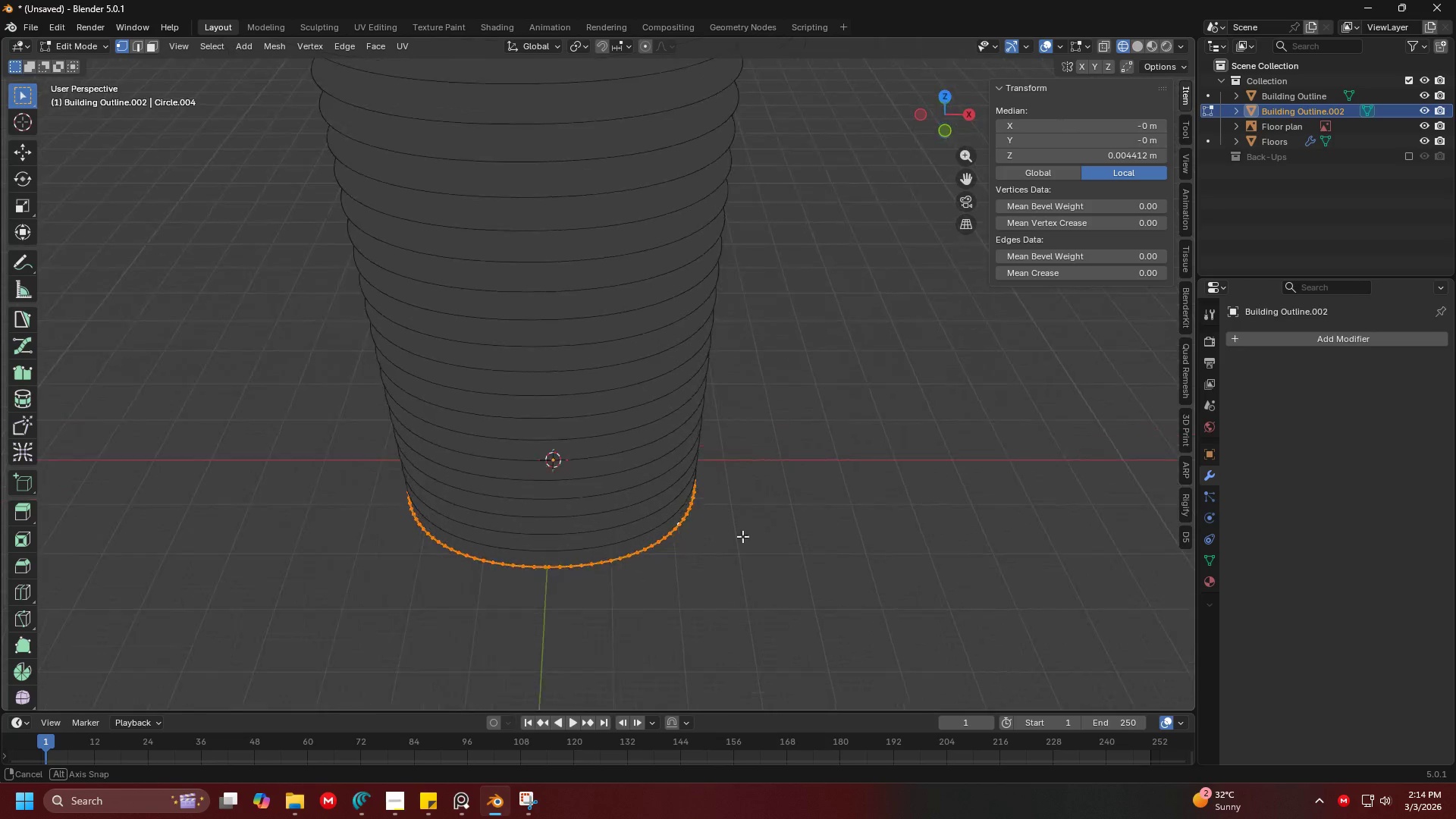 
scroll: coordinate [745, 520], scroll_direction: down, amount: 2.0
 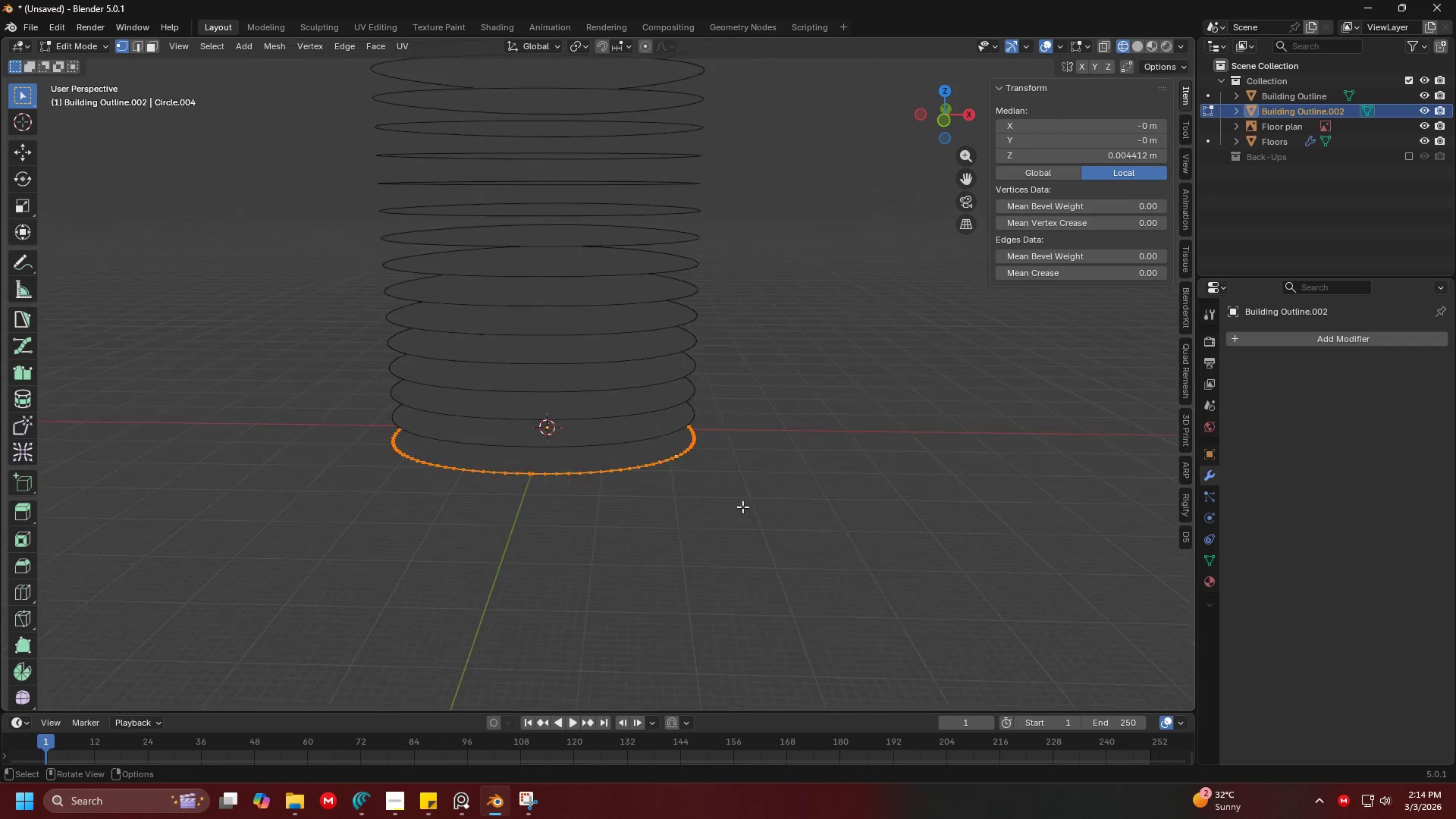 
key(Shift+ShiftLeft)
 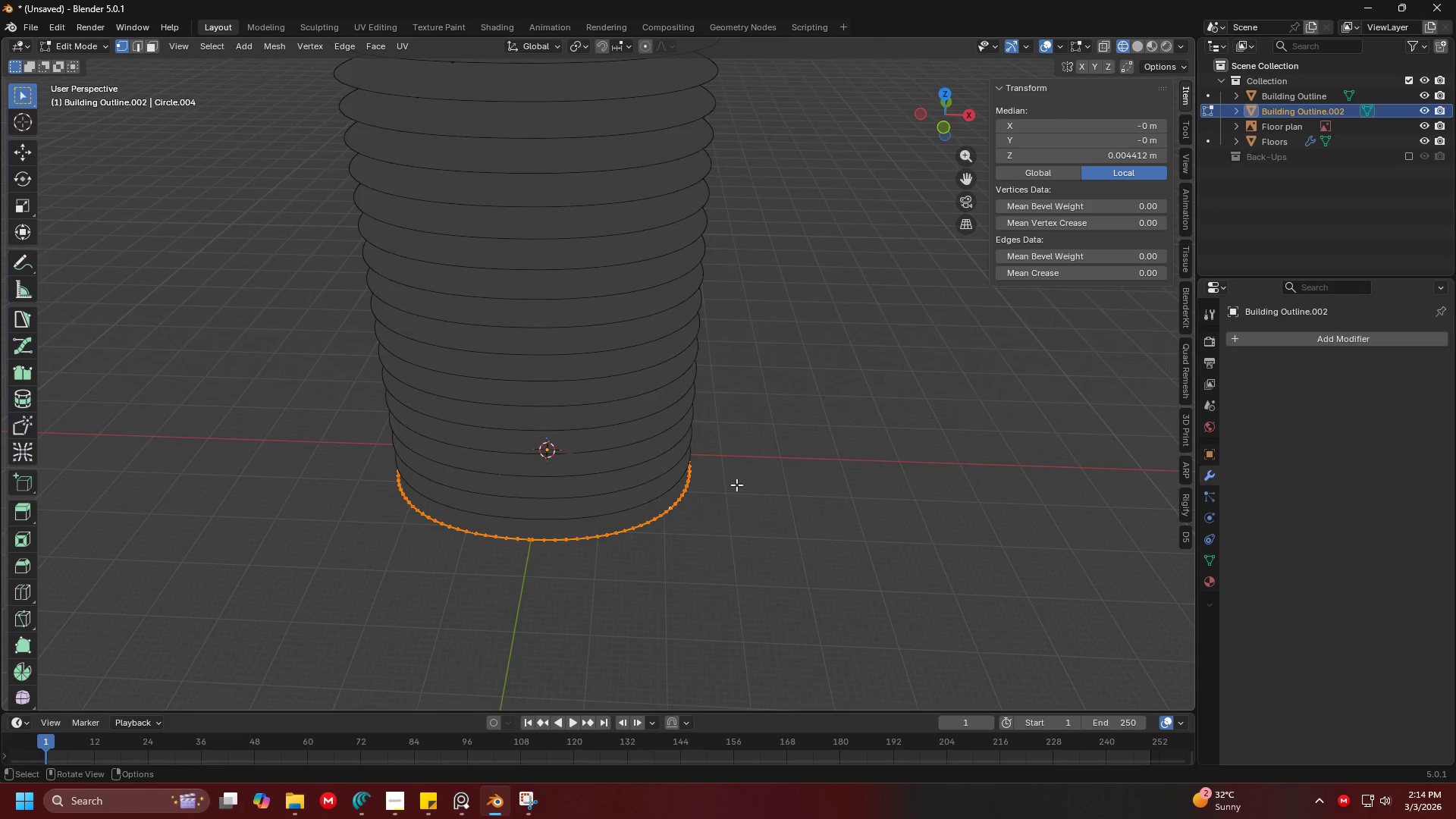 
scroll: coordinate [733, 489], scroll_direction: down, amount: 3.0
 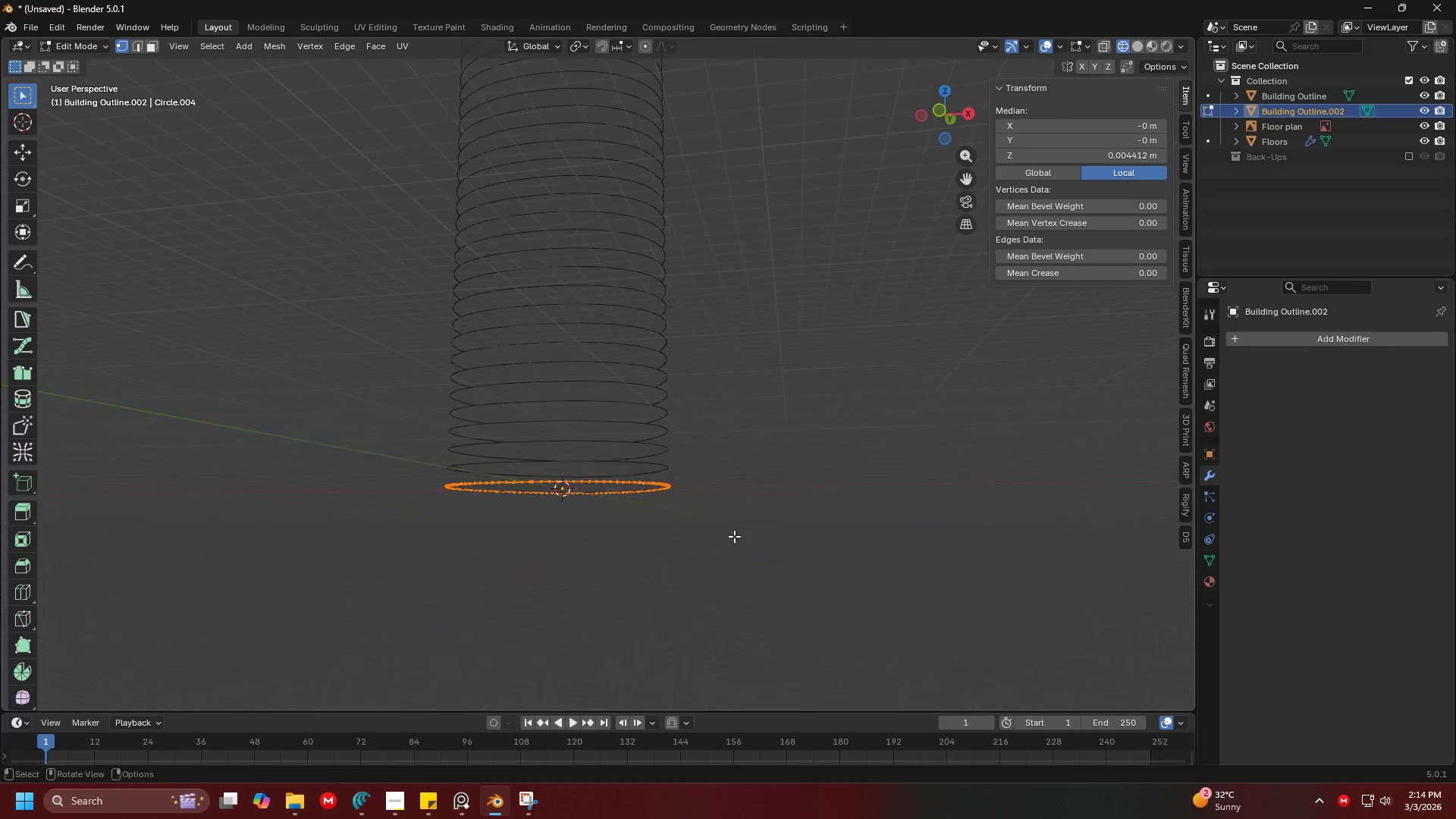 
key(Shift+ShiftLeft)
 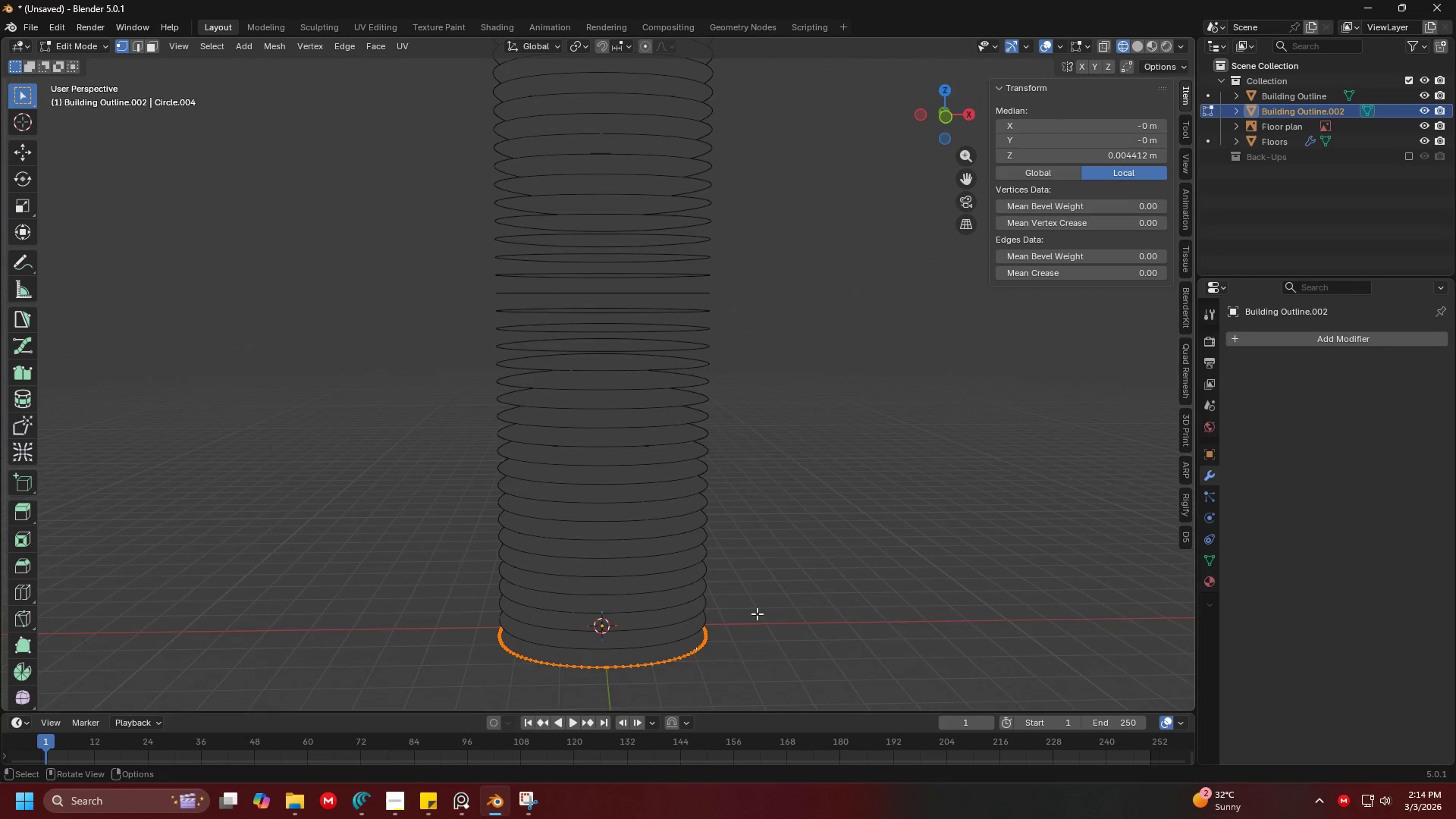 
key(Shift+ShiftLeft)
 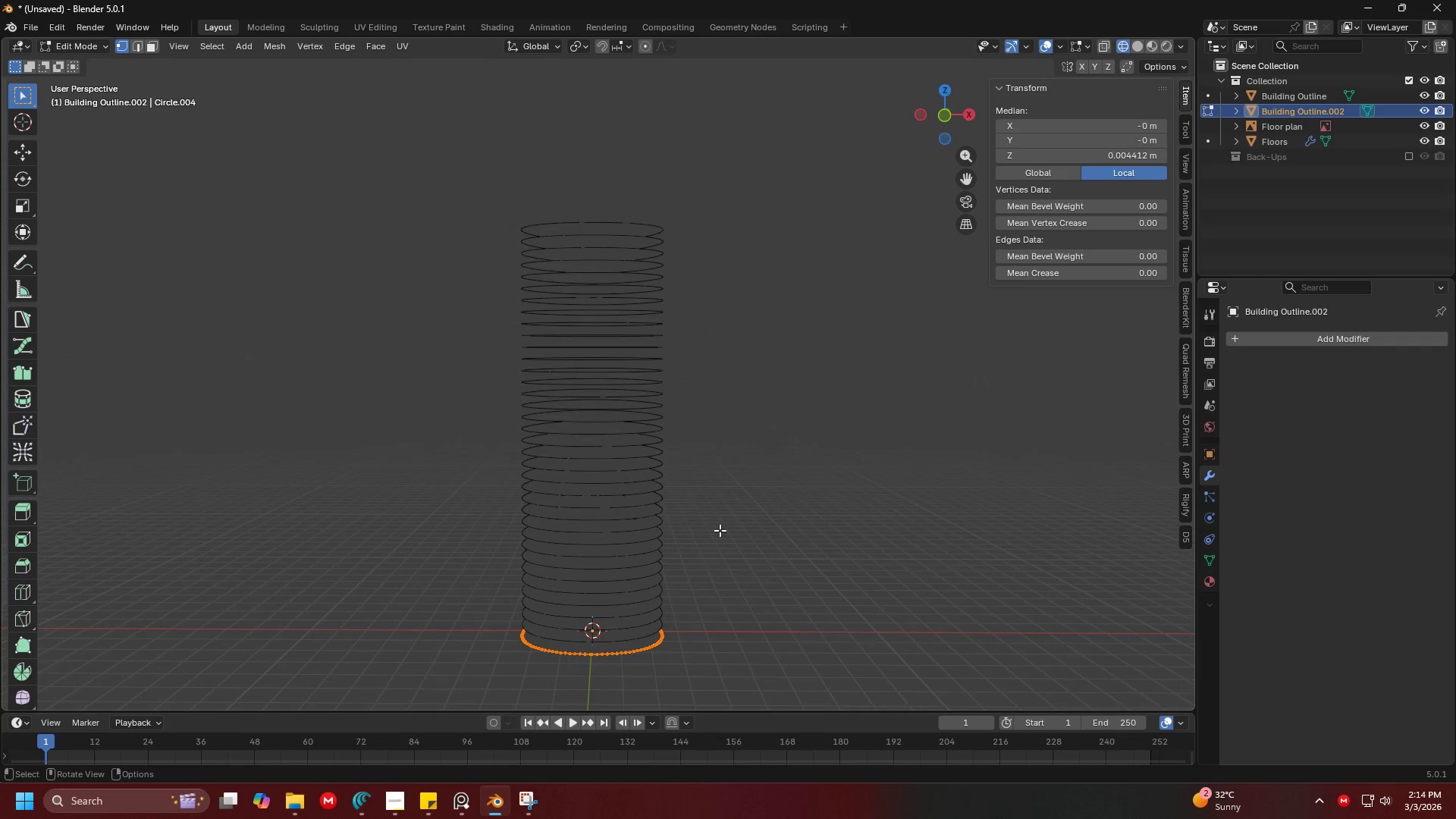 
scroll: coordinate [730, 453], scroll_direction: down, amount: 2.0
 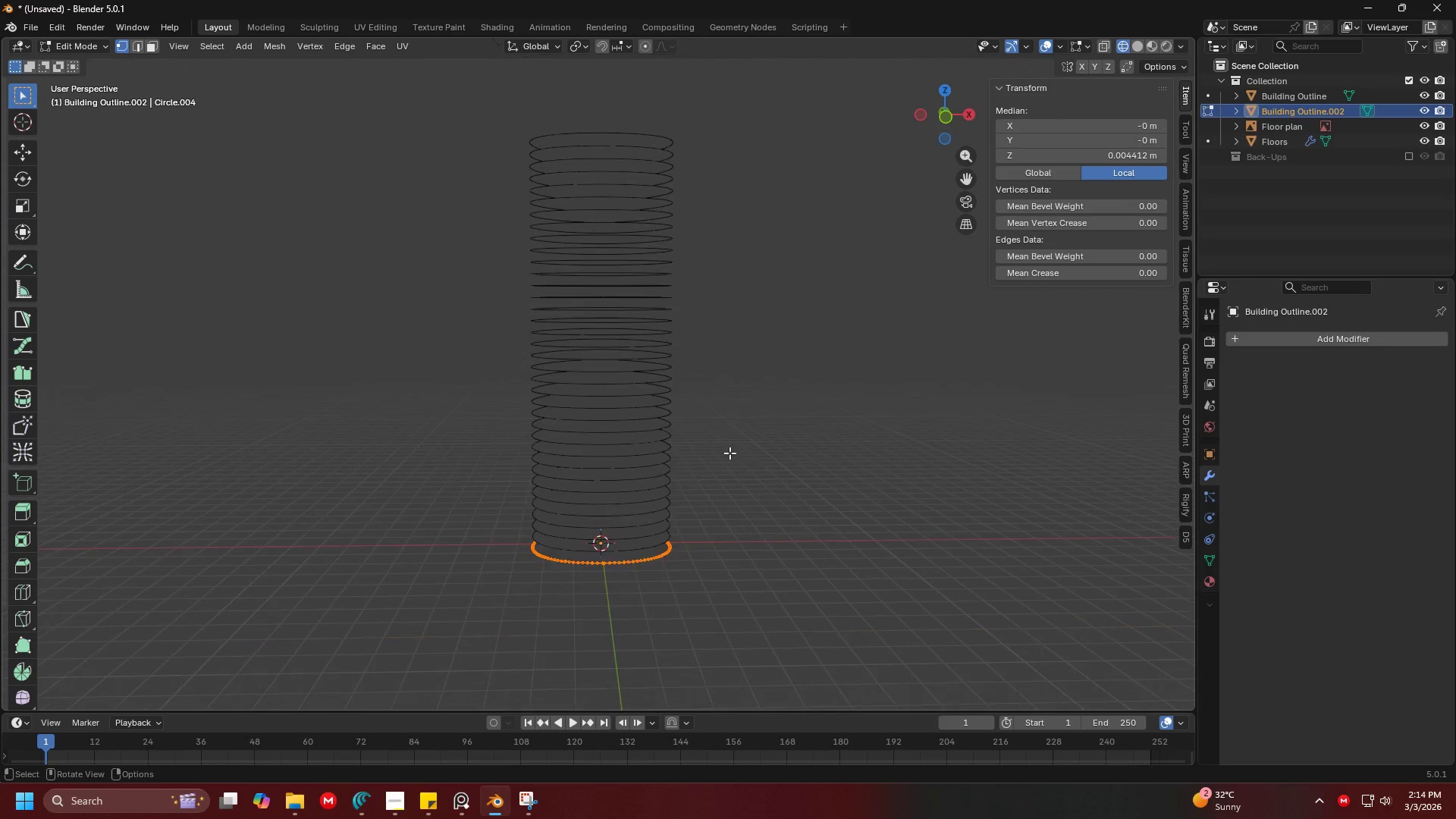 
key(E)
 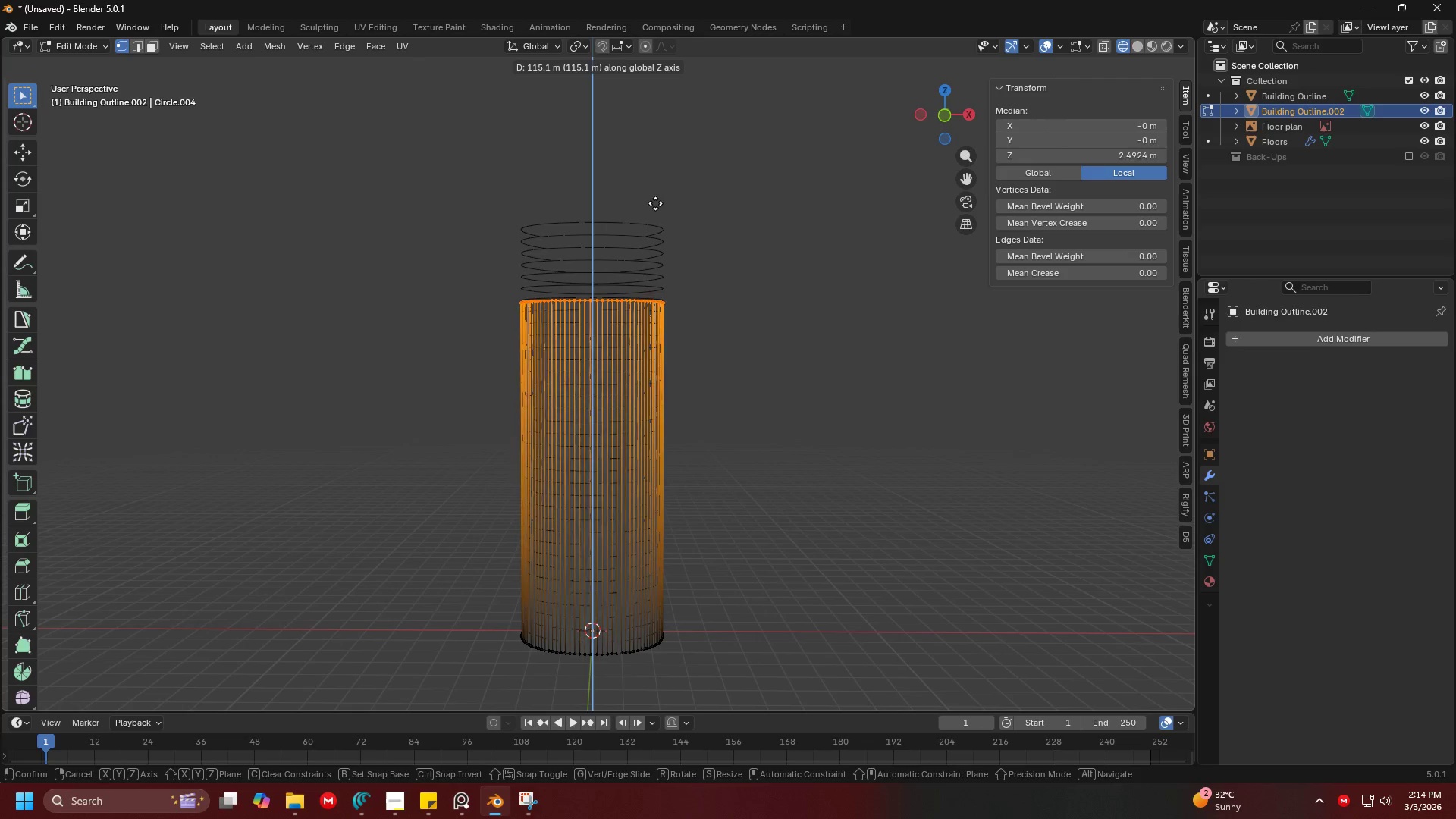 
left_click([628, 158])
 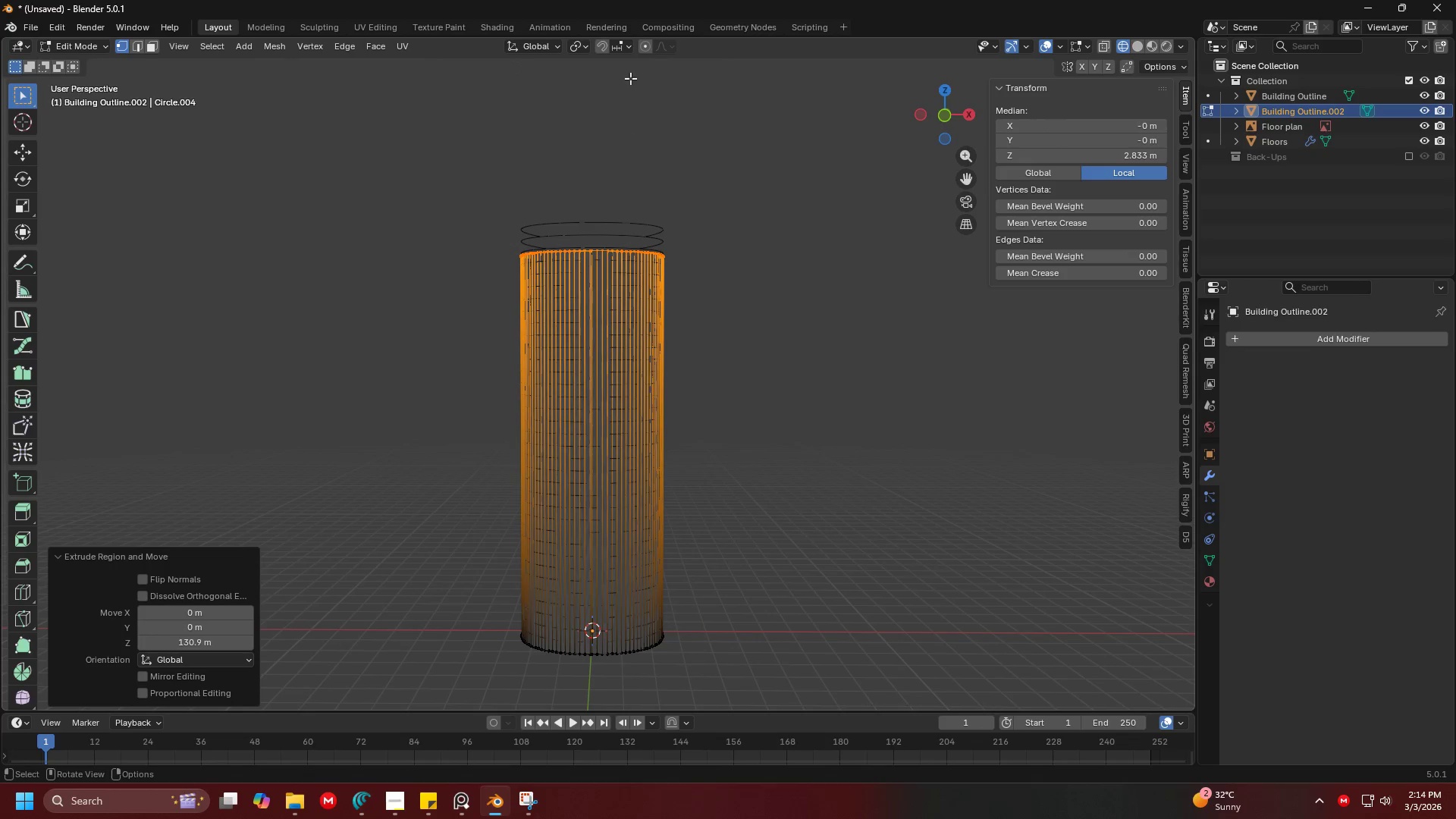 
left_click([605, 46])
 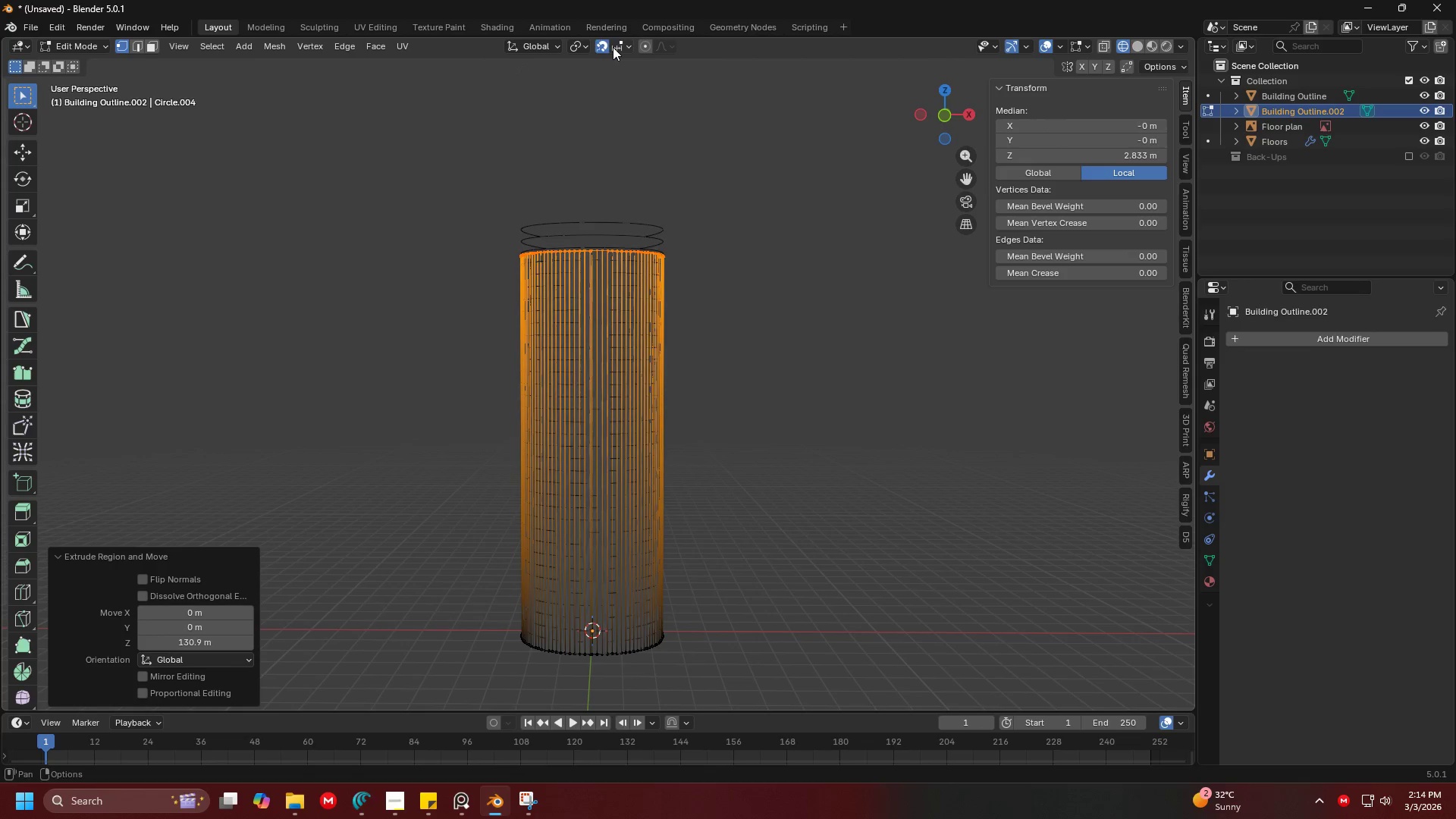 
scroll: coordinate [617, 46], scroll_direction: up, amount: 3.0
 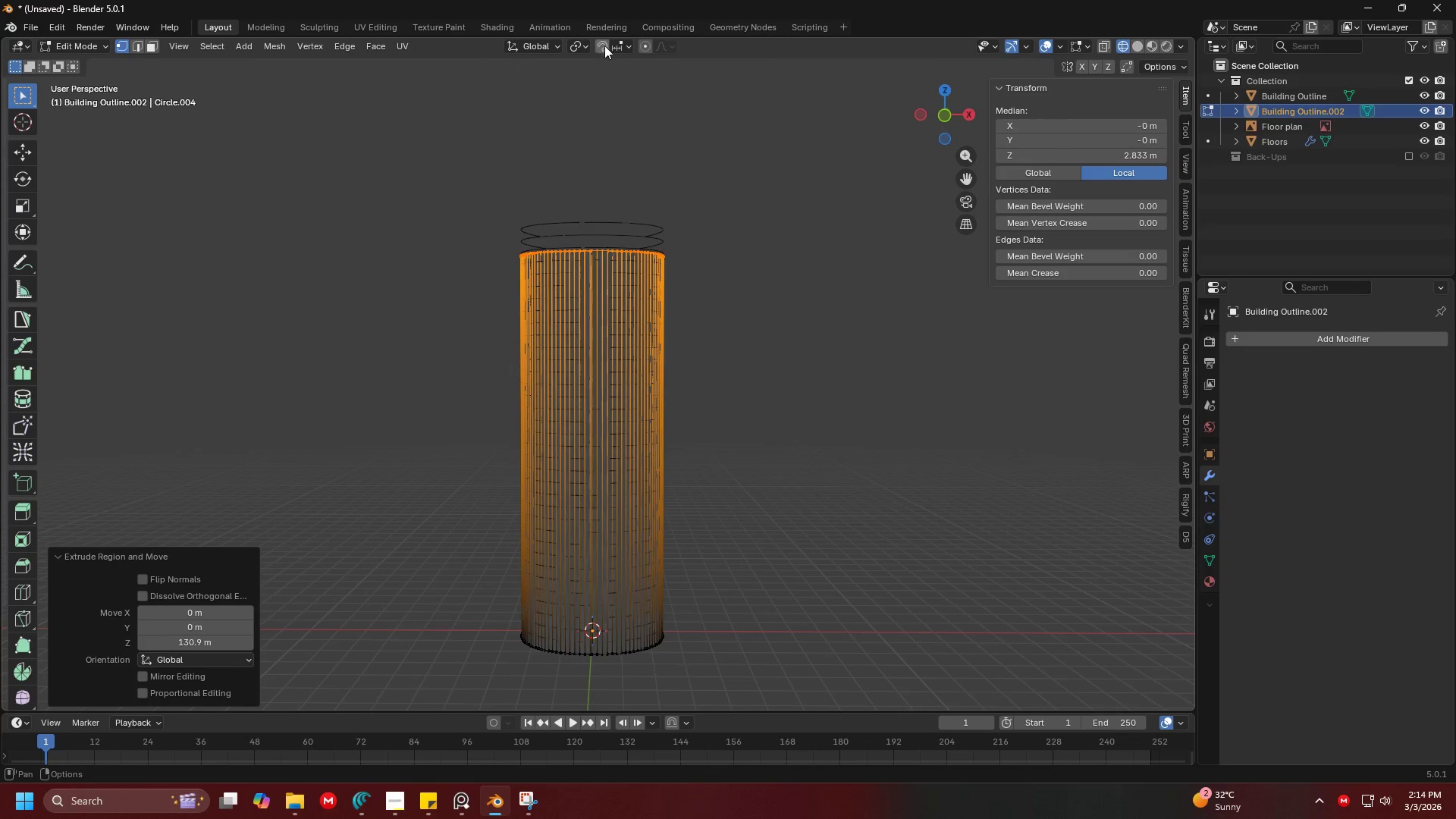 
double_click([613, 47])
 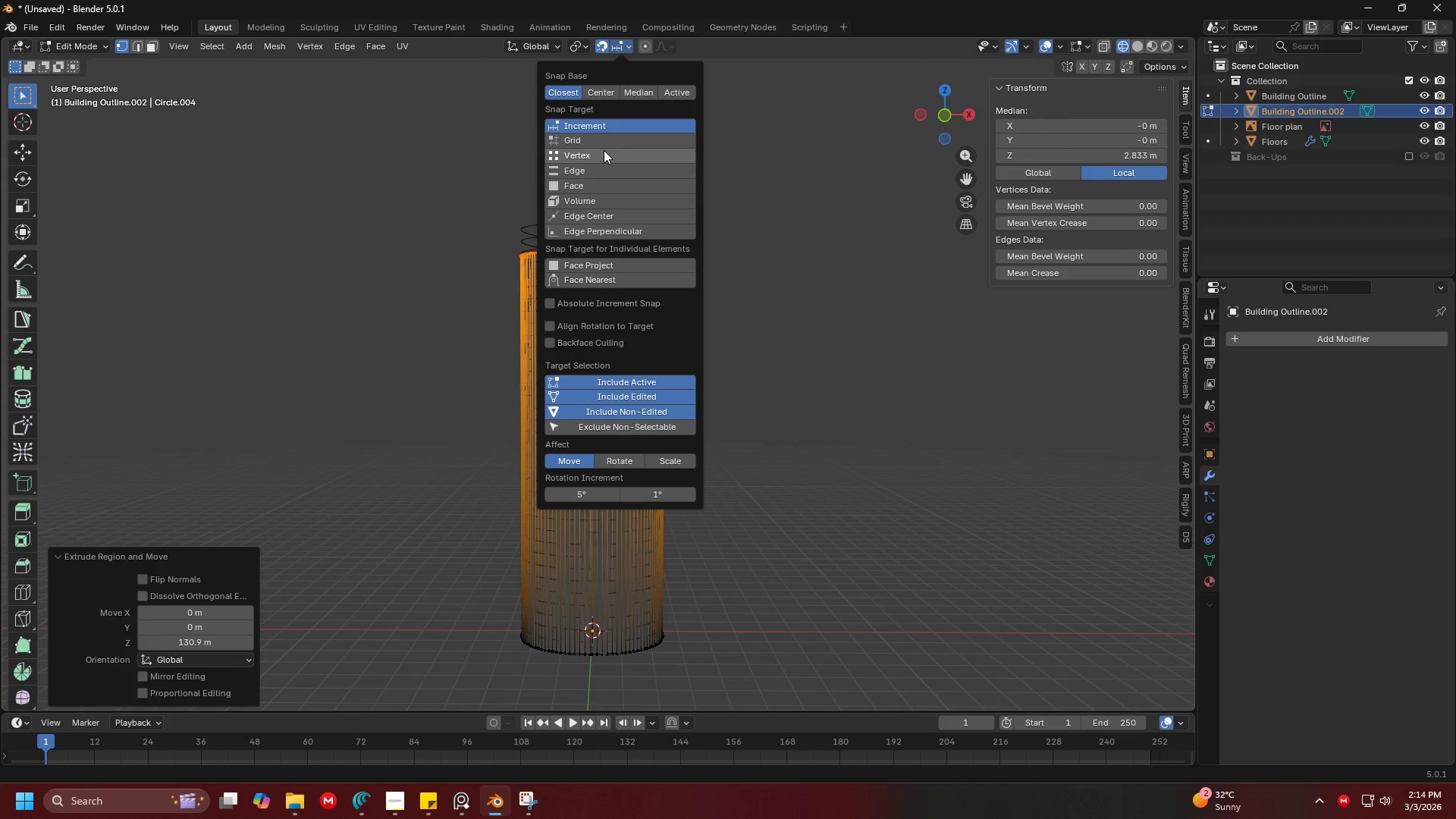 
left_click([597, 171])
 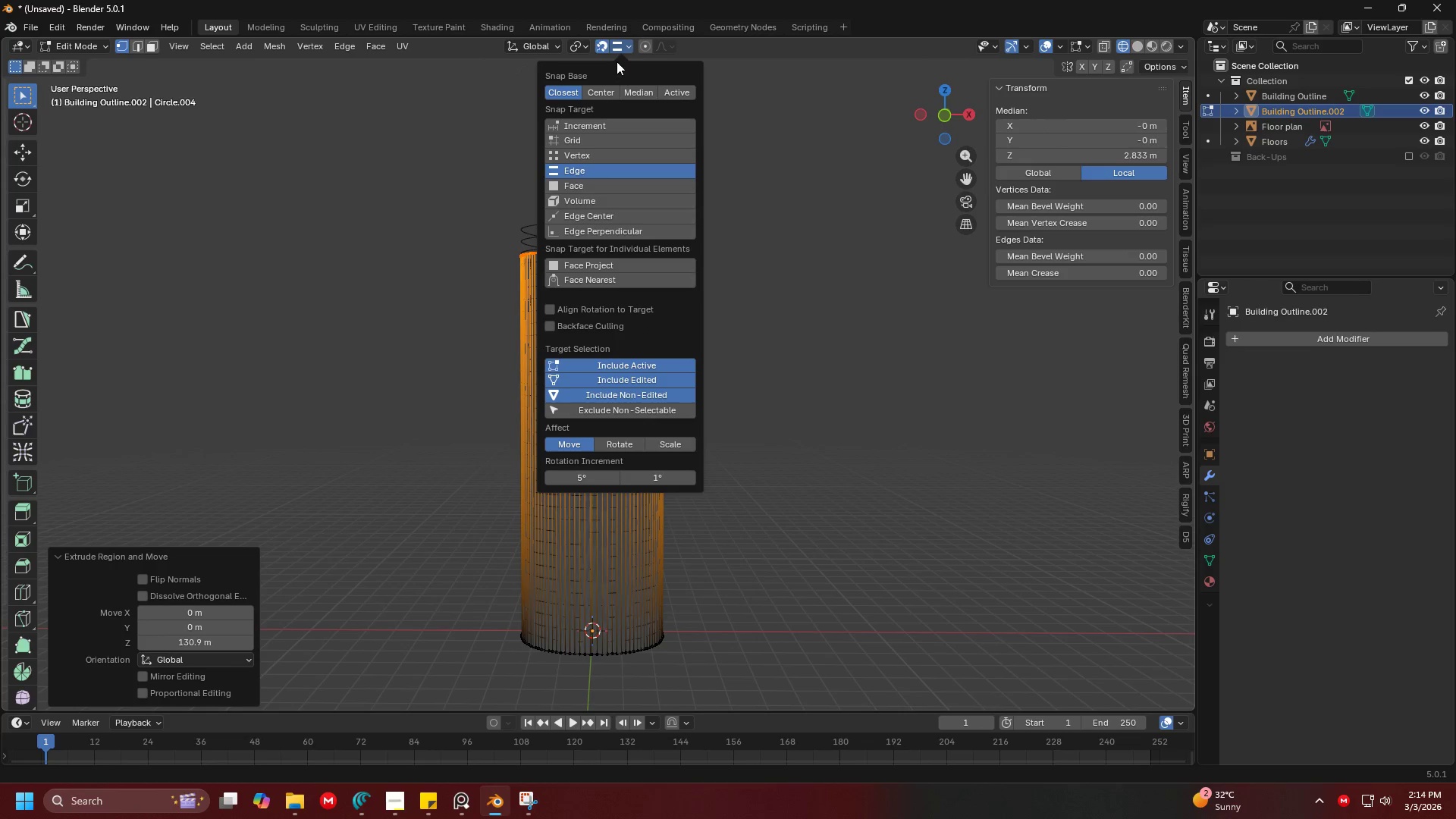 
left_click([619, 49])
 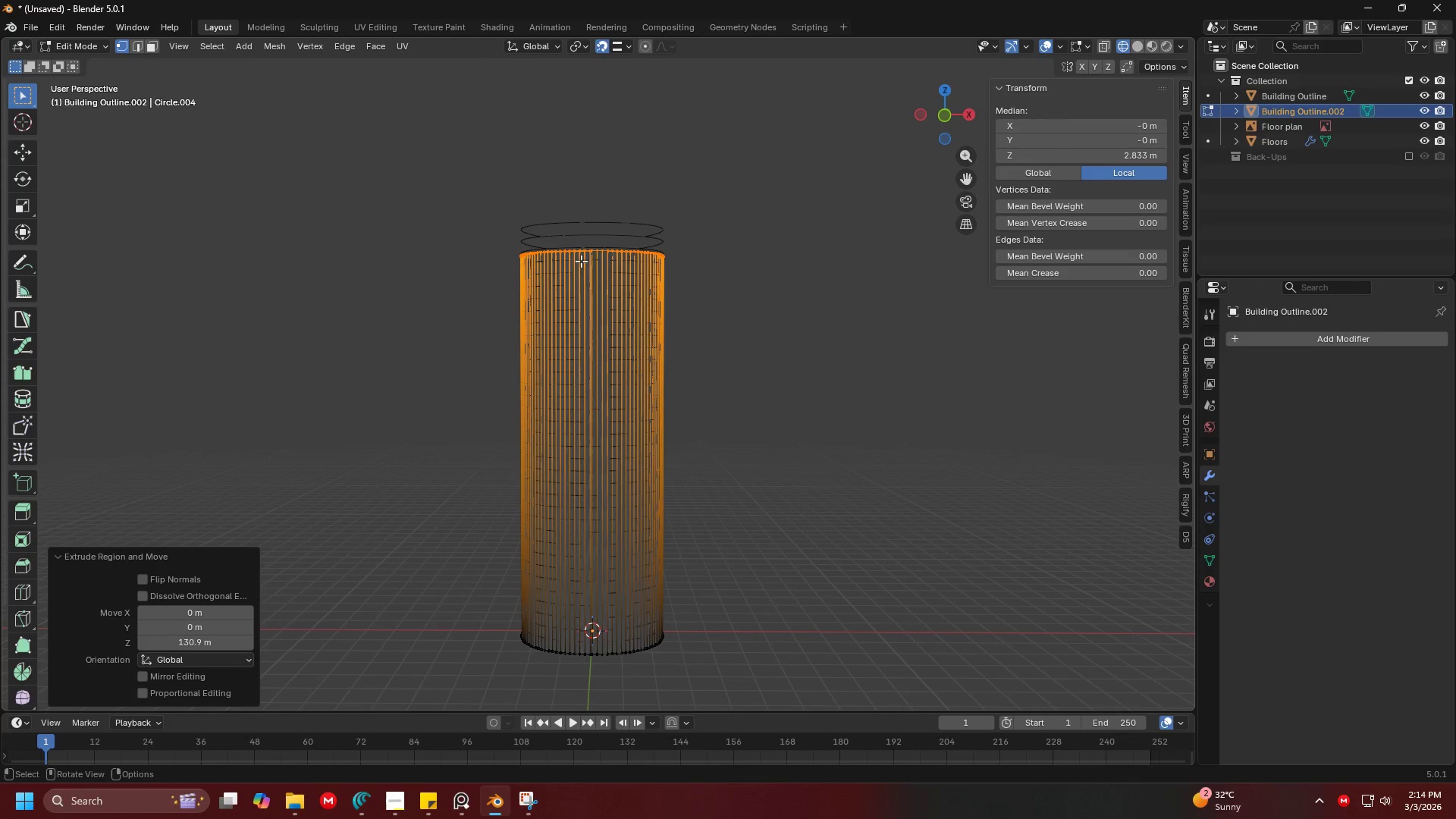 
key(G)
 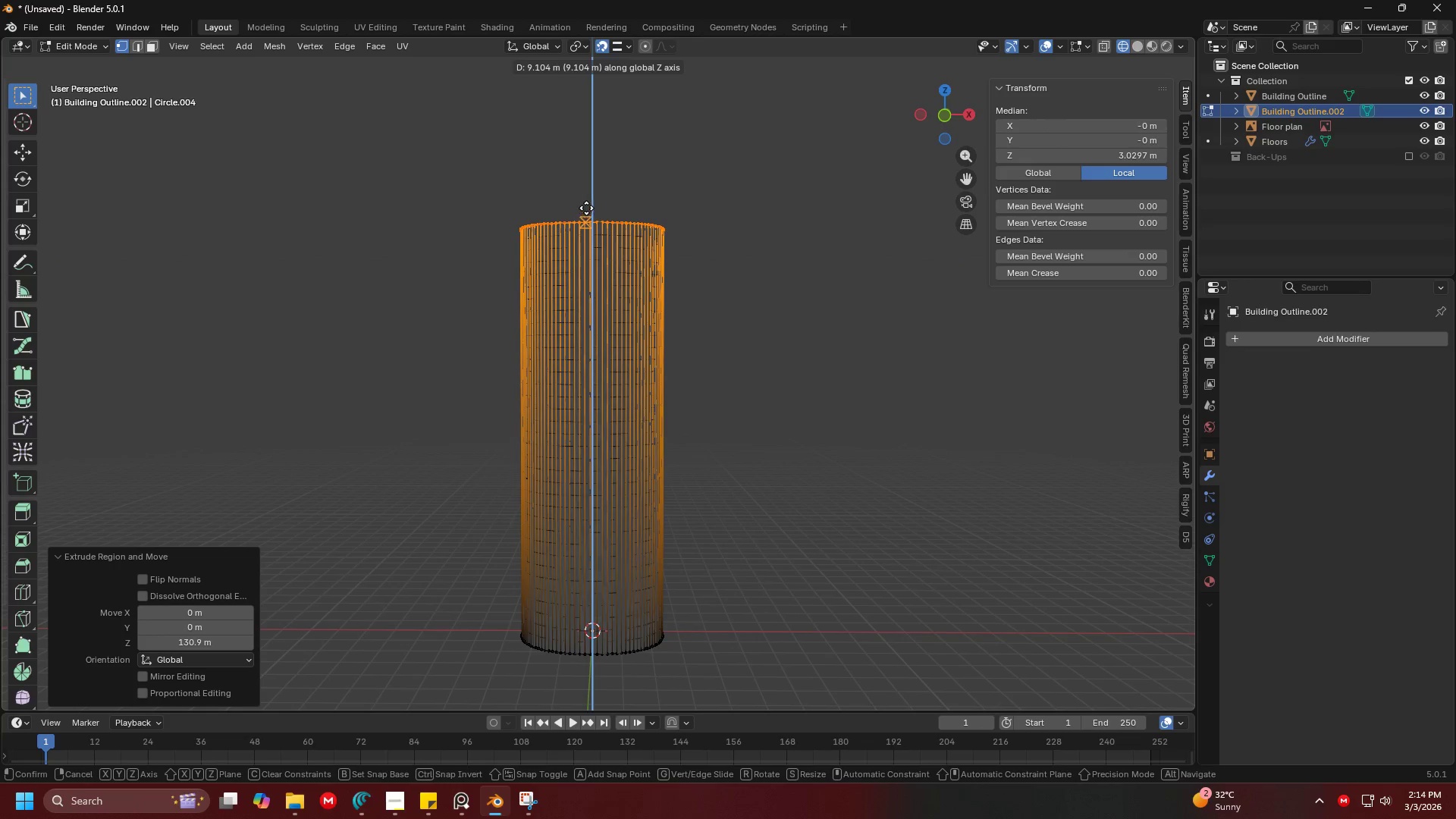 
left_click([587, 205])
 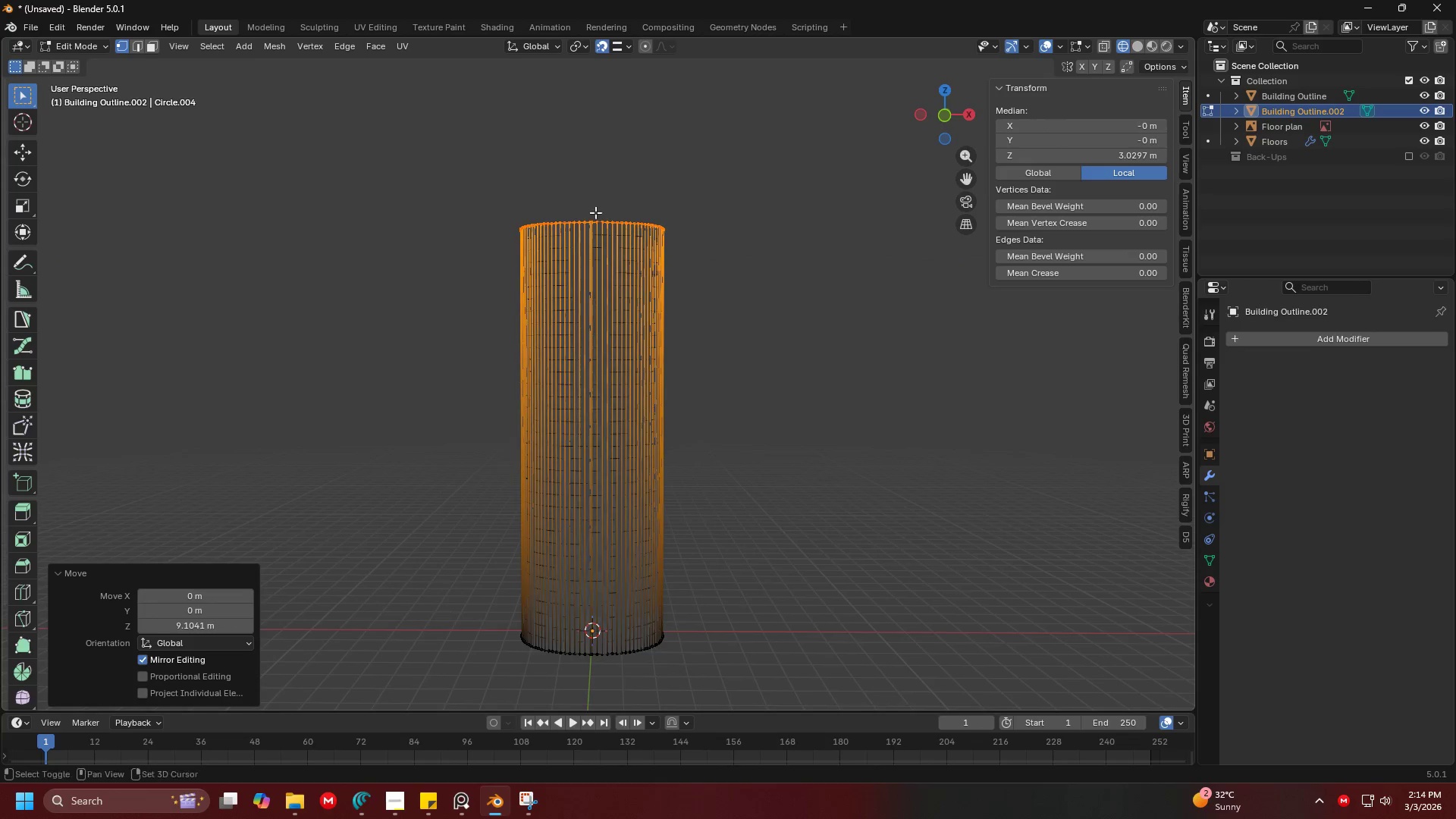 
key(Shift+ShiftLeft)
 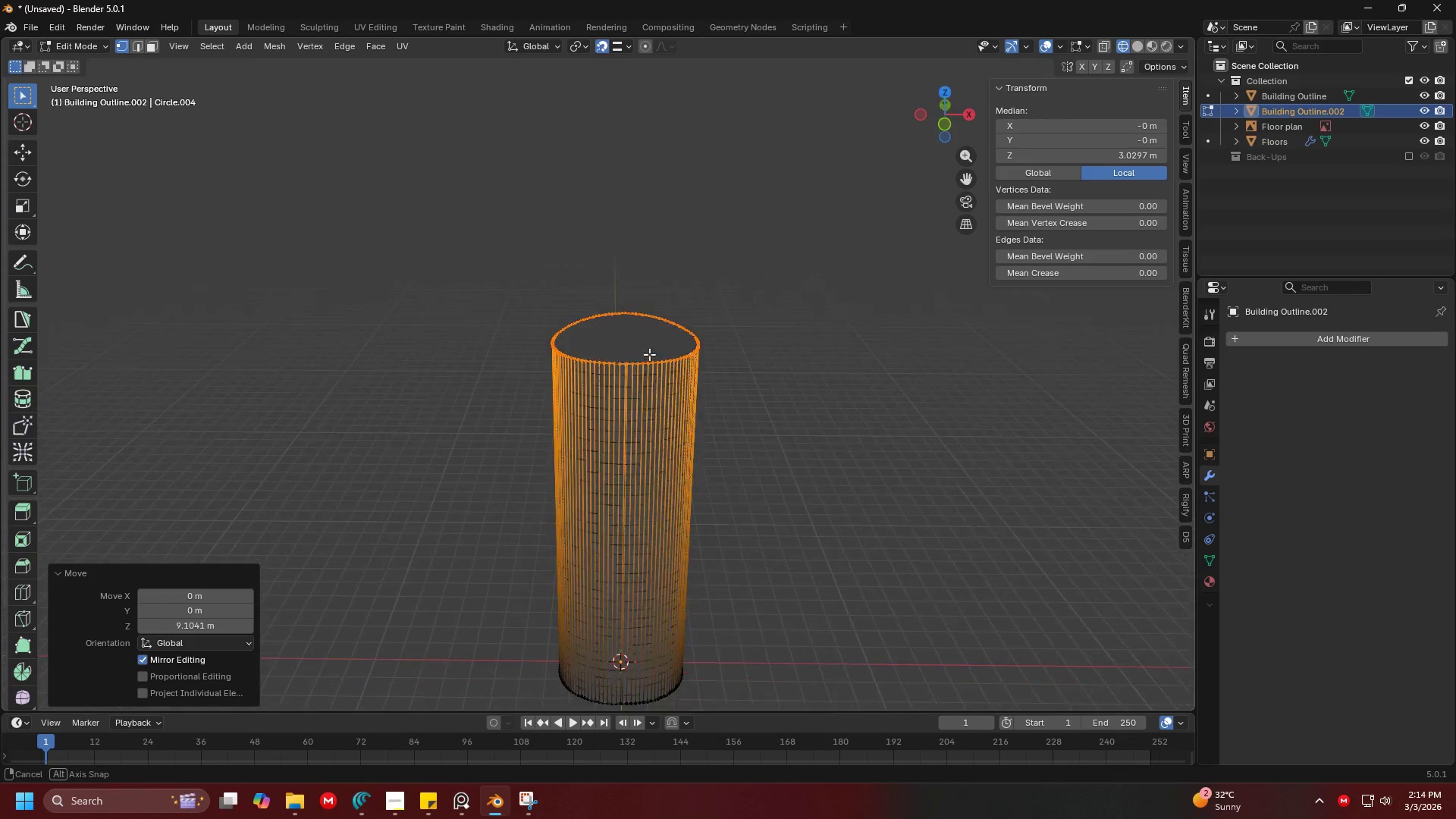 
key(Tab)
 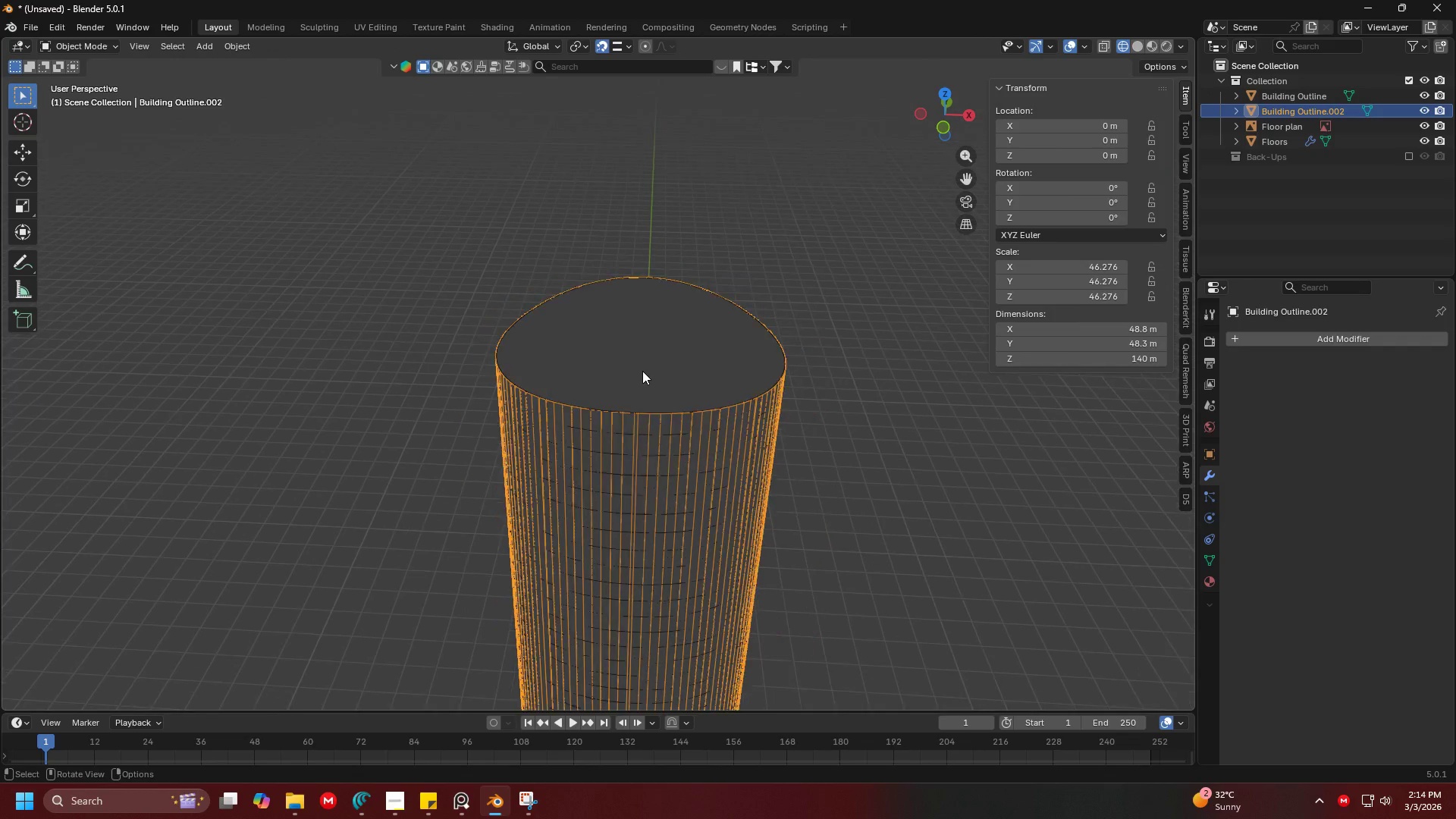 
scroll: coordinate [642, 371], scroll_direction: up, amount: 5.0
 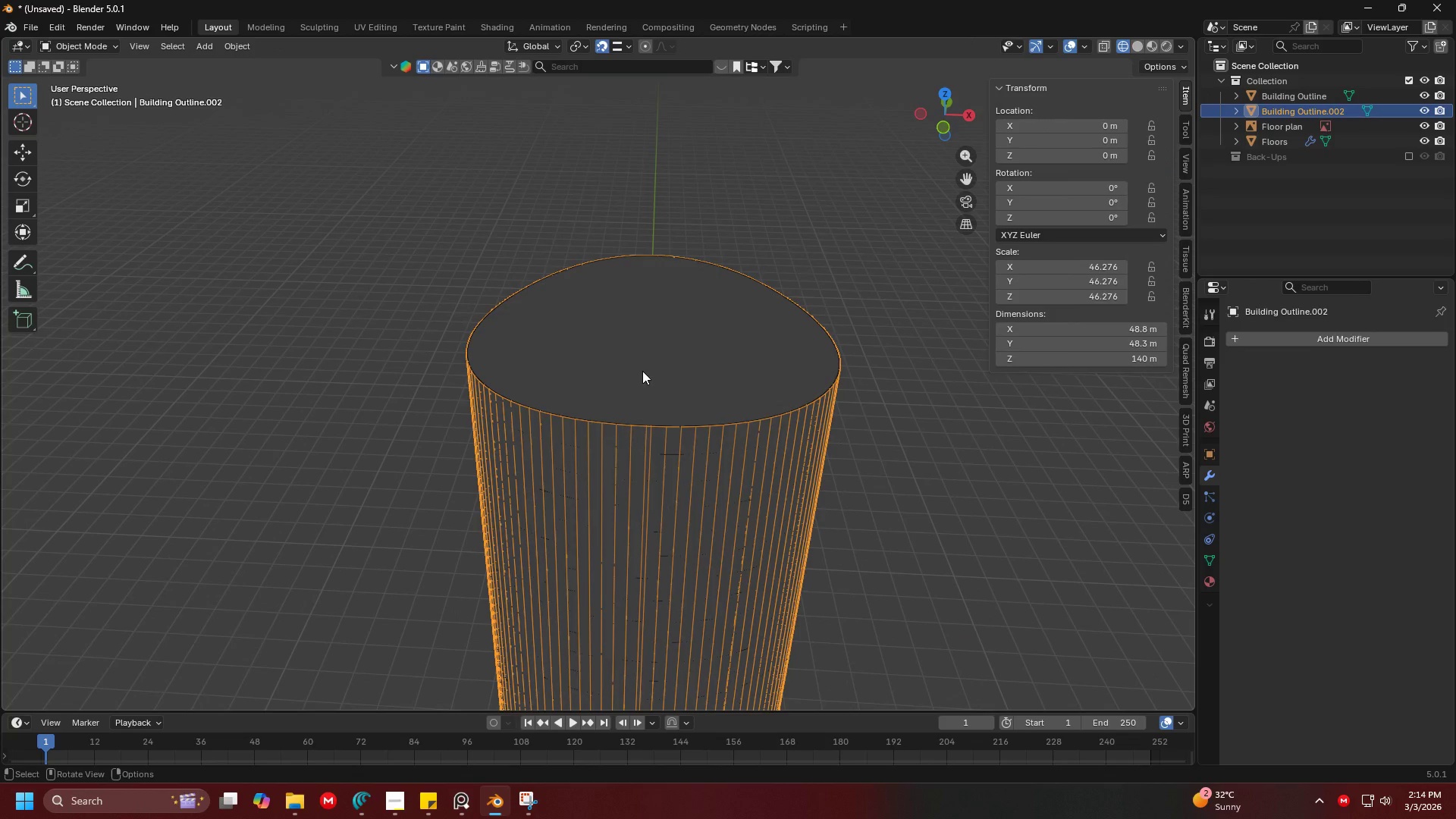 
key(Shift+ShiftLeft)
 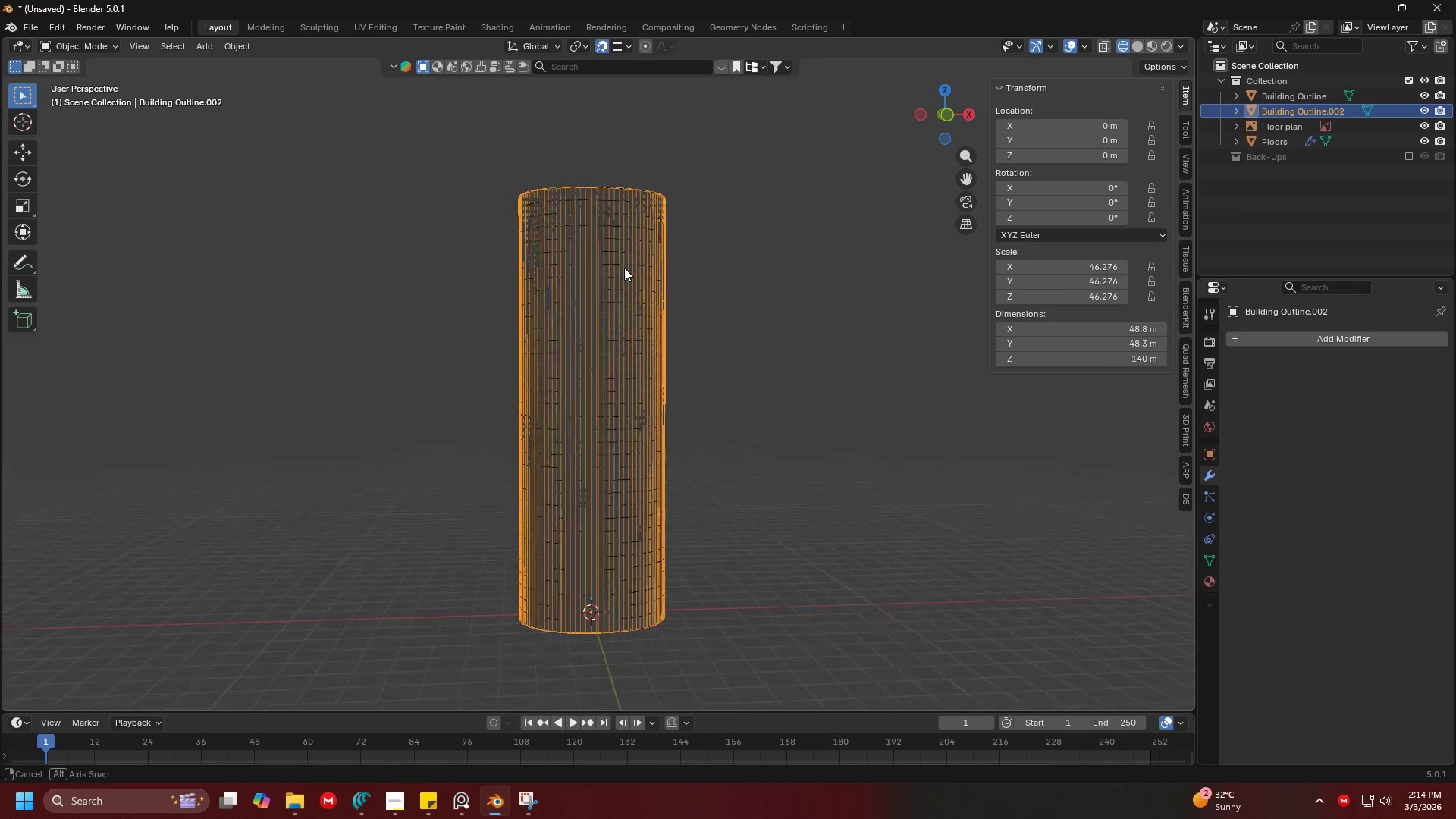 
scroll: coordinate [589, 283], scroll_direction: down, amount: 4.0
 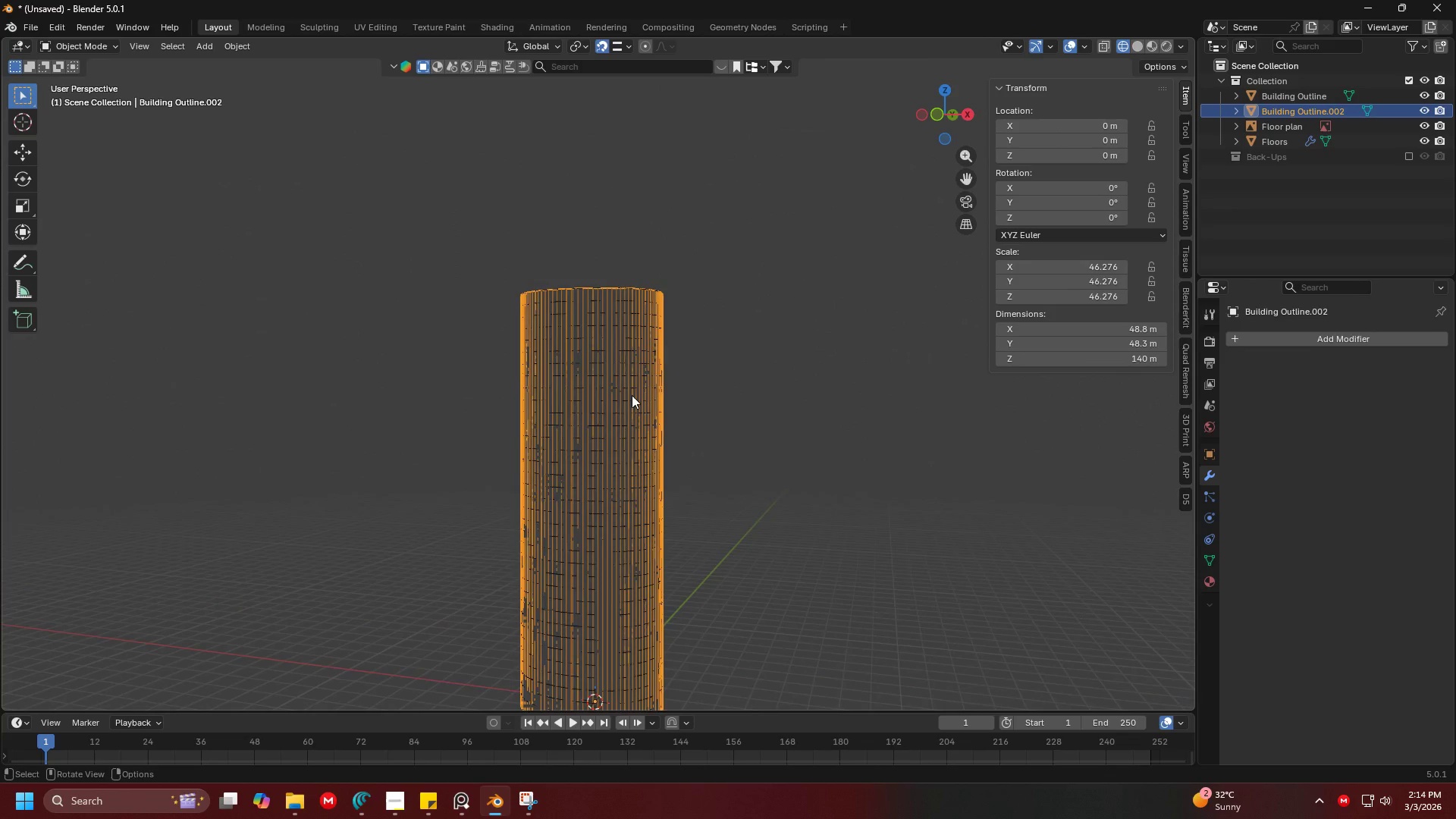 
scroll: coordinate [648, 258], scroll_direction: up, amount: 3.0
 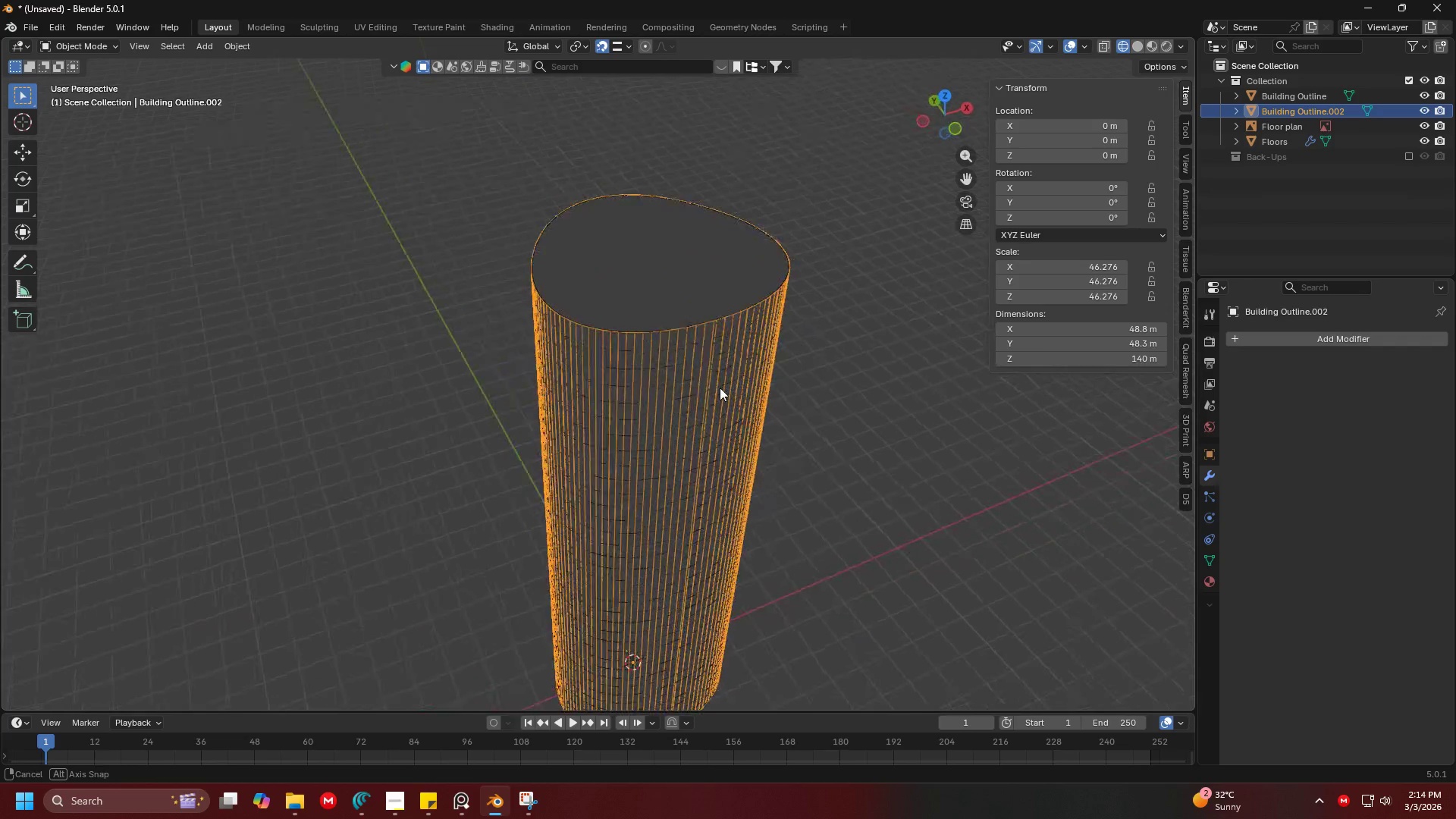 
wait(13.86)
 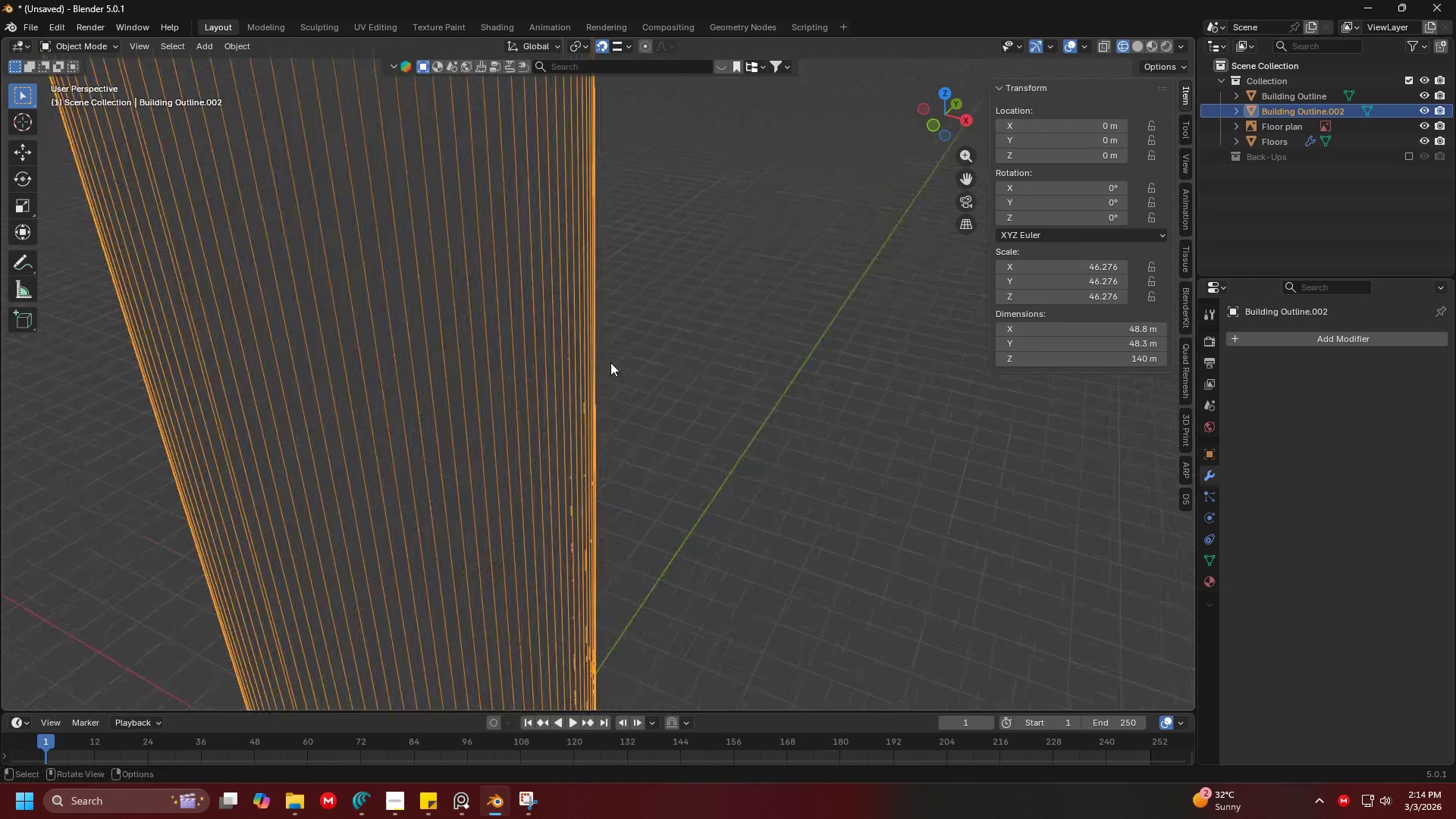 
hold_key(key=ShiftLeft, duration=0.33)
 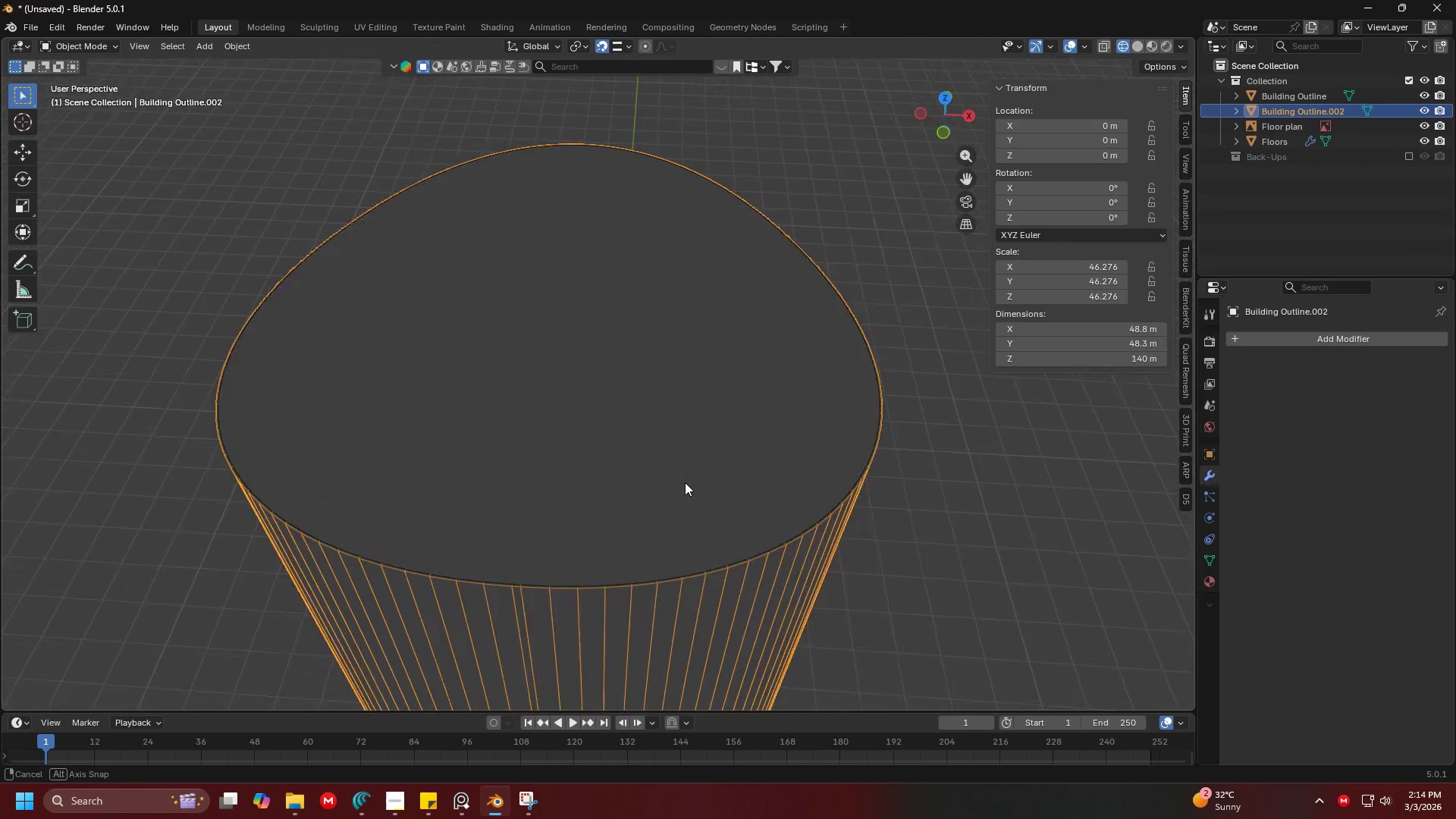 
scroll: coordinate [610, 362], scroll_direction: up, amount: 3.0
 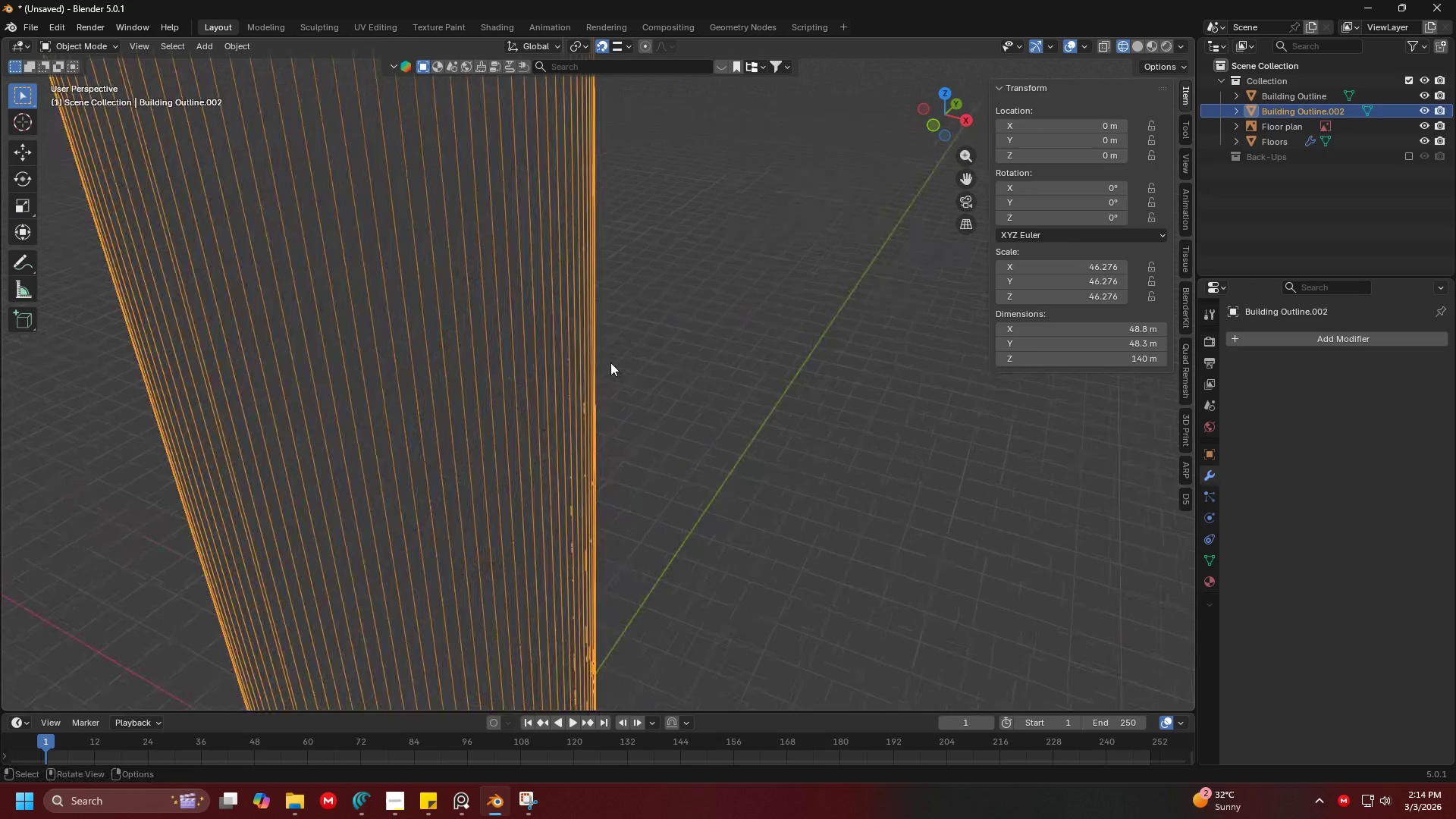 
wait(6.92)
 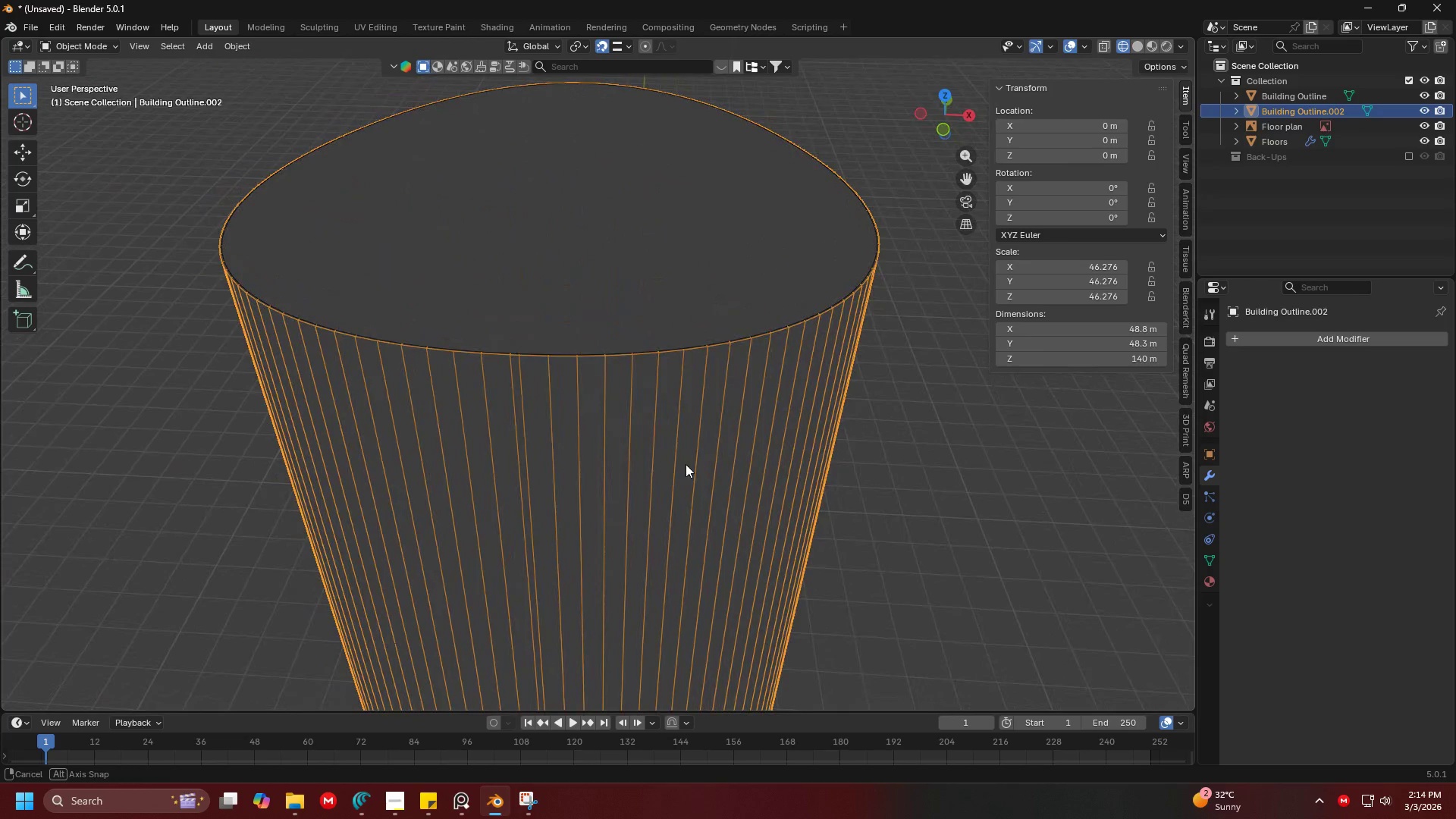 
key(Shift+ShiftLeft)
 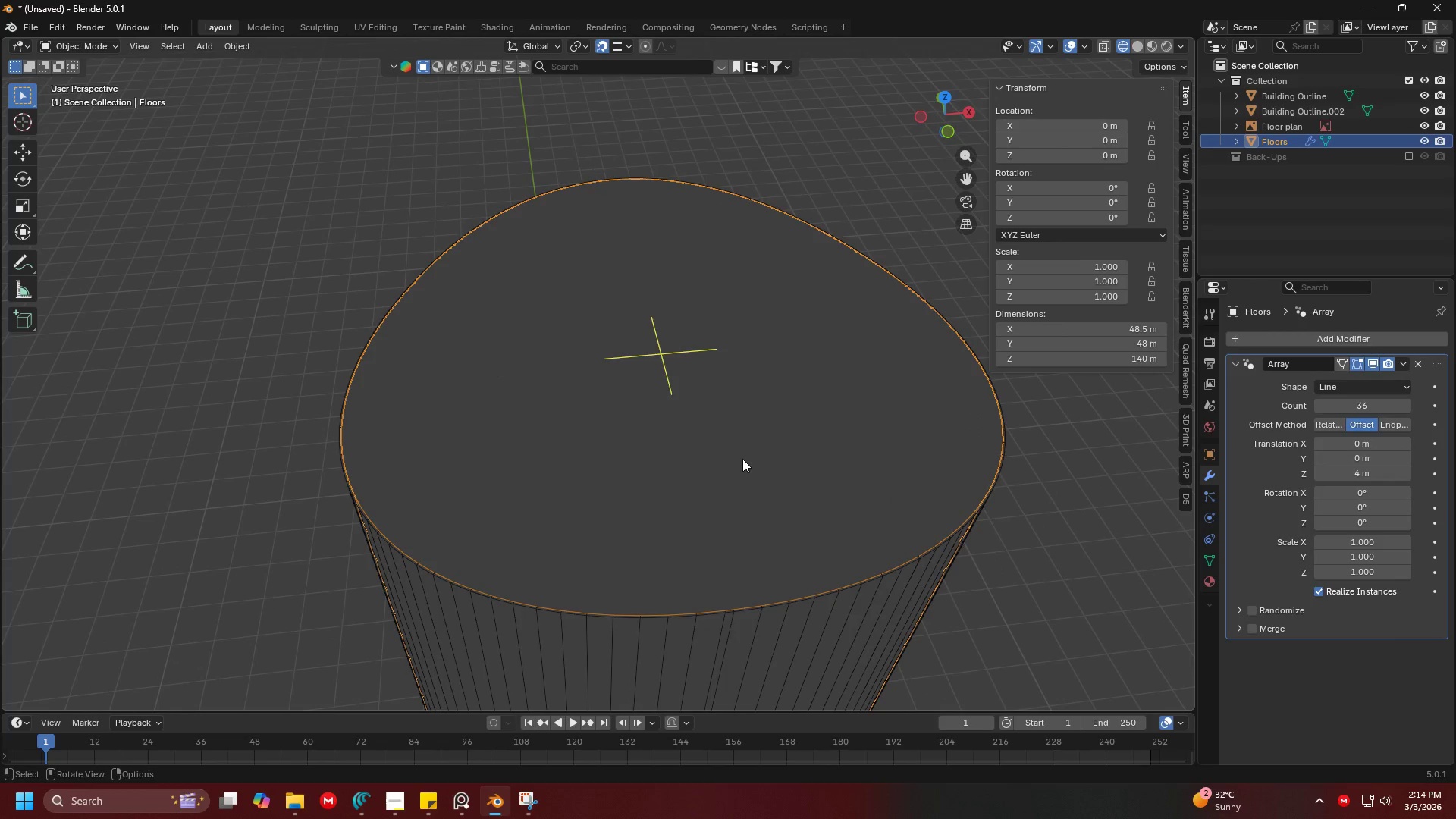 
key(Shift+ShiftLeft)
 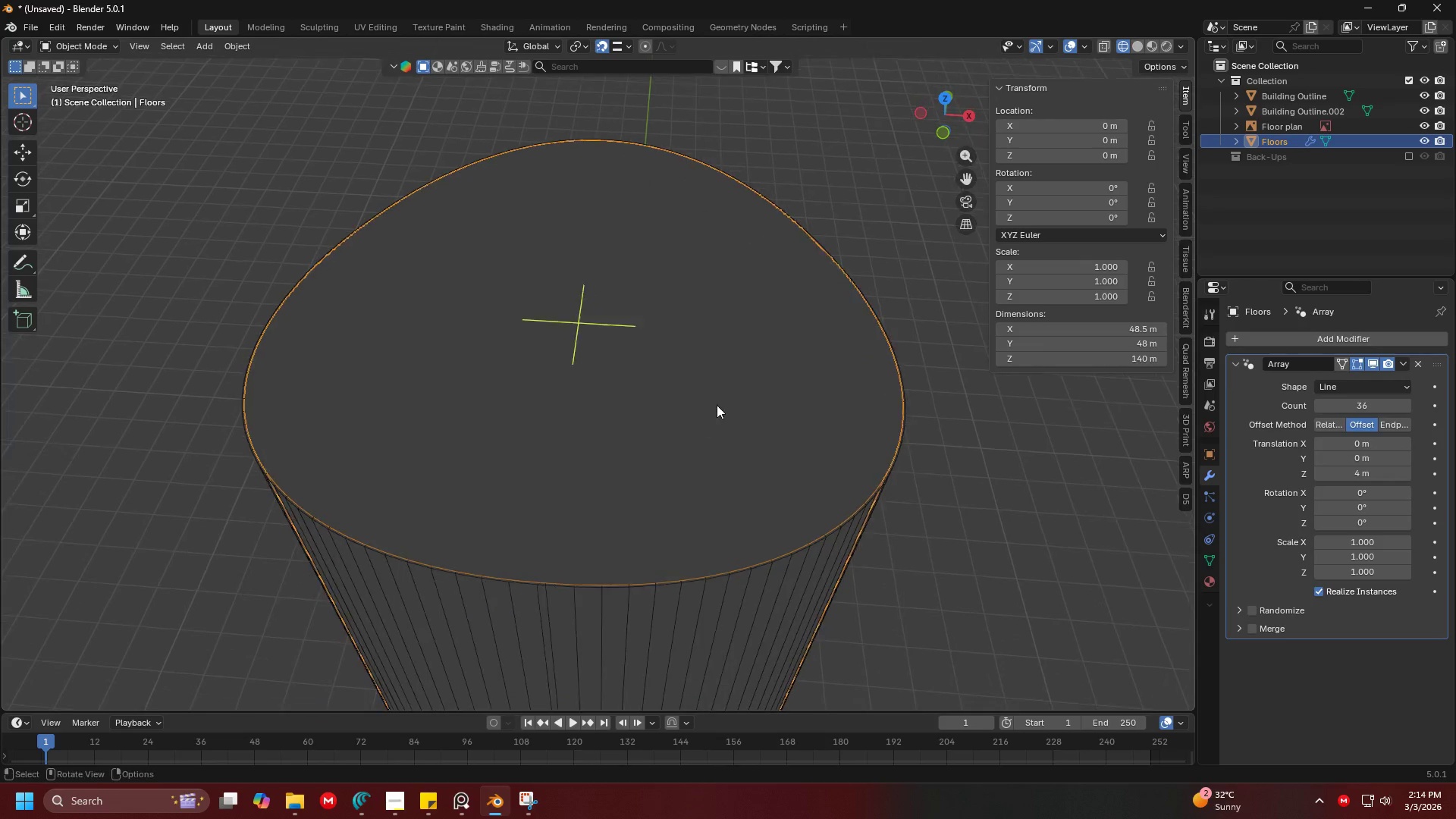 
scroll: coordinate [718, 404], scroll_direction: down, amount: 1.0
 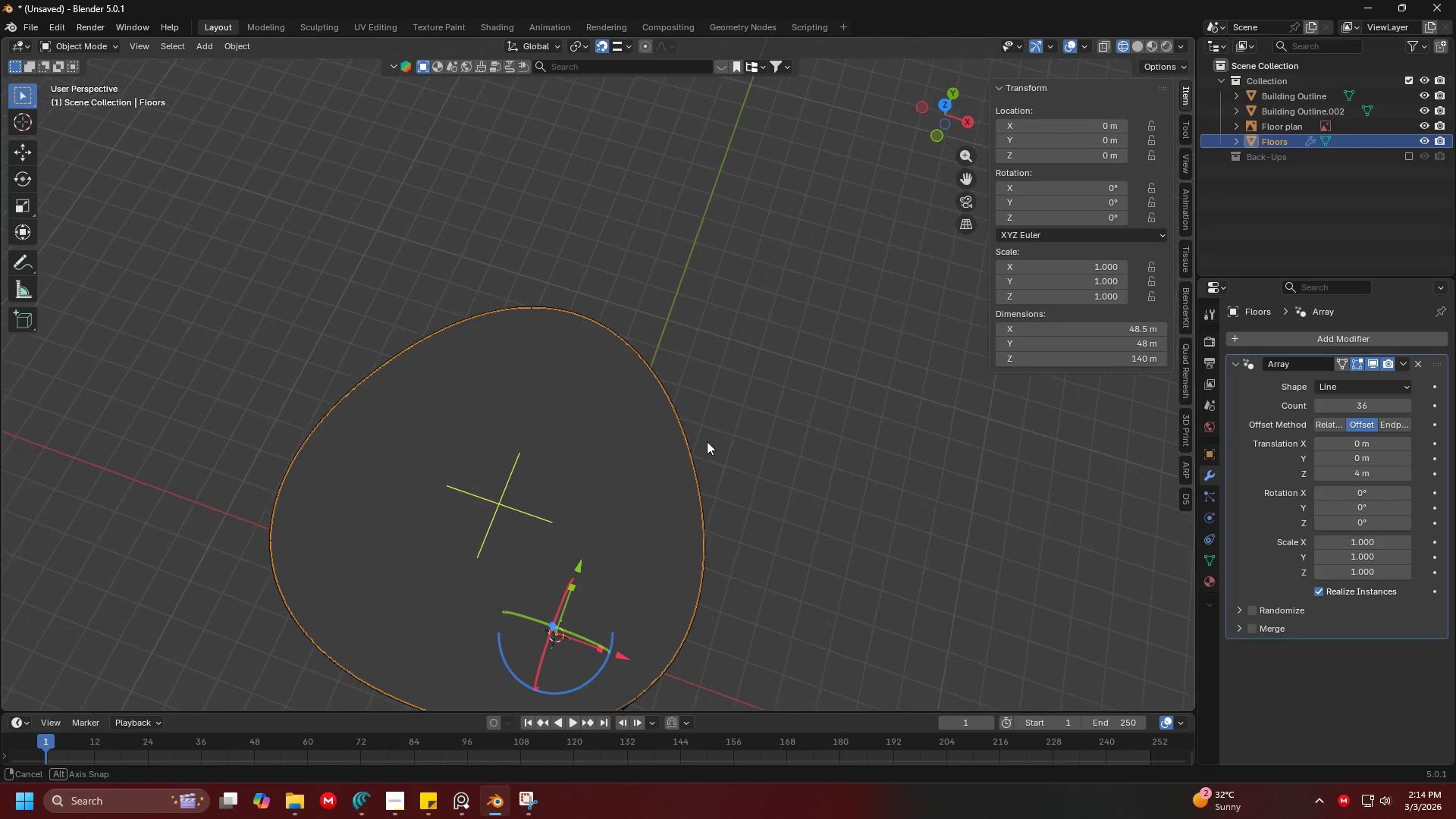 
wait(14.85)
 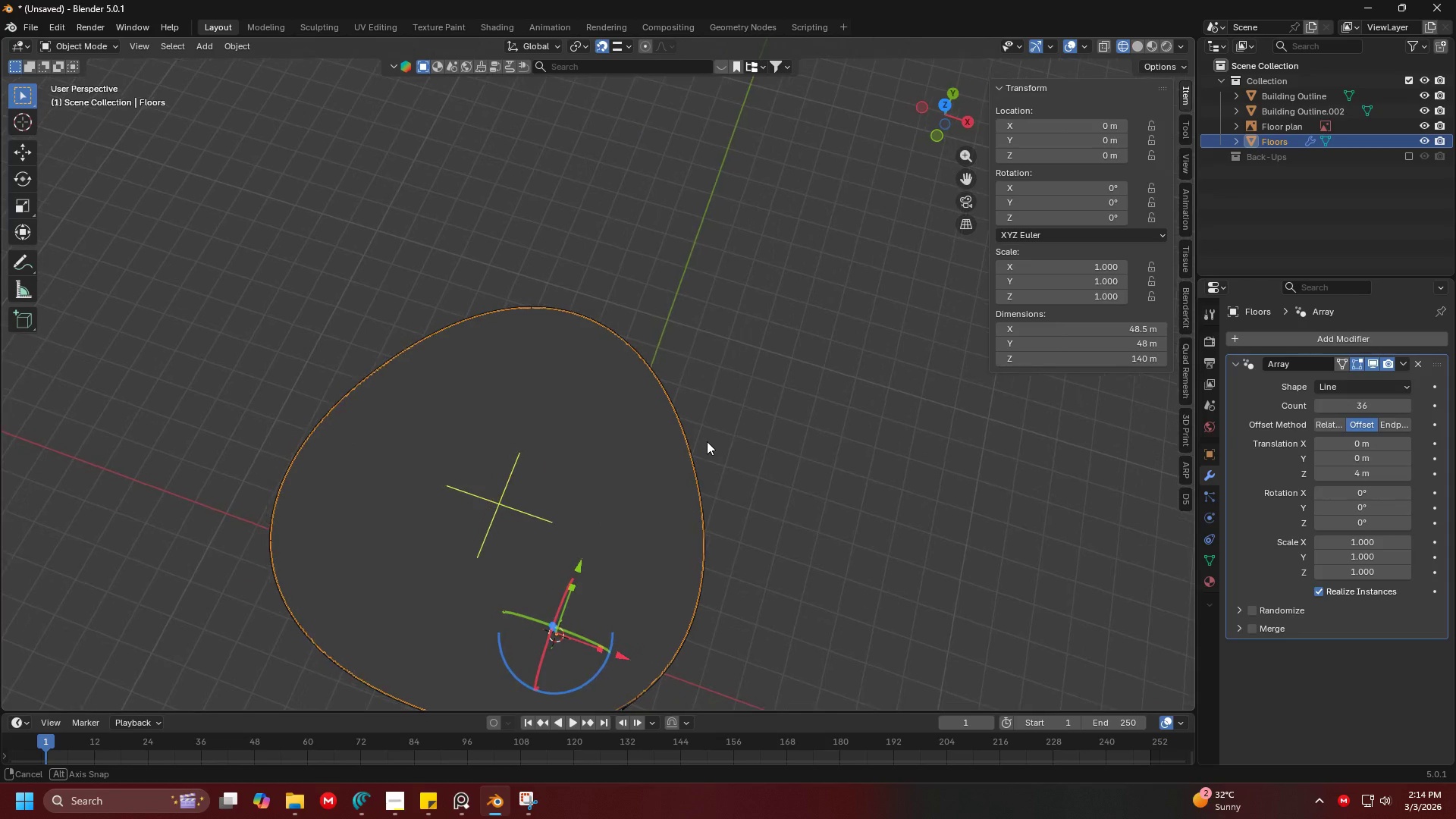 
hold_key(key=ShiftLeft, duration=1.5)
 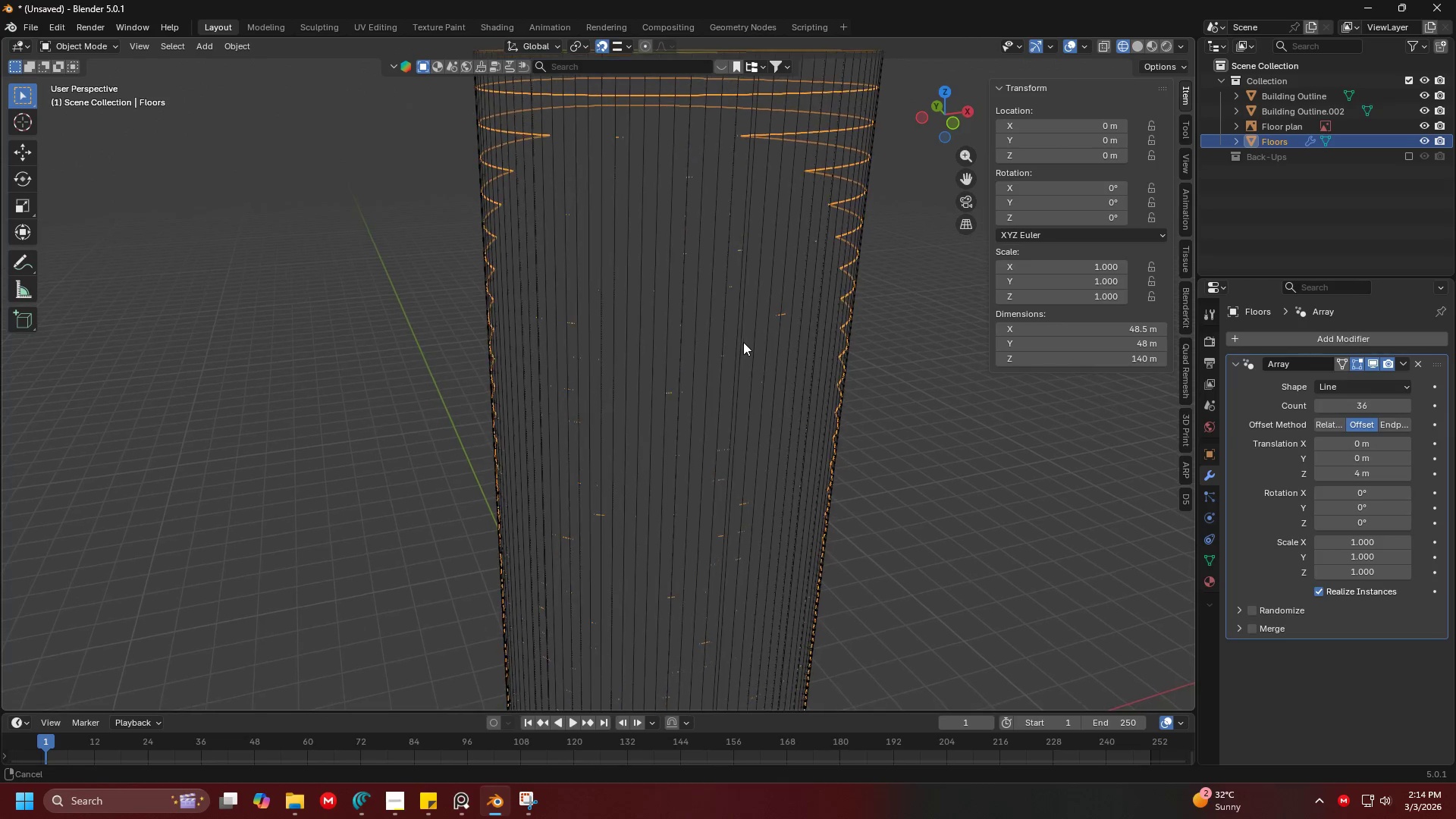 
hold_key(key=ShiftLeft, duration=0.55)
 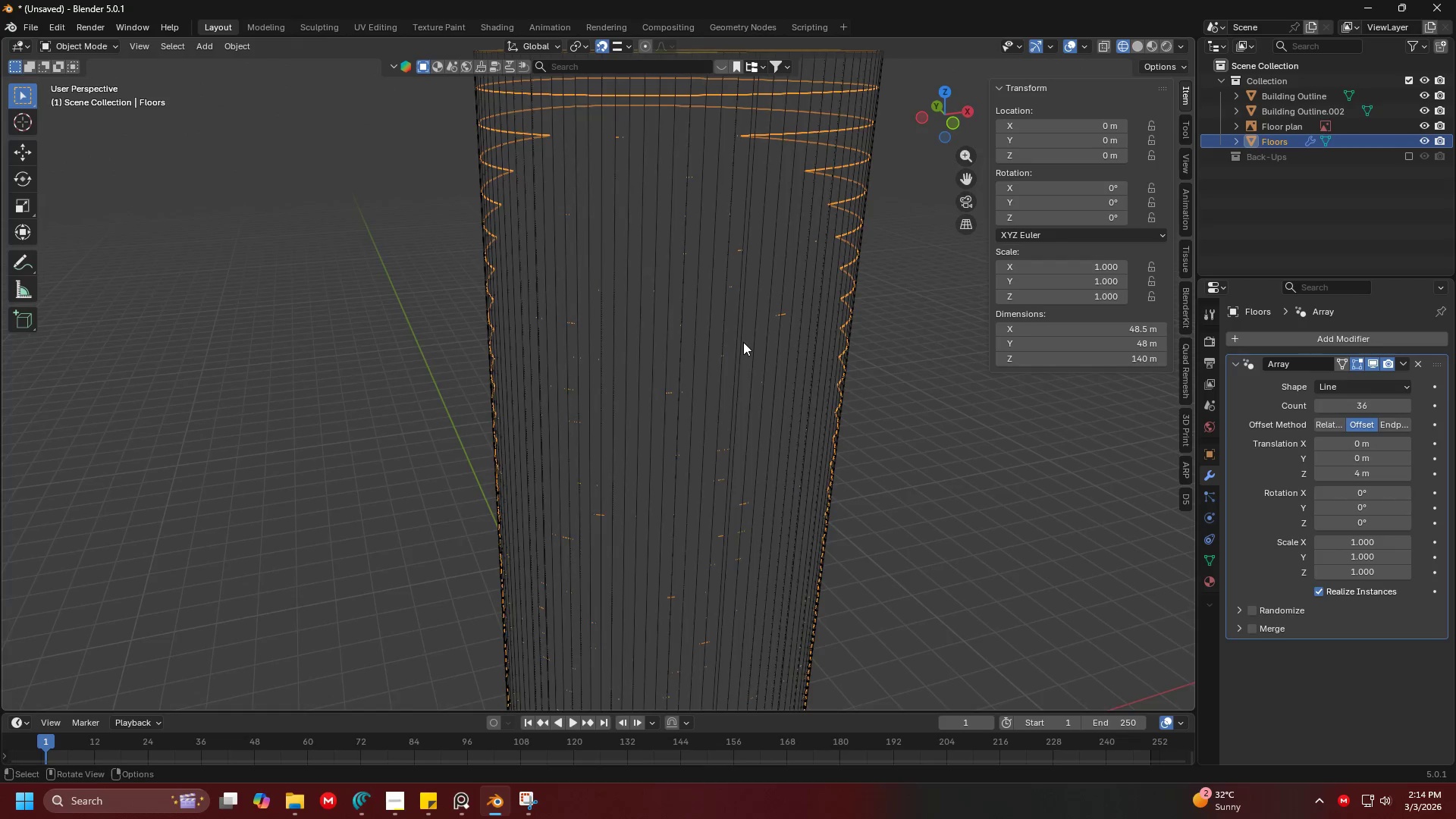 
scroll: coordinate [829, 425], scroll_direction: down, amount: 2.0
 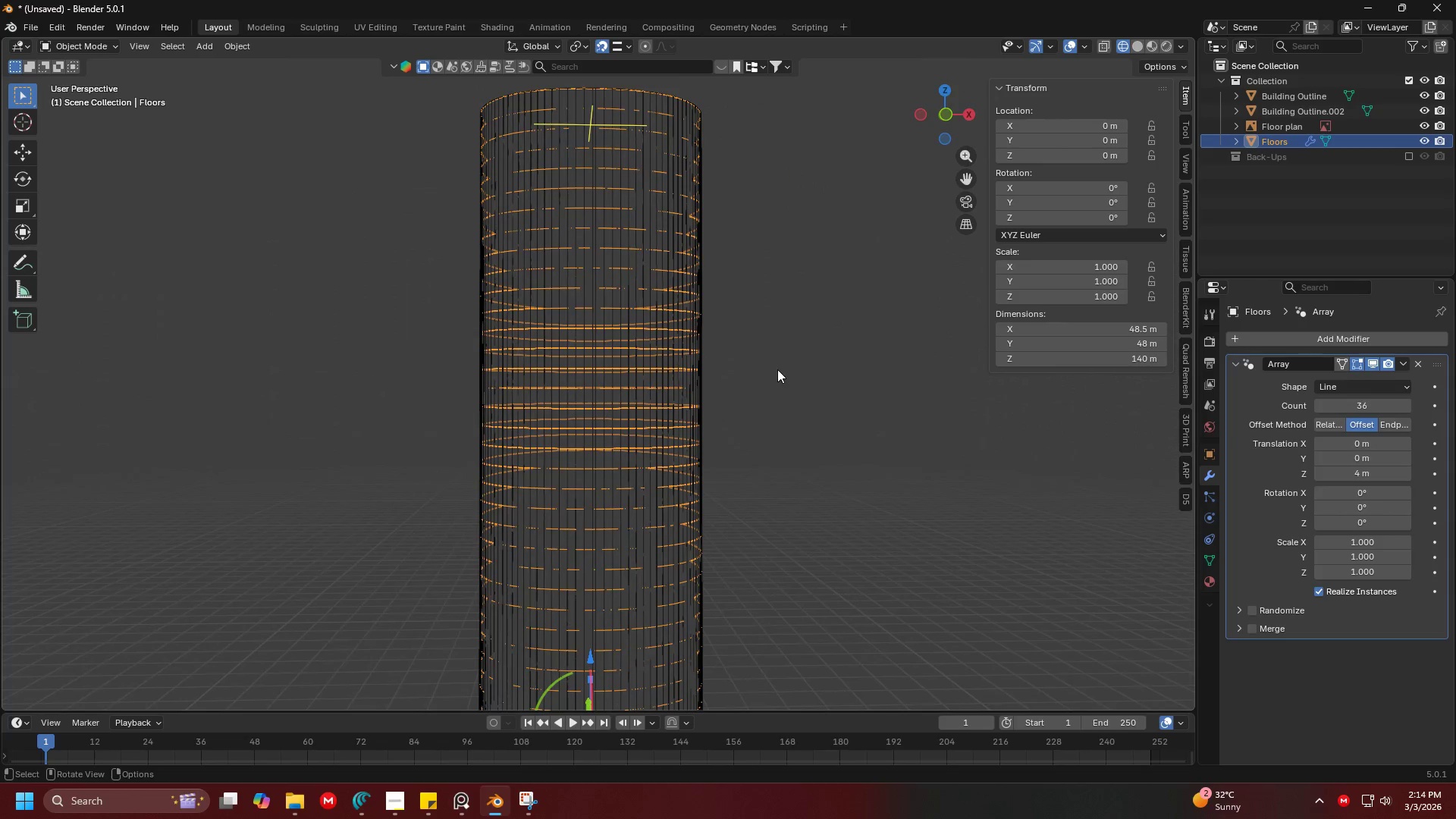 
key(Tab)
 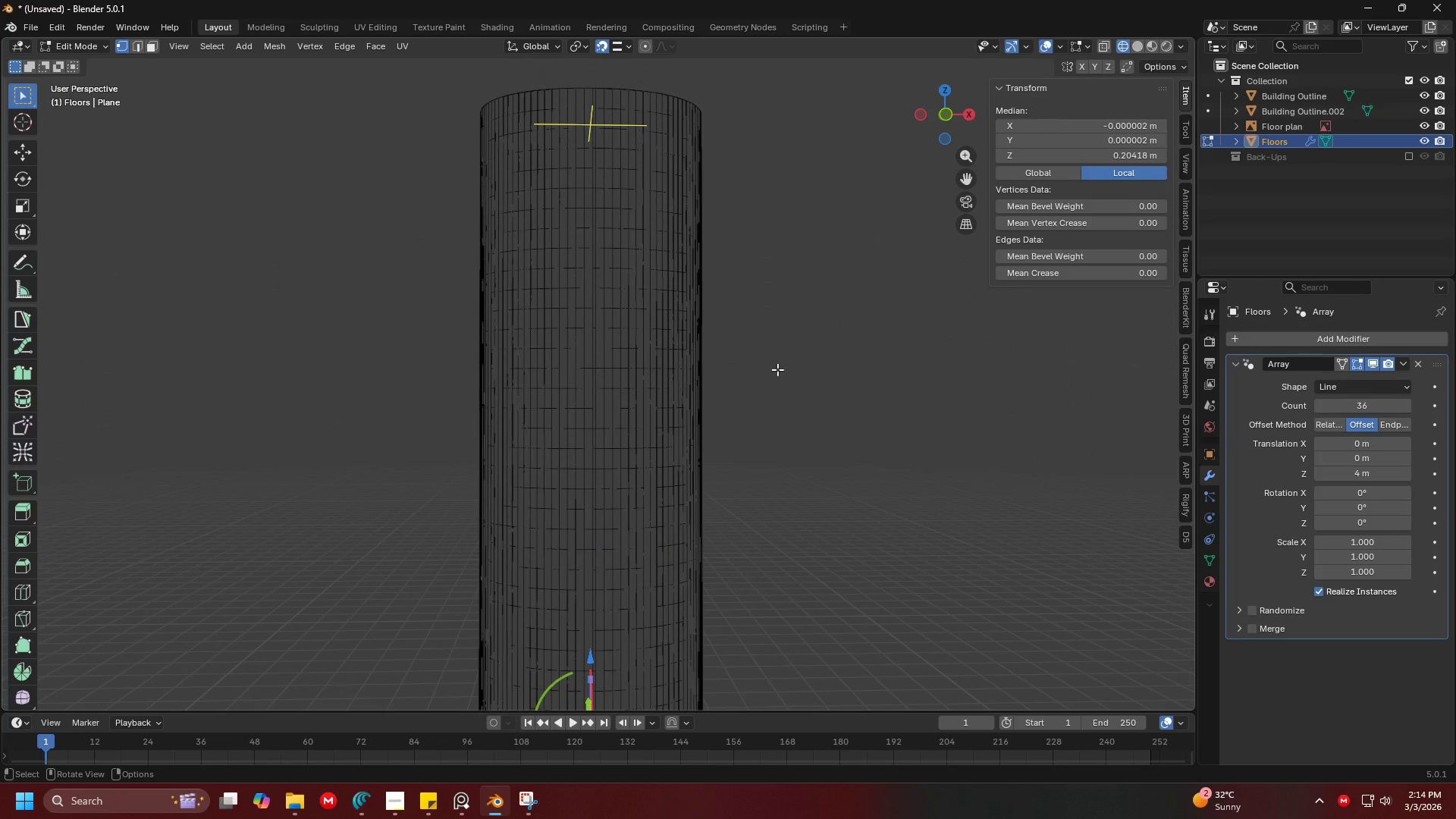 
left_click([777, 369])
 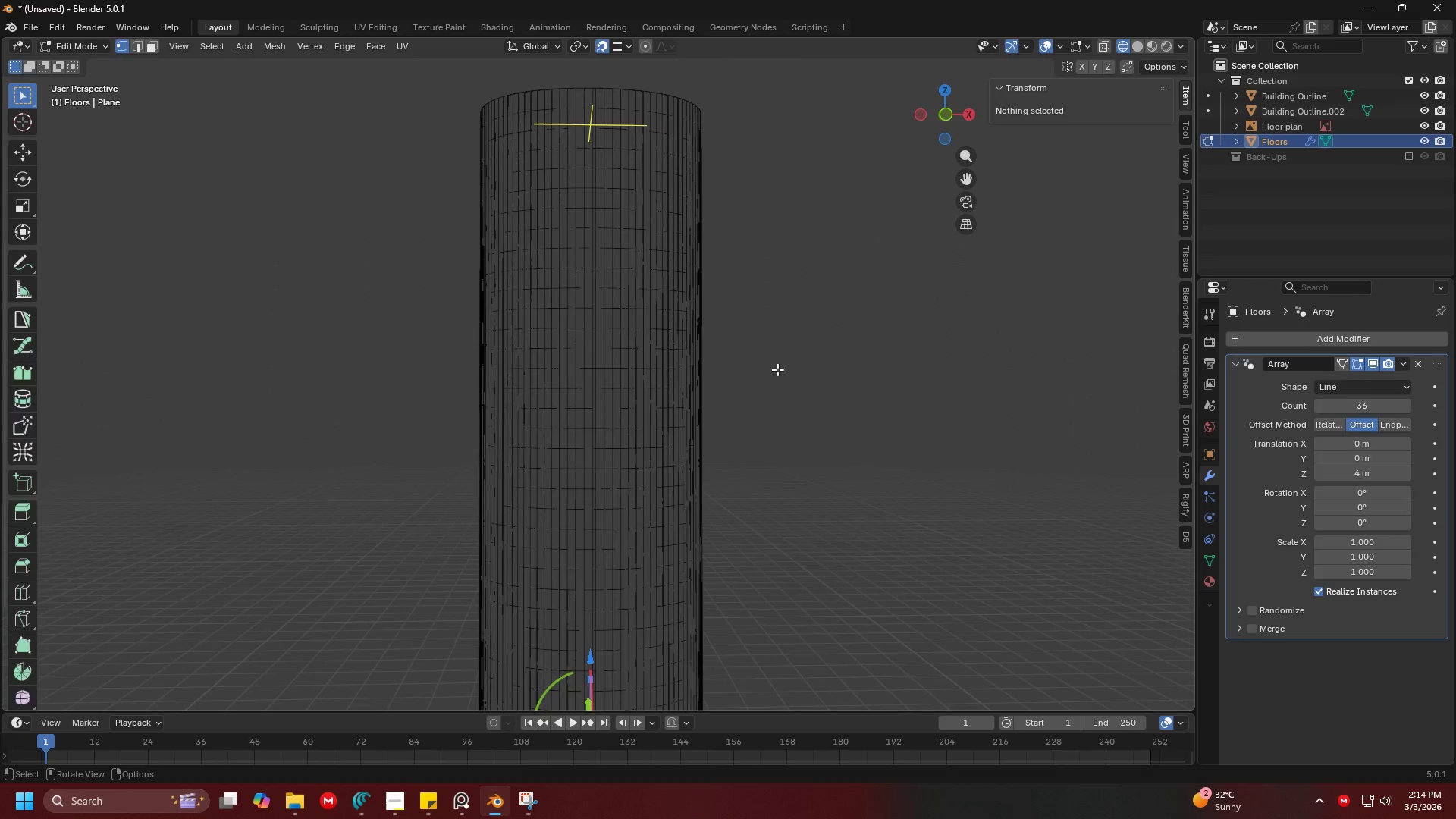 
key(Tab)
 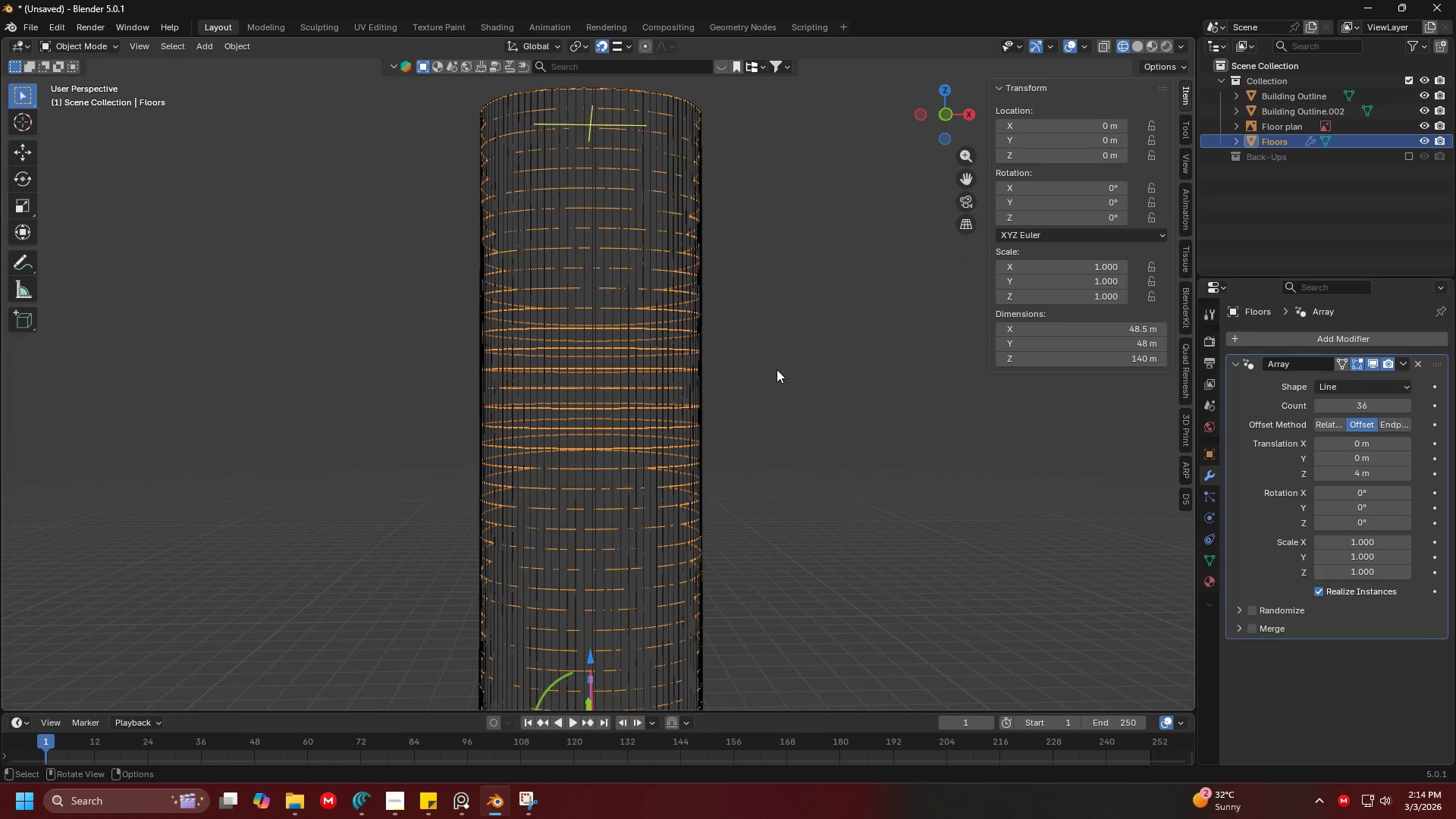 
left_click([777, 369])
 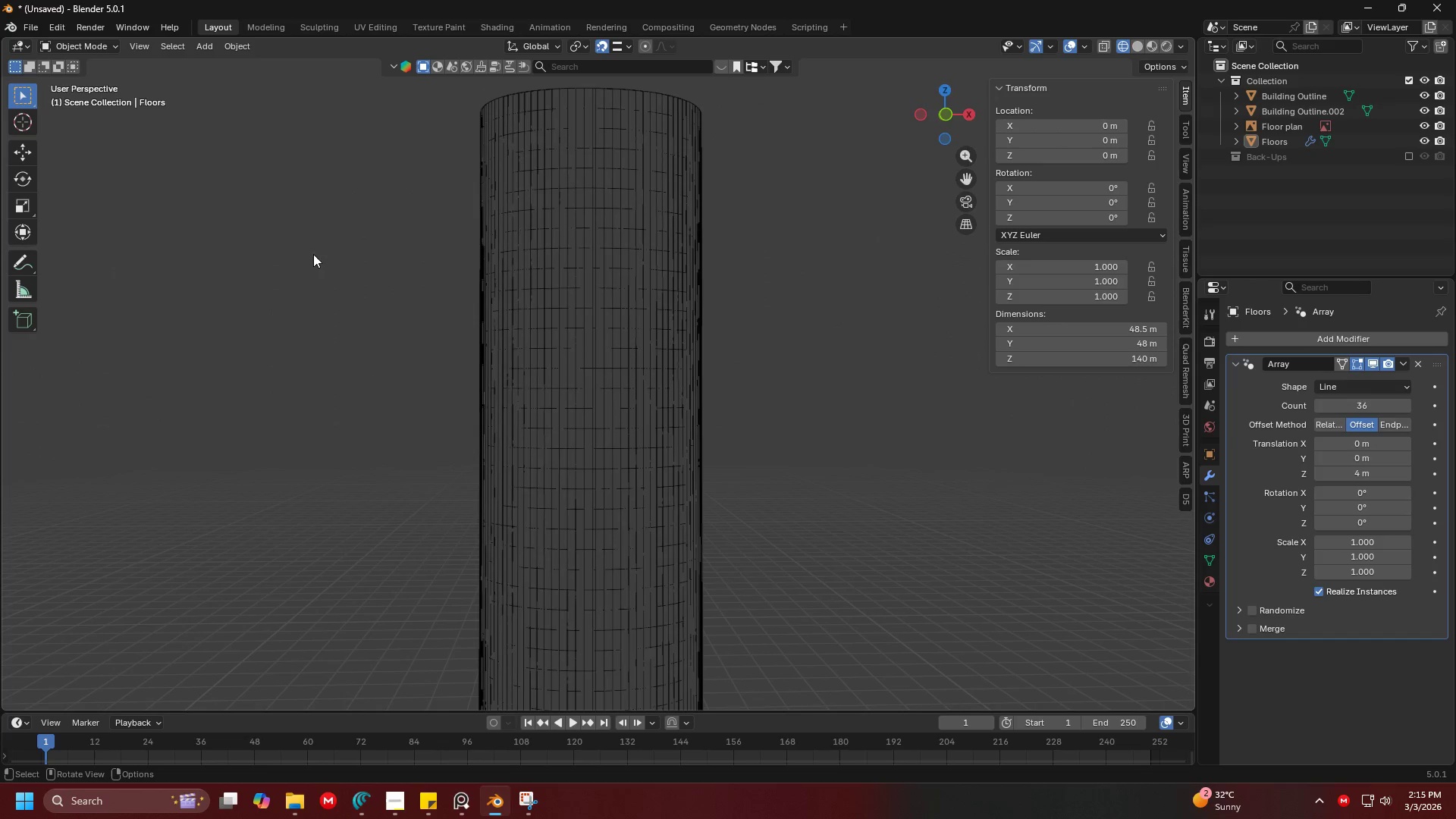 
key(Shift+ShiftLeft)
 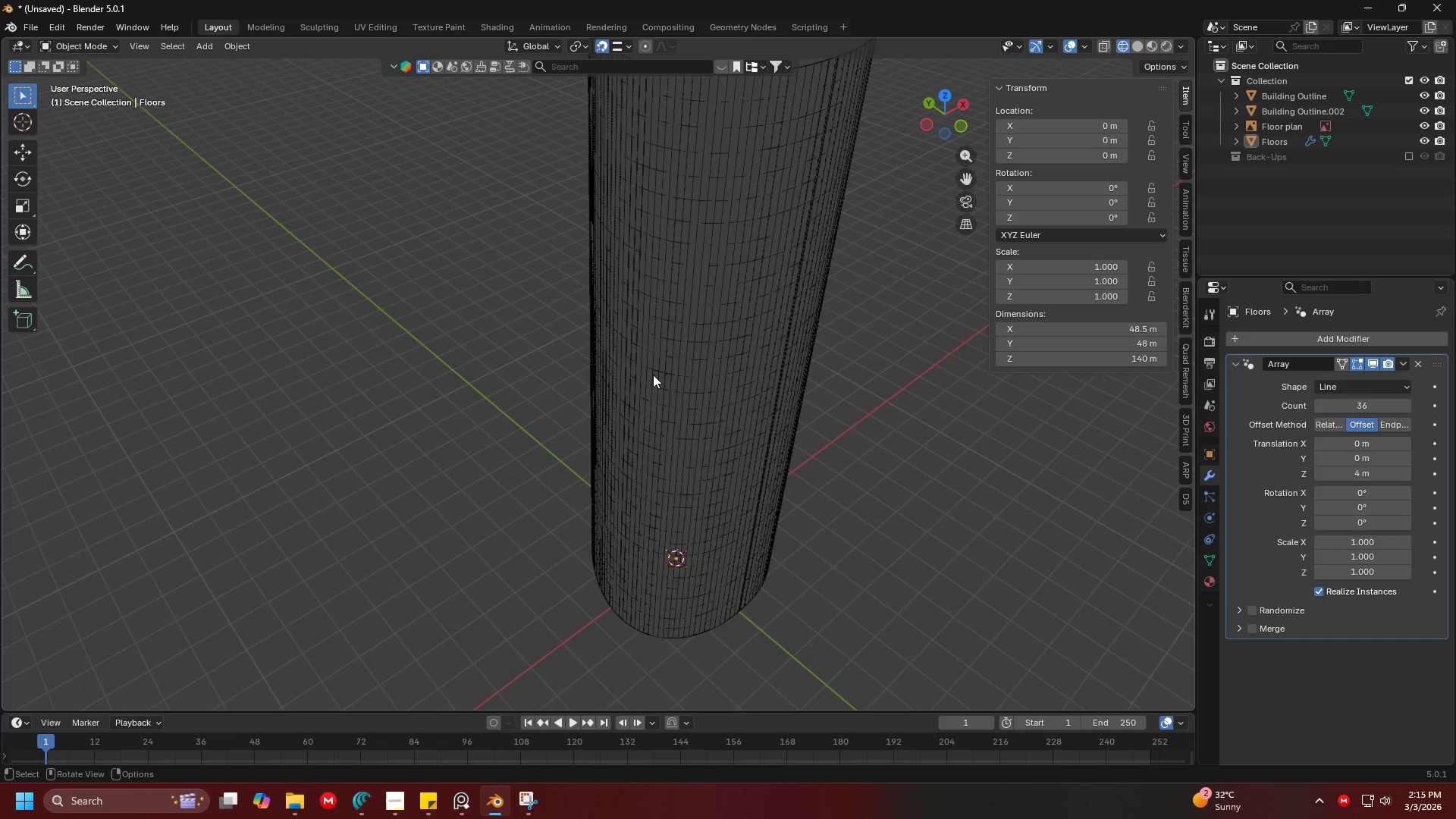 
key(Shift+ShiftLeft)
 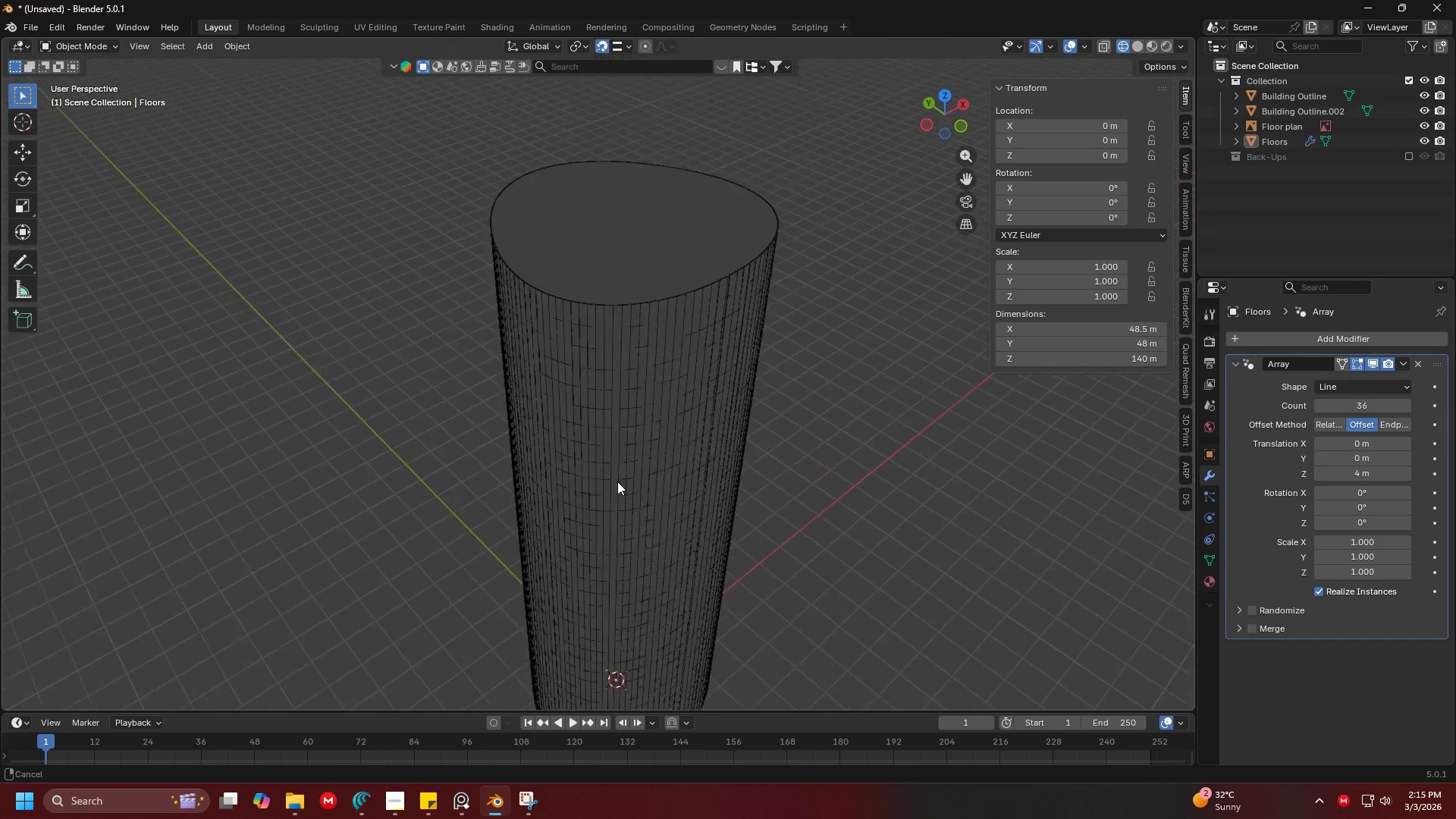 
scroll: coordinate [645, 371], scroll_direction: up, amount: 2.0
 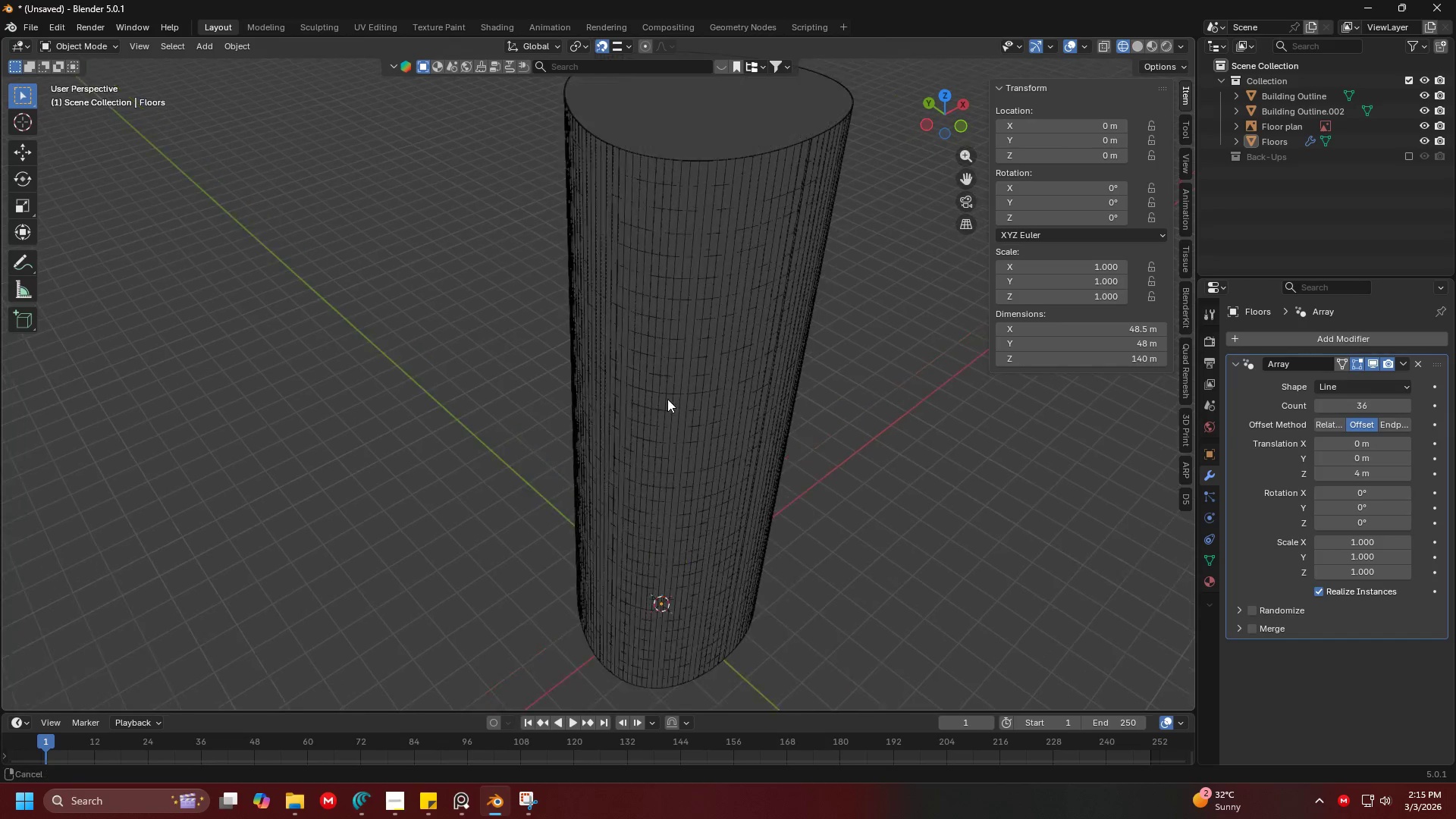 
left_click([692, 457])
 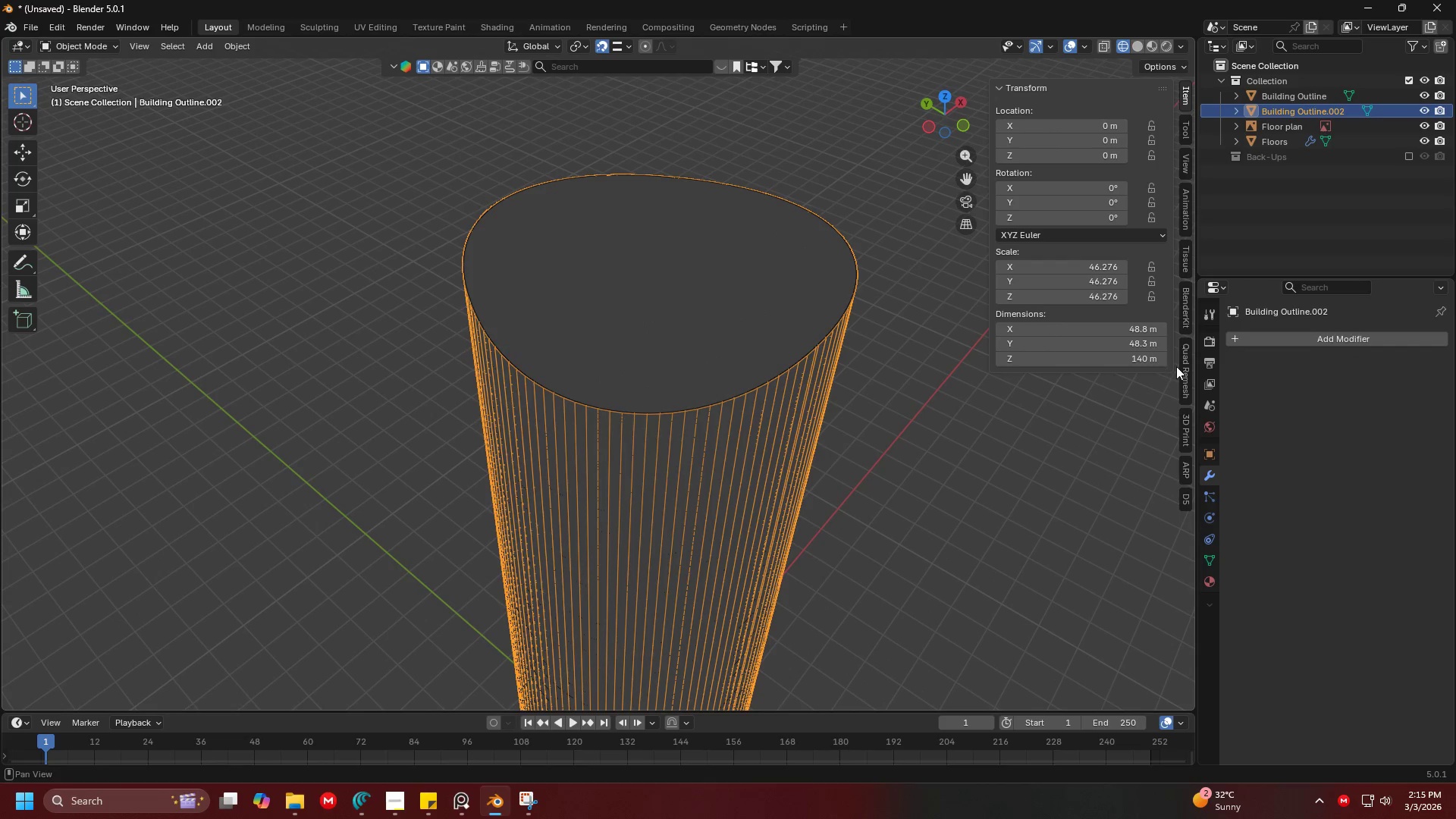 
scroll: coordinate [599, 510], scroll_direction: up, amount: 1.0
 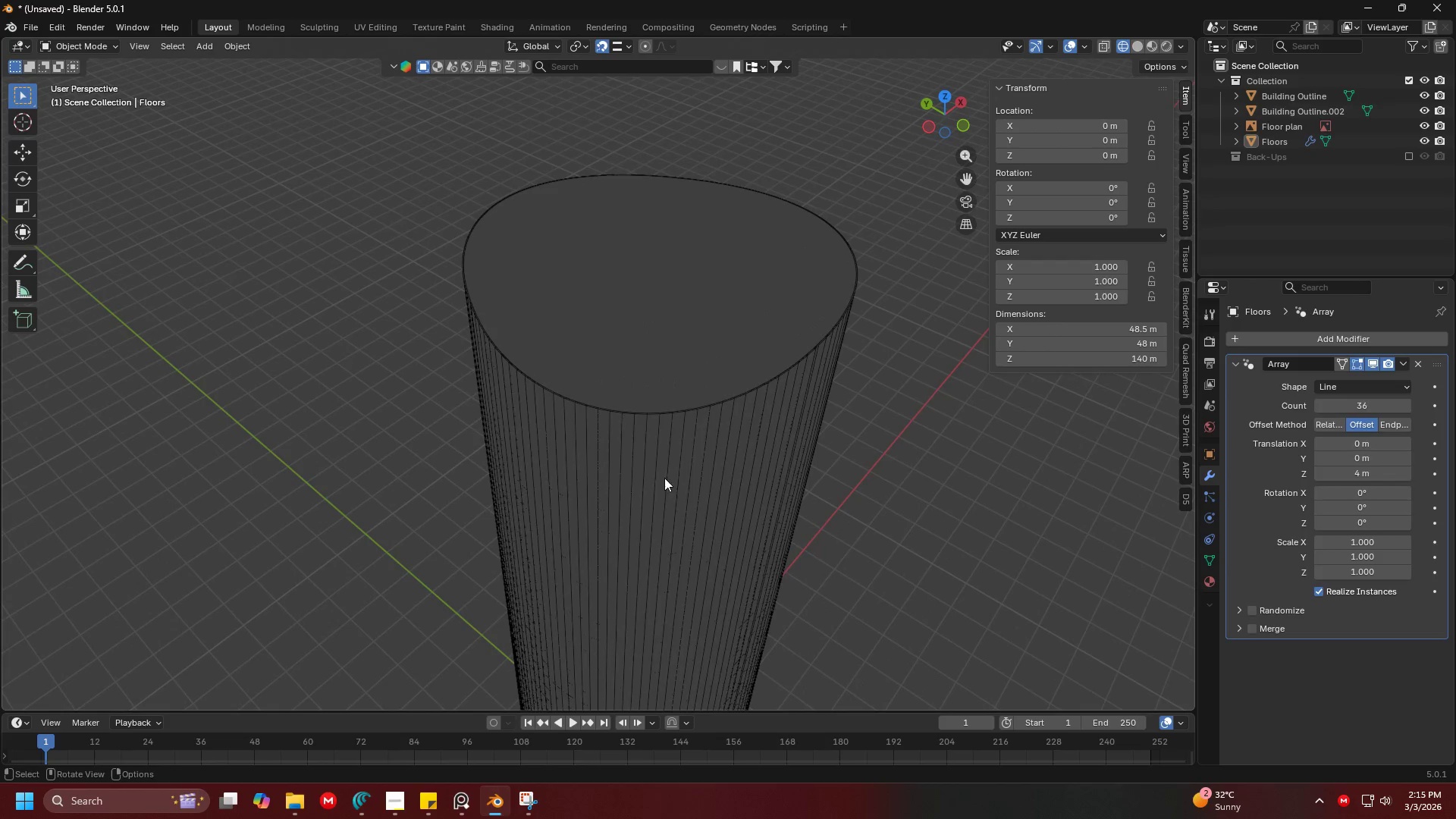 
left_click([1203, 340])
 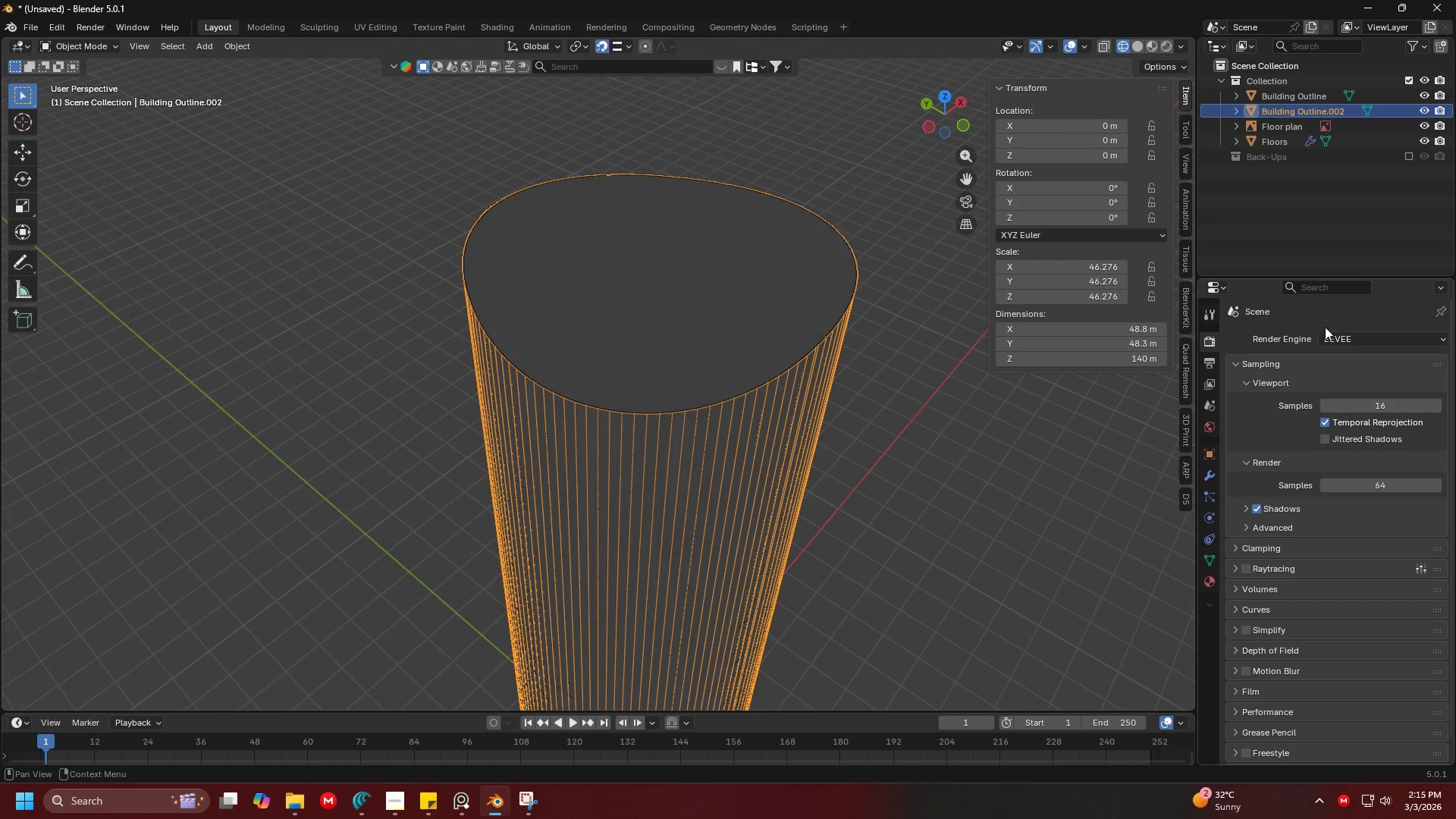 
left_click([1353, 338])
 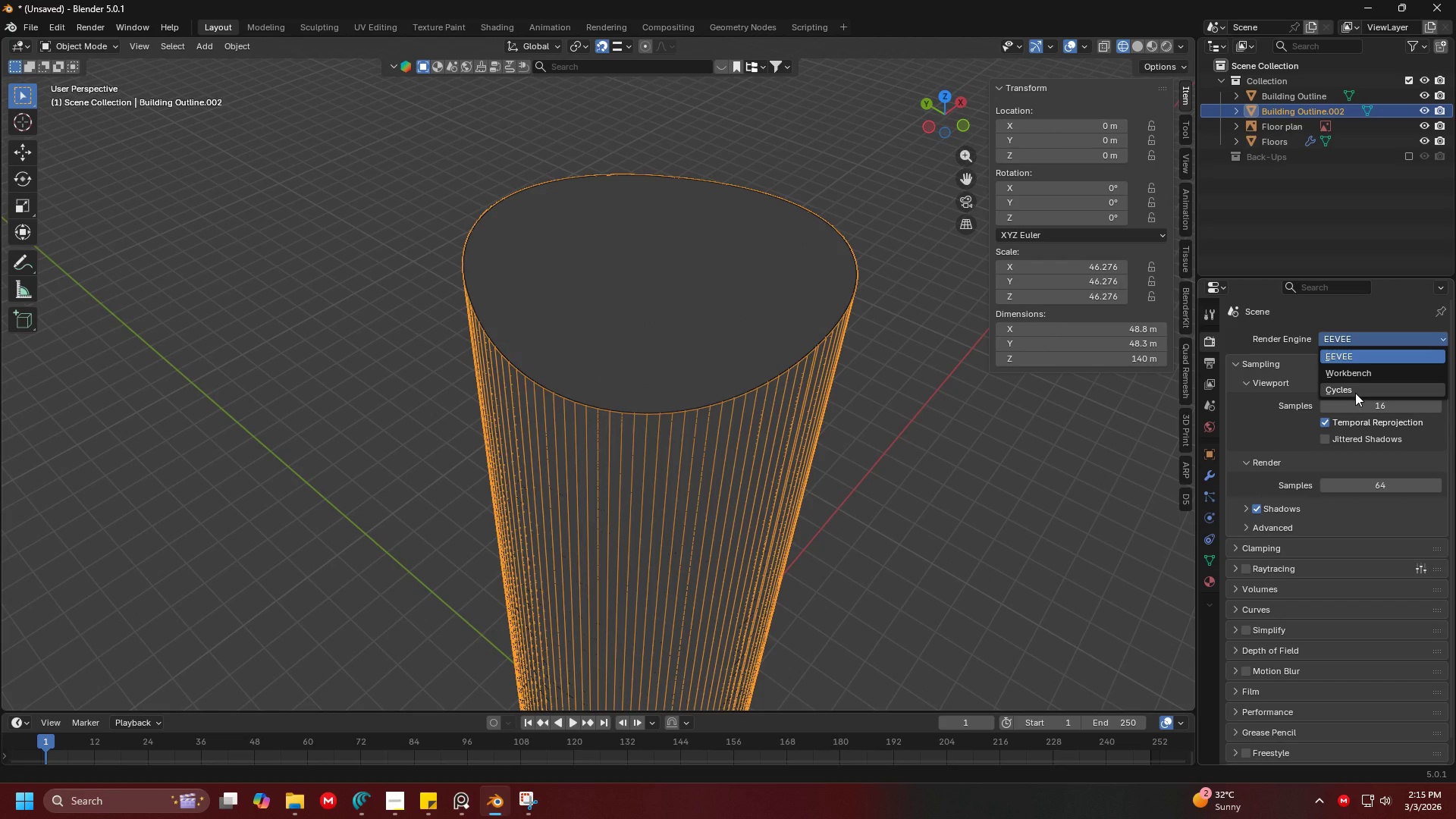 
left_click([1355, 393])
 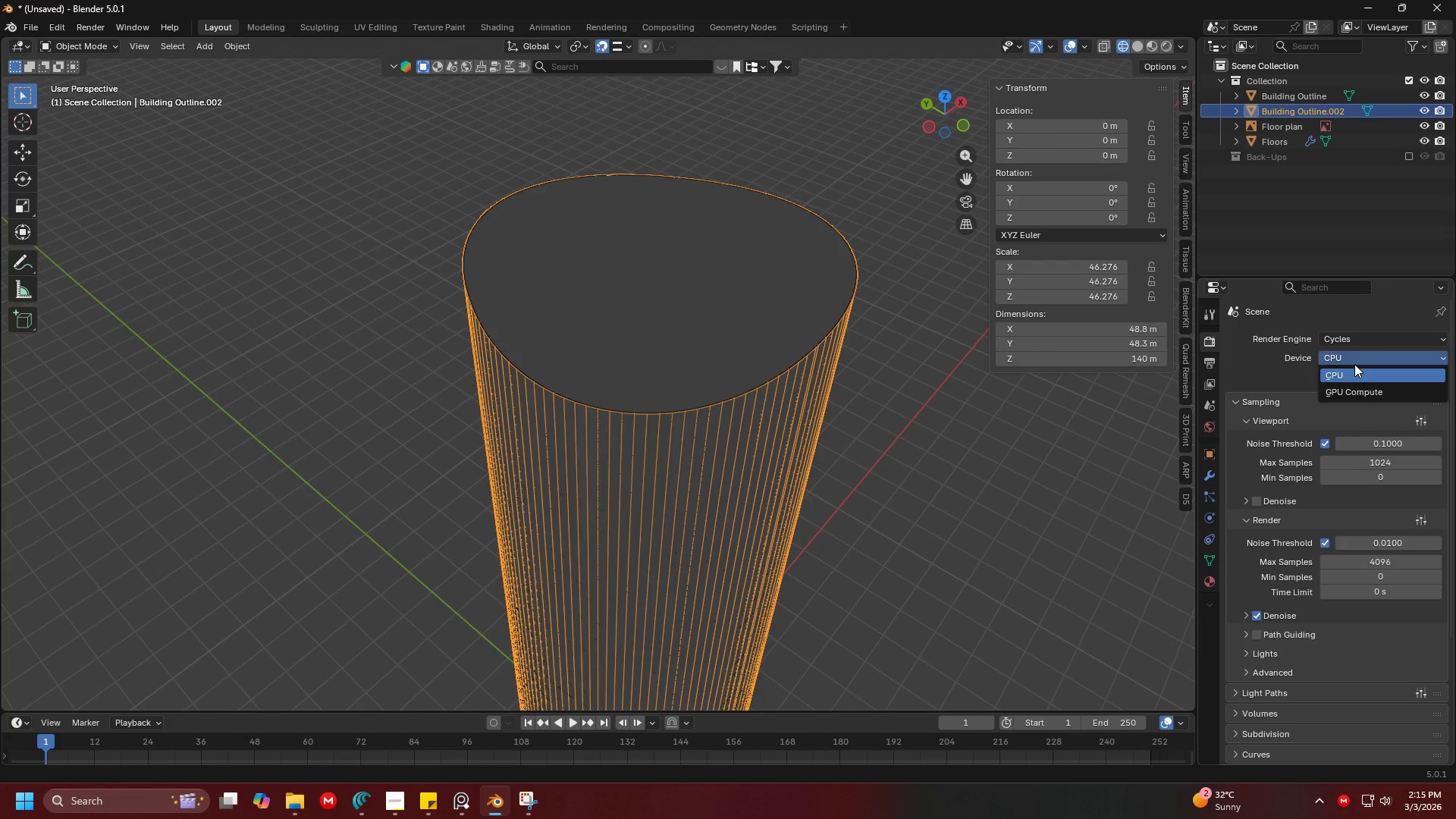 
double_click([1348, 389])
 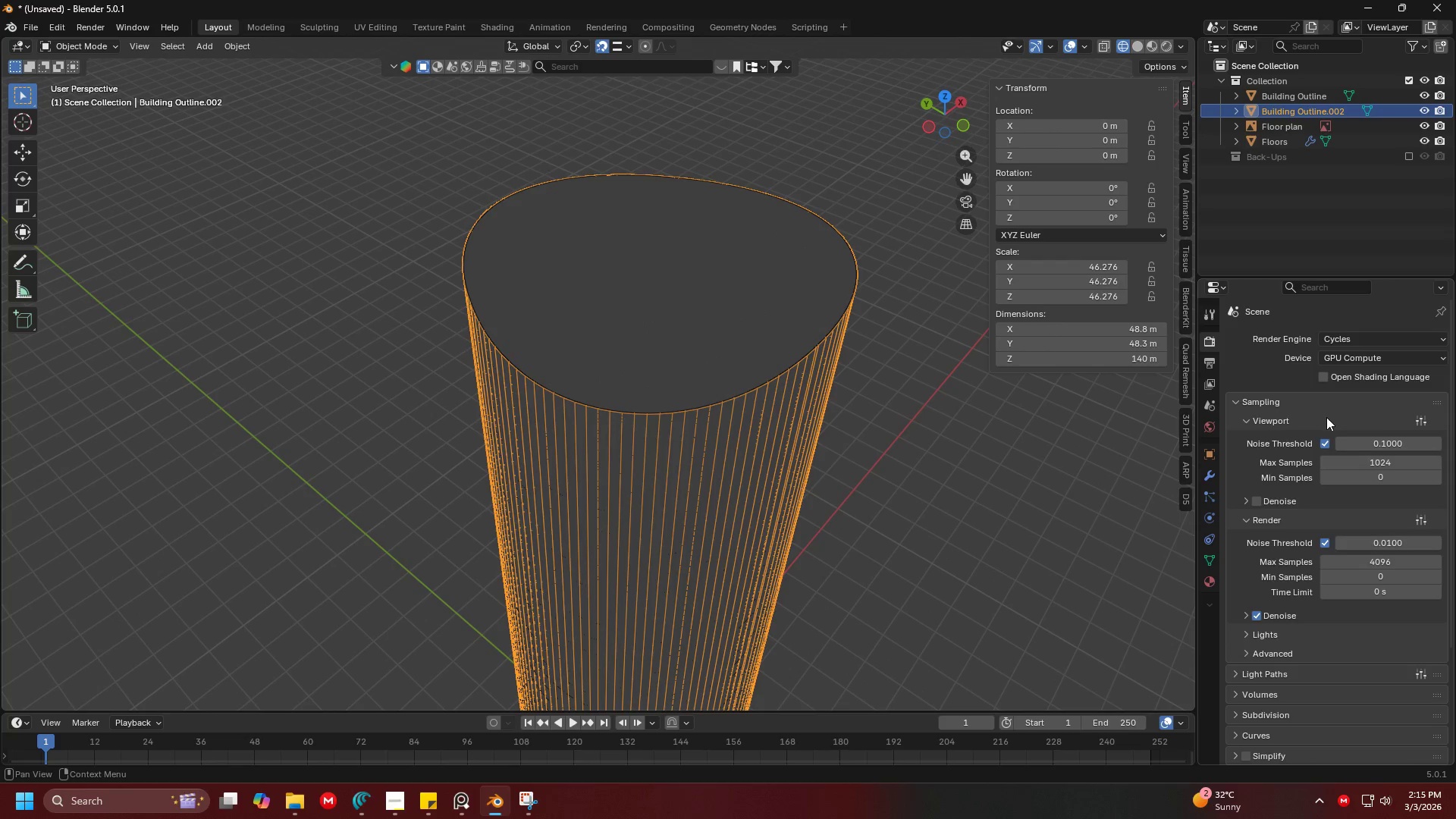 
scroll: coordinate [1299, 422], scroll_direction: down, amount: 13.0
 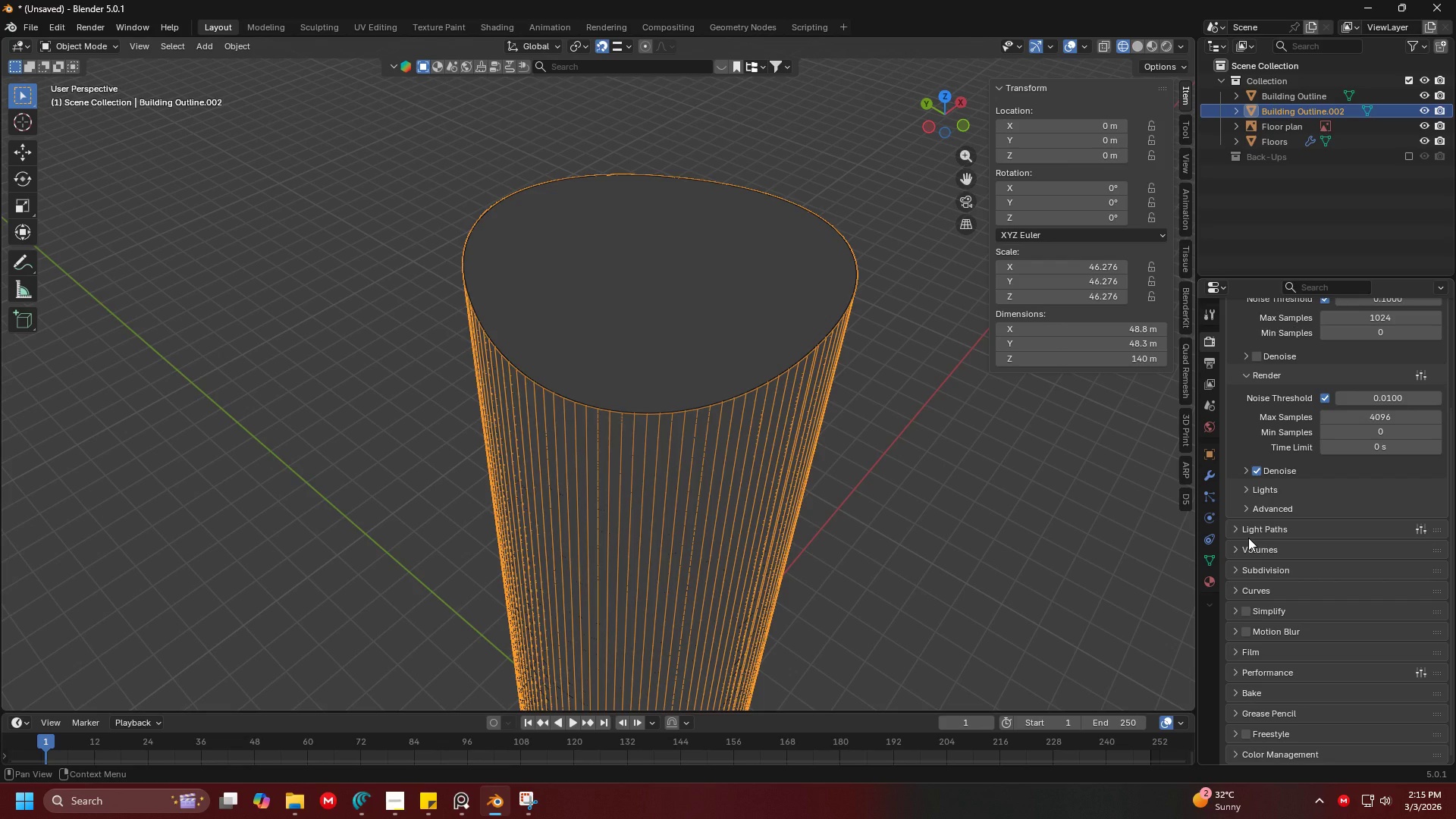 
scroll: coordinate [1250, 538], scroll_direction: down, amount: 3.0
 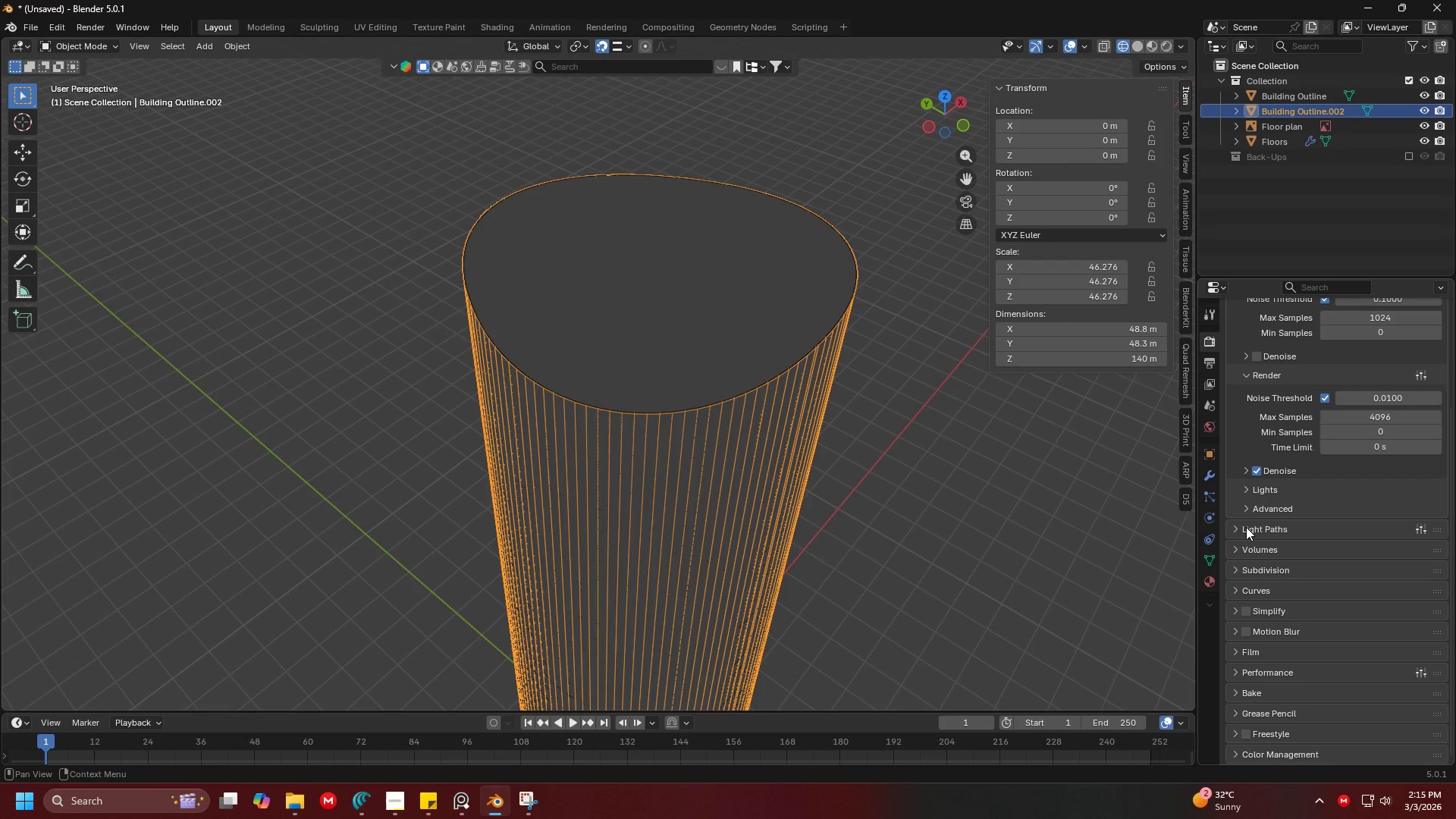 
left_click([898, 489])
 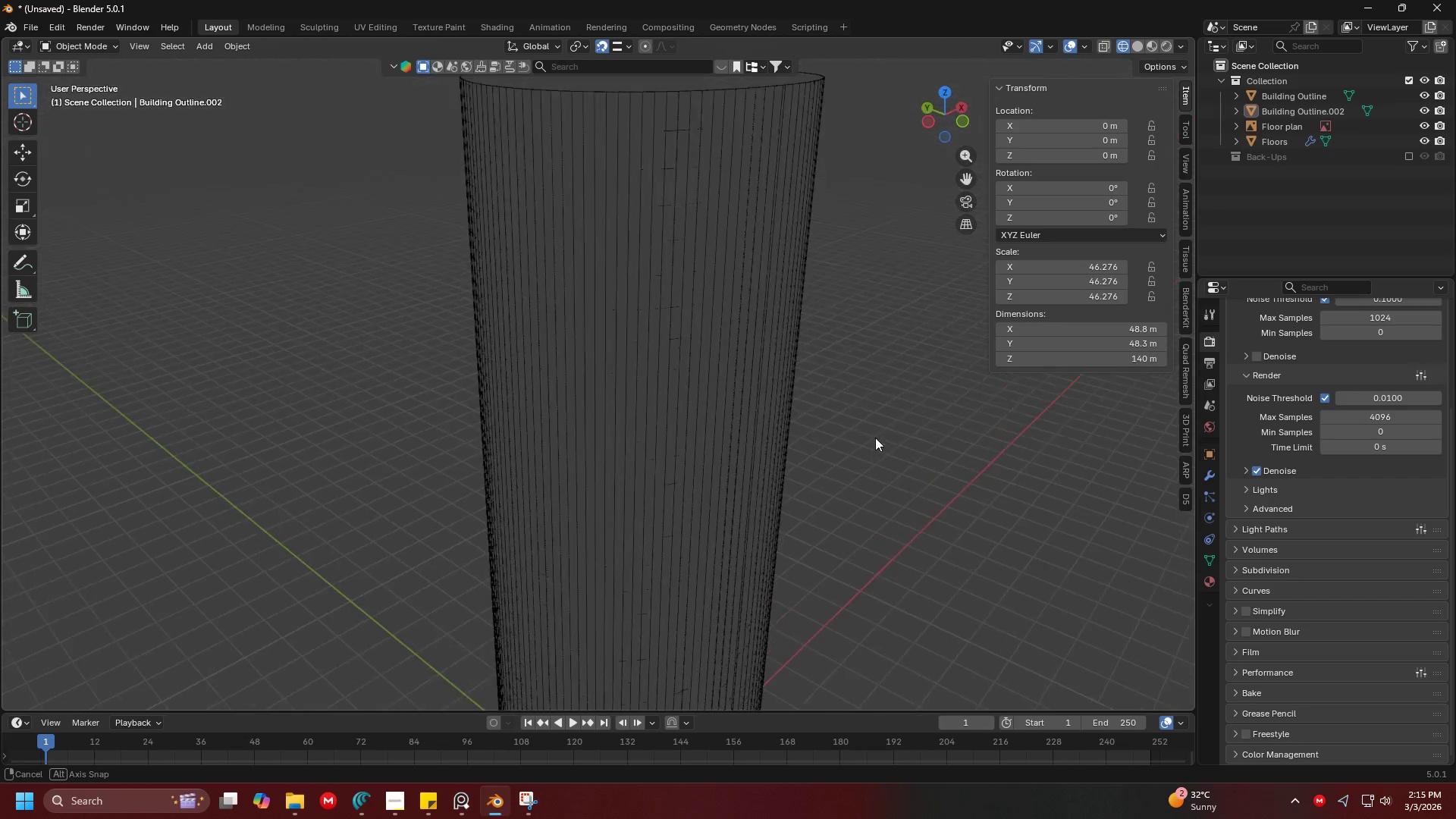 
scroll: coordinate [833, 409], scroll_direction: down, amount: 8.0
 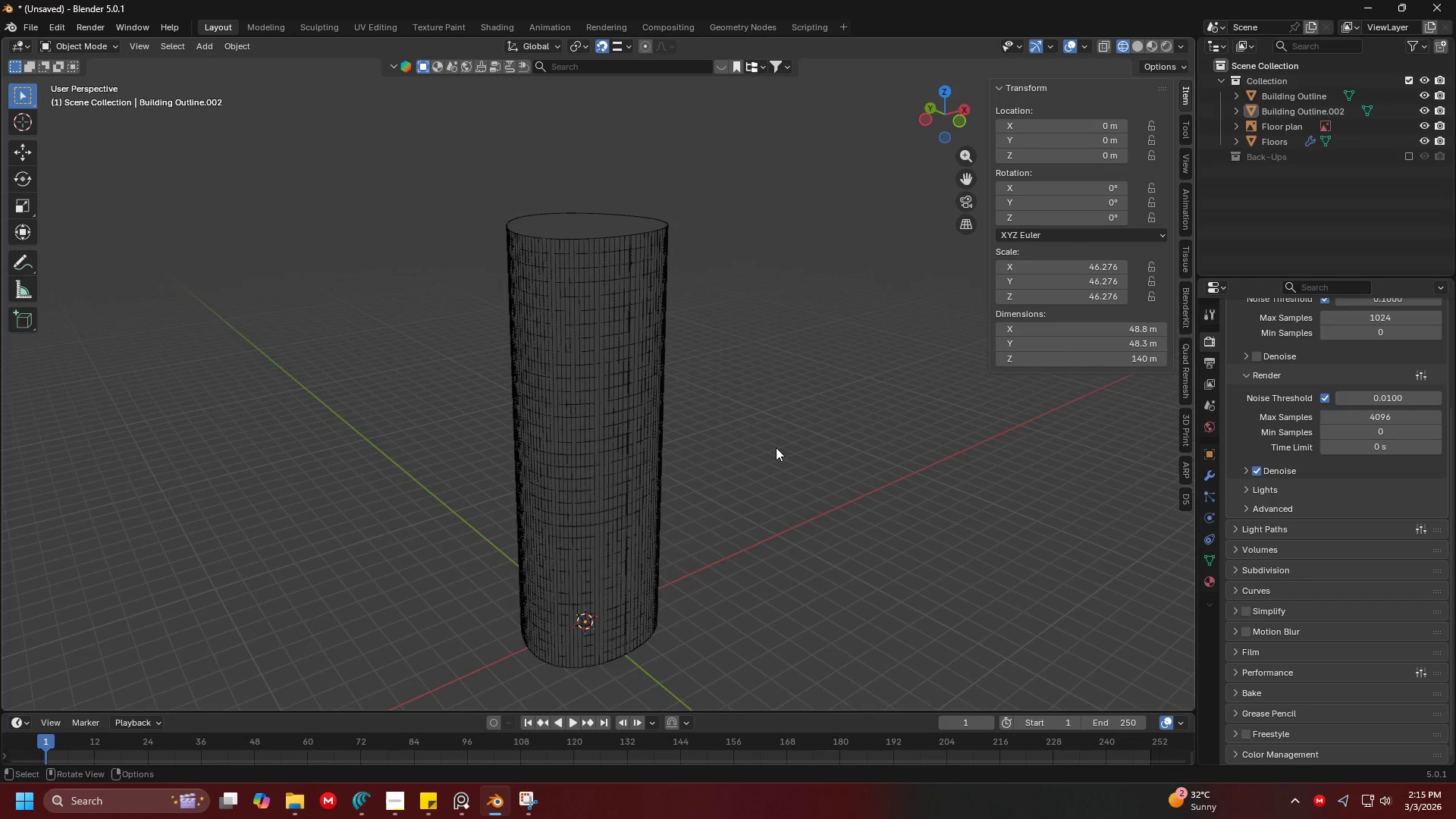 
left_click([682, 397])
 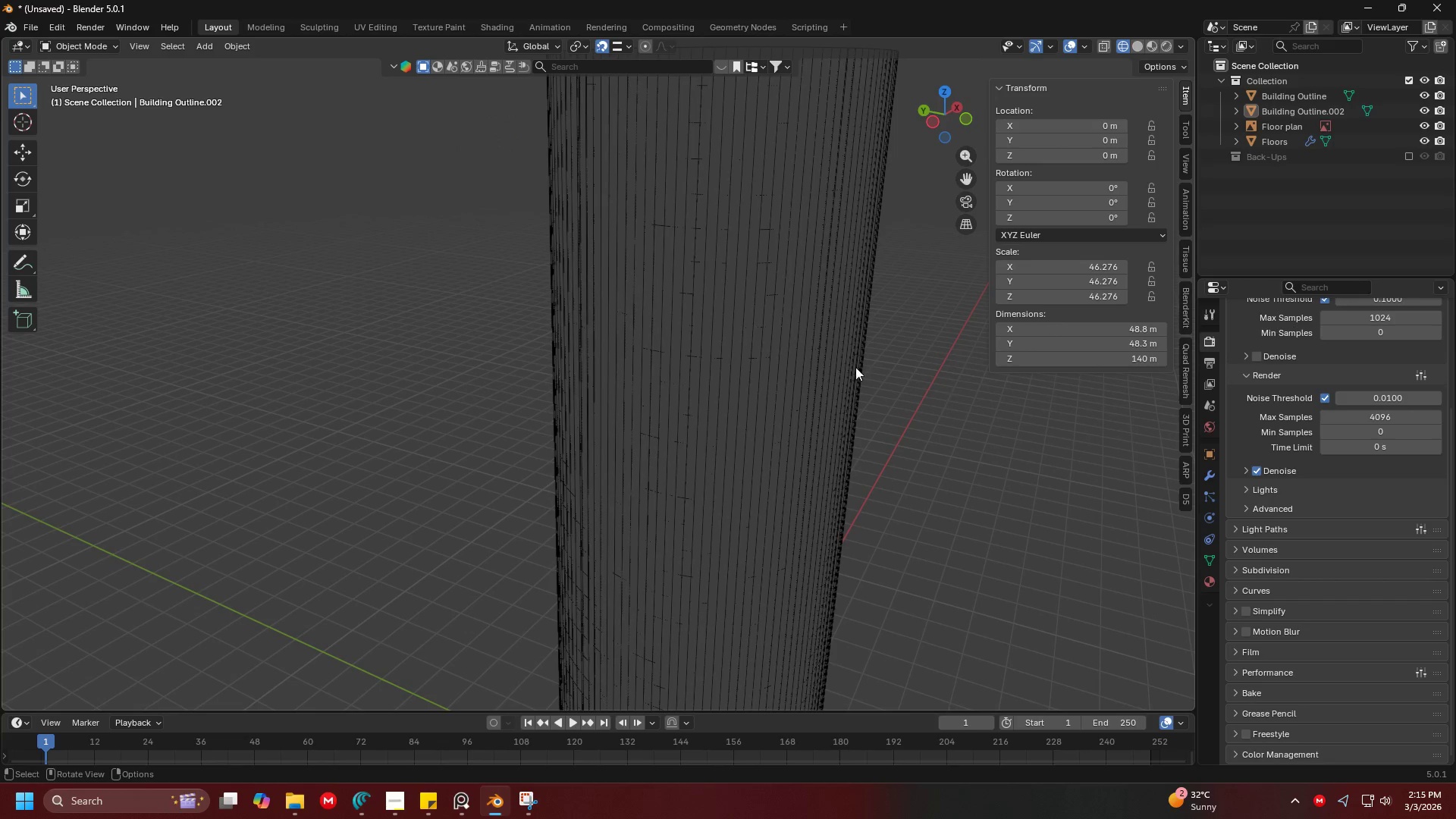 
scroll: coordinate [692, 429], scroll_direction: up, amount: 3.0
 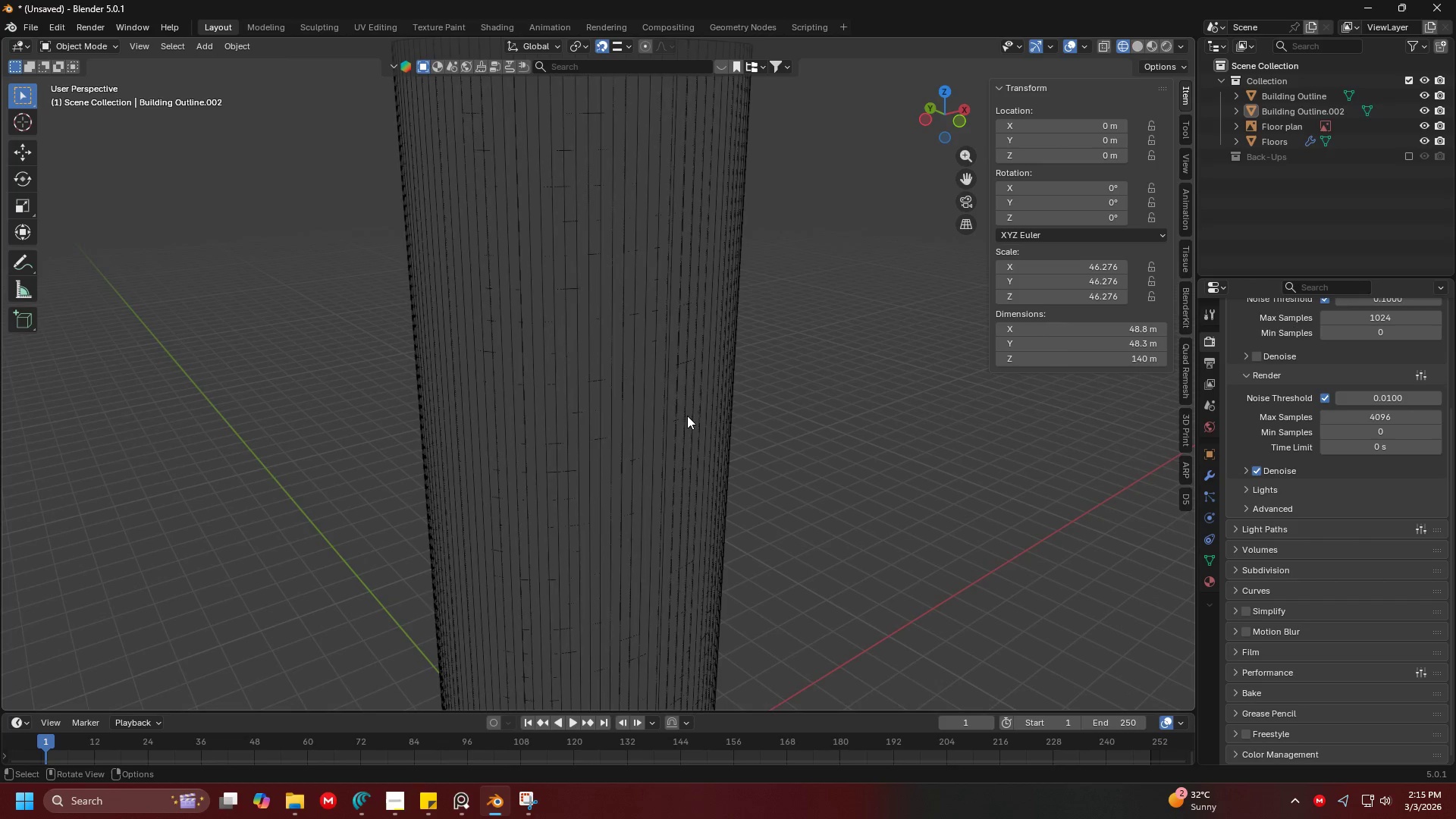 
key(Shift+ShiftLeft)
 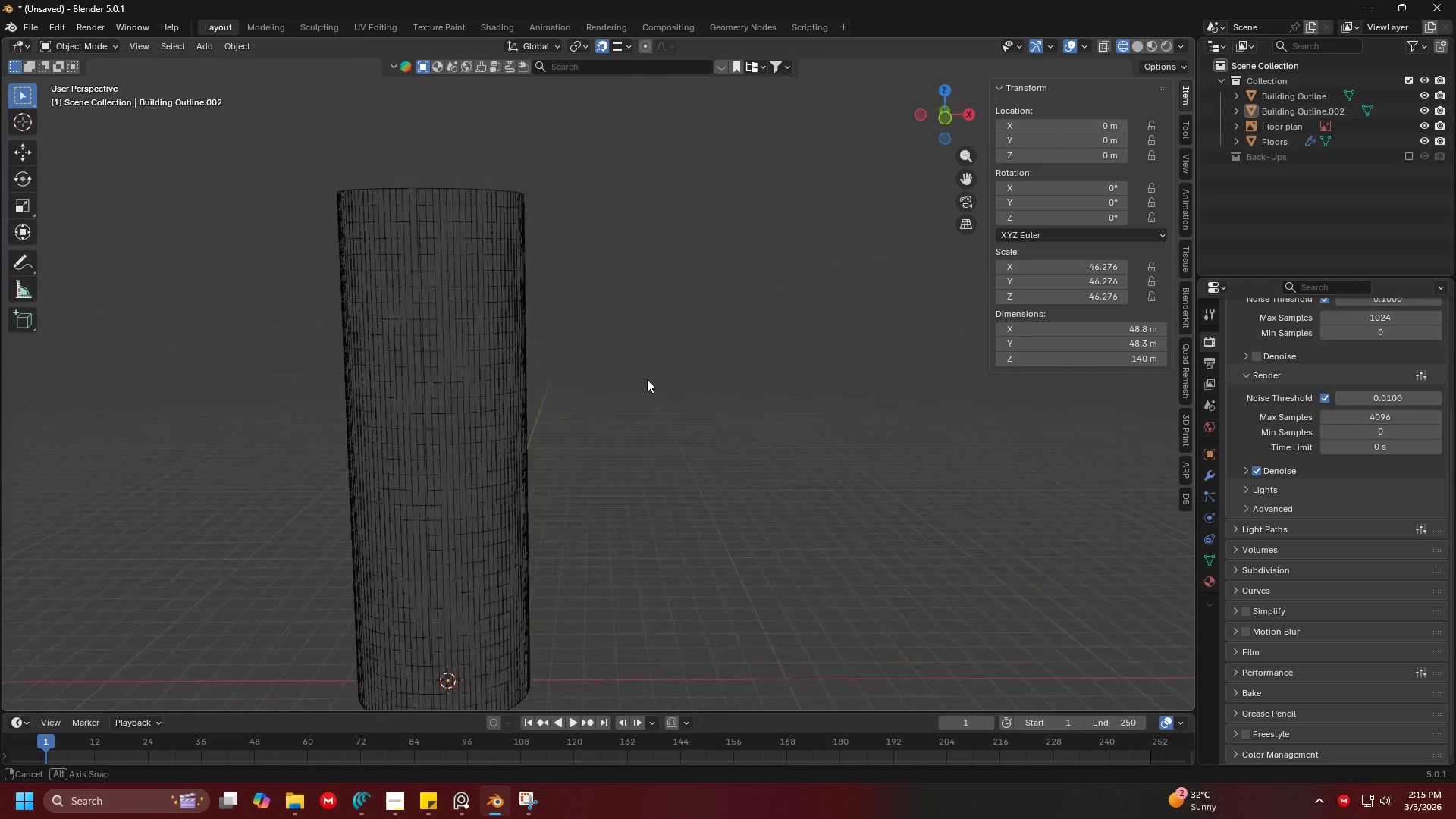 
scroll: coordinate [795, 354], scroll_direction: down, amount: 2.0
 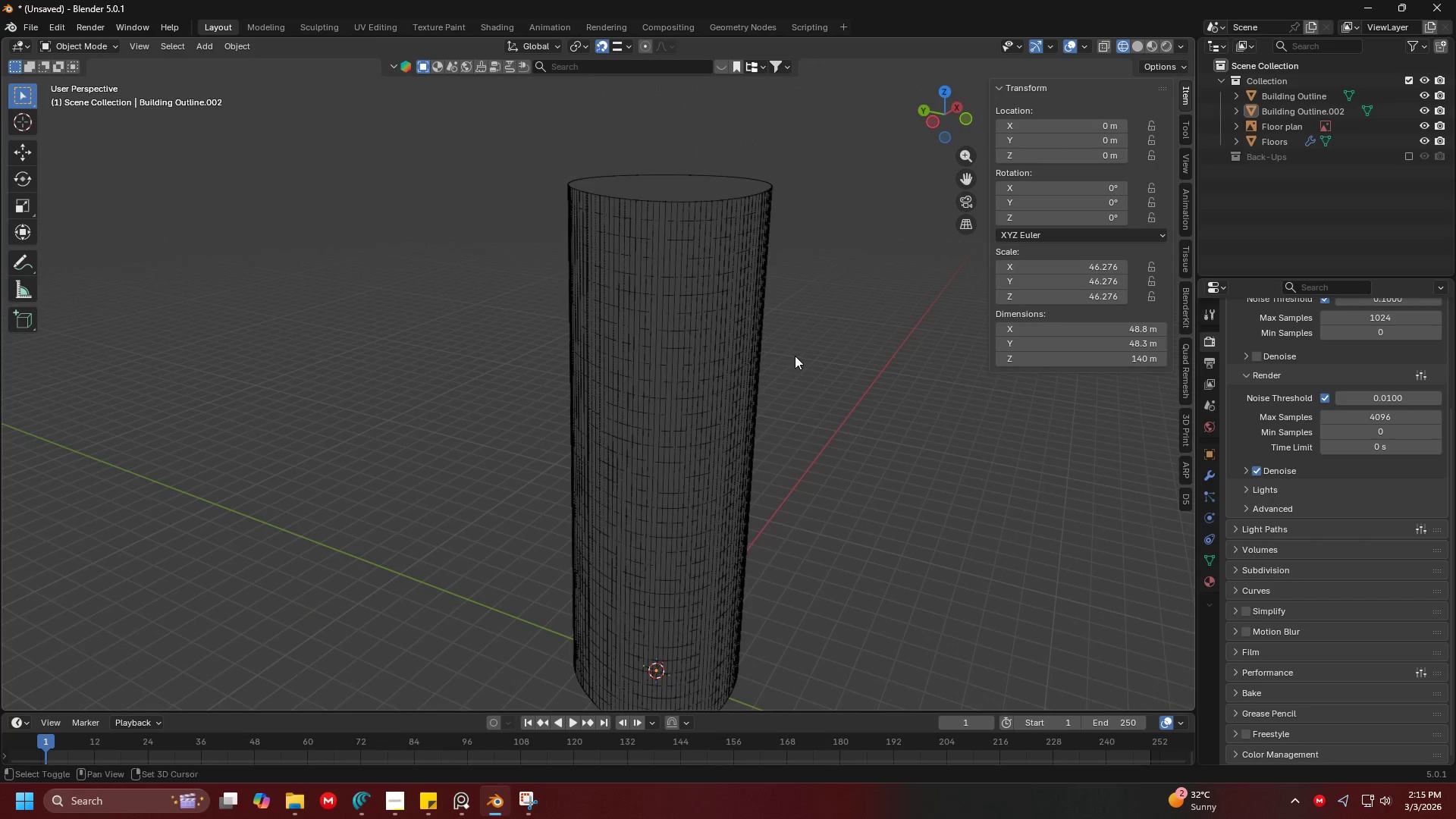 
type(11)
 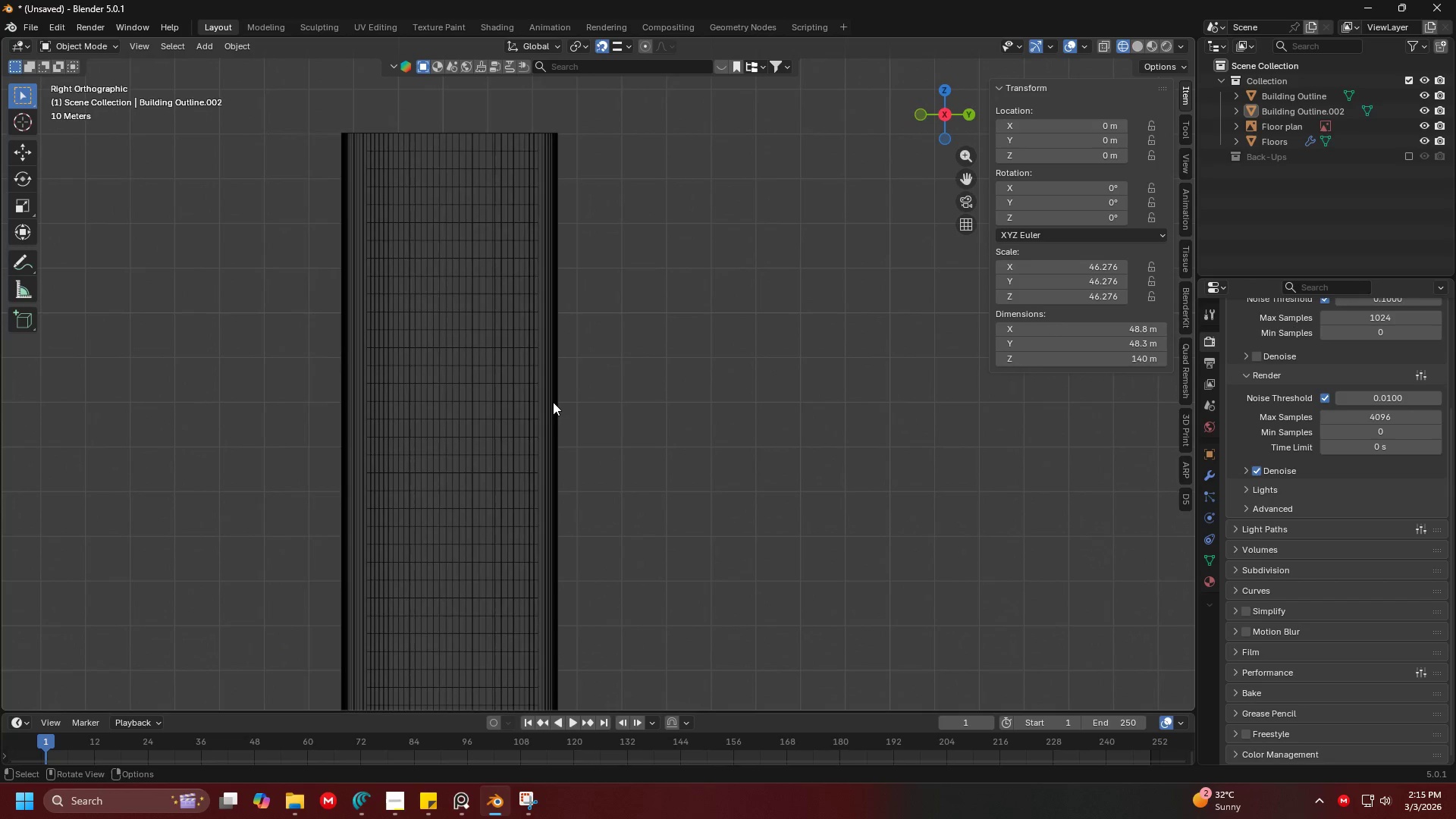 
scroll: coordinate [621, 405], scroll_direction: up, amount: 2.0
 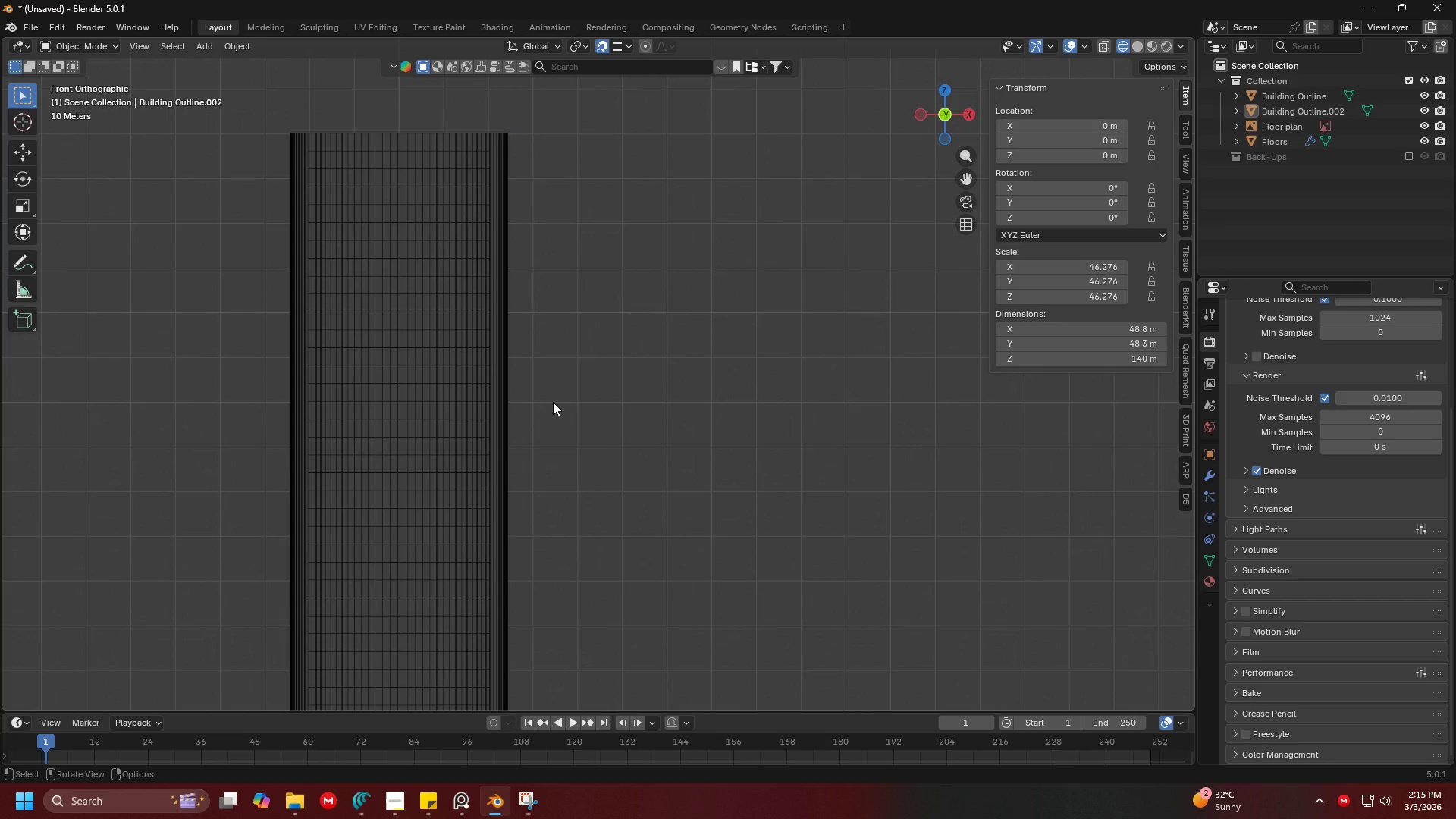 
key(3)
 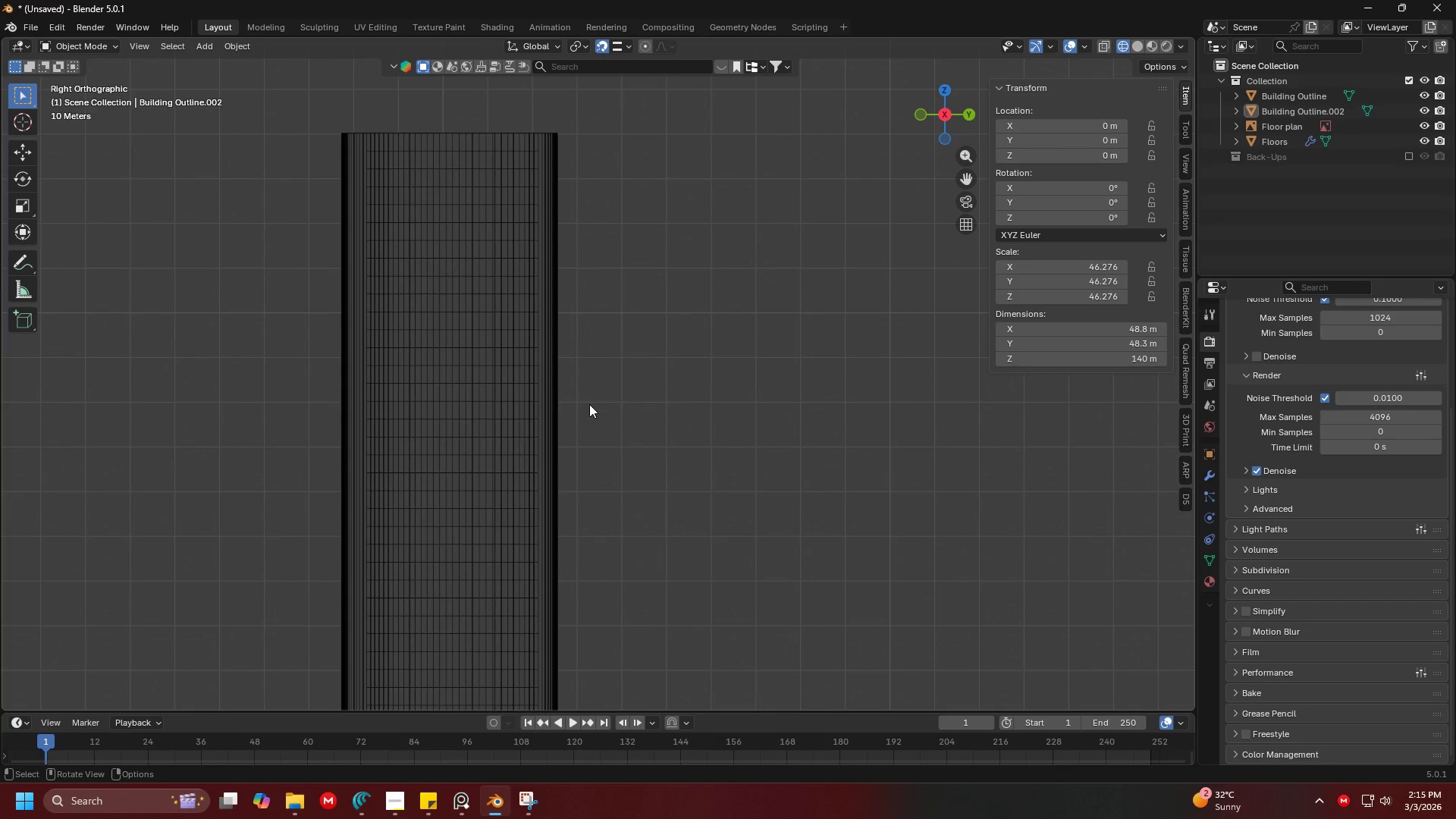 
type(321)
 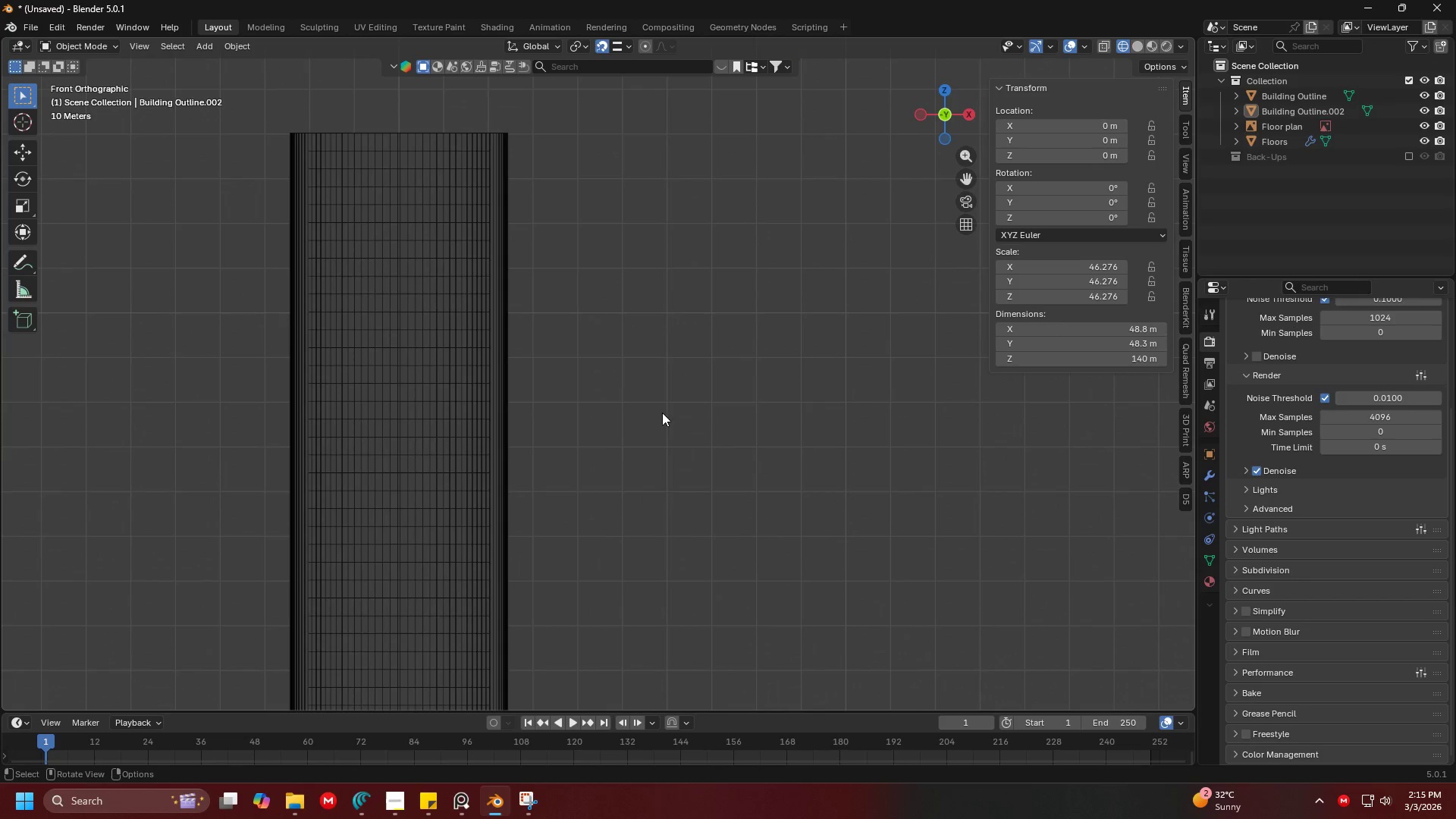 
hold_key(key=ShiftLeft, duration=0.36)
 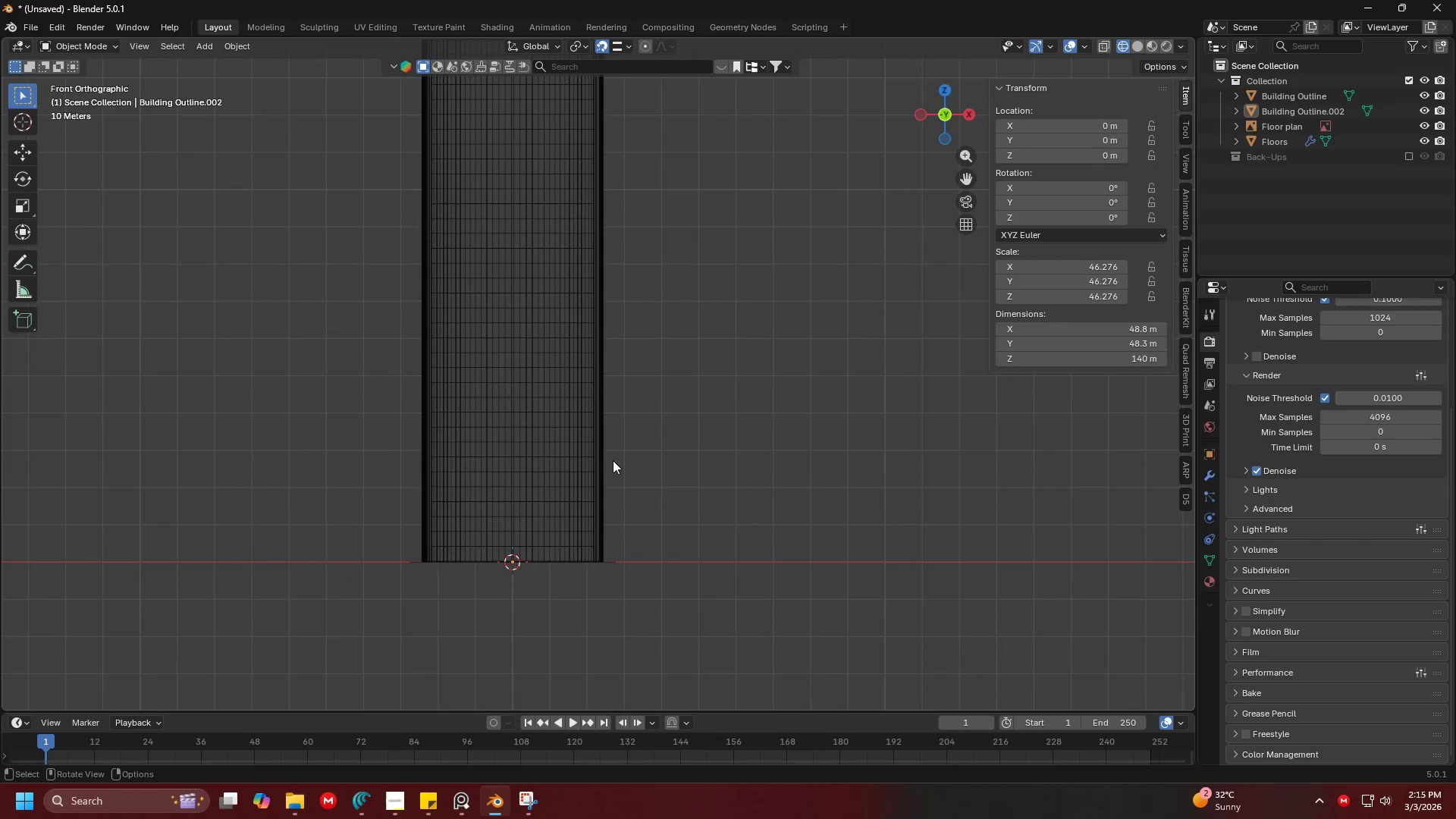 
scroll: coordinate [529, 448], scroll_direction: down, amount: 1.0
 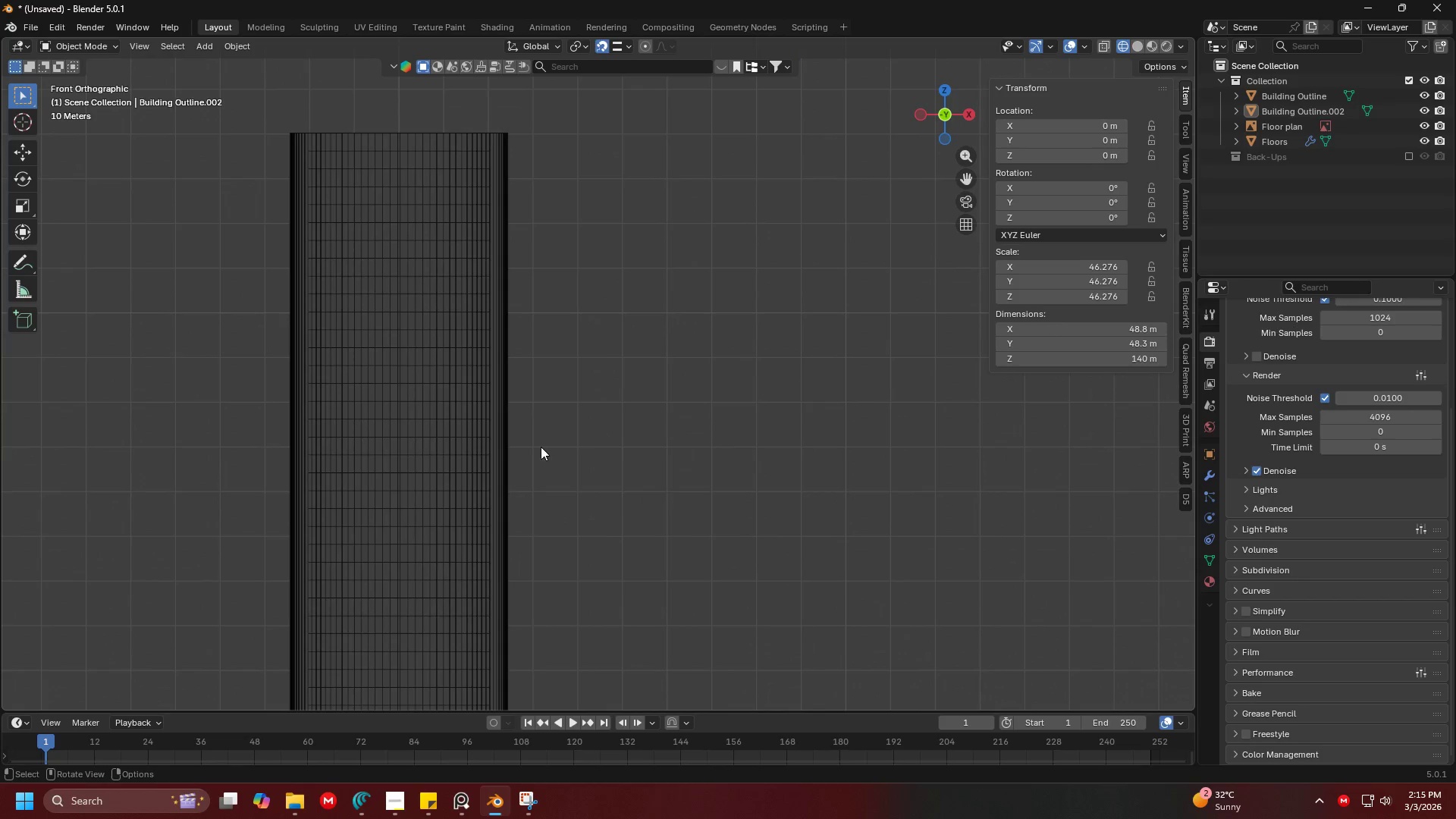 
key(Shift+ShiftLeft)
 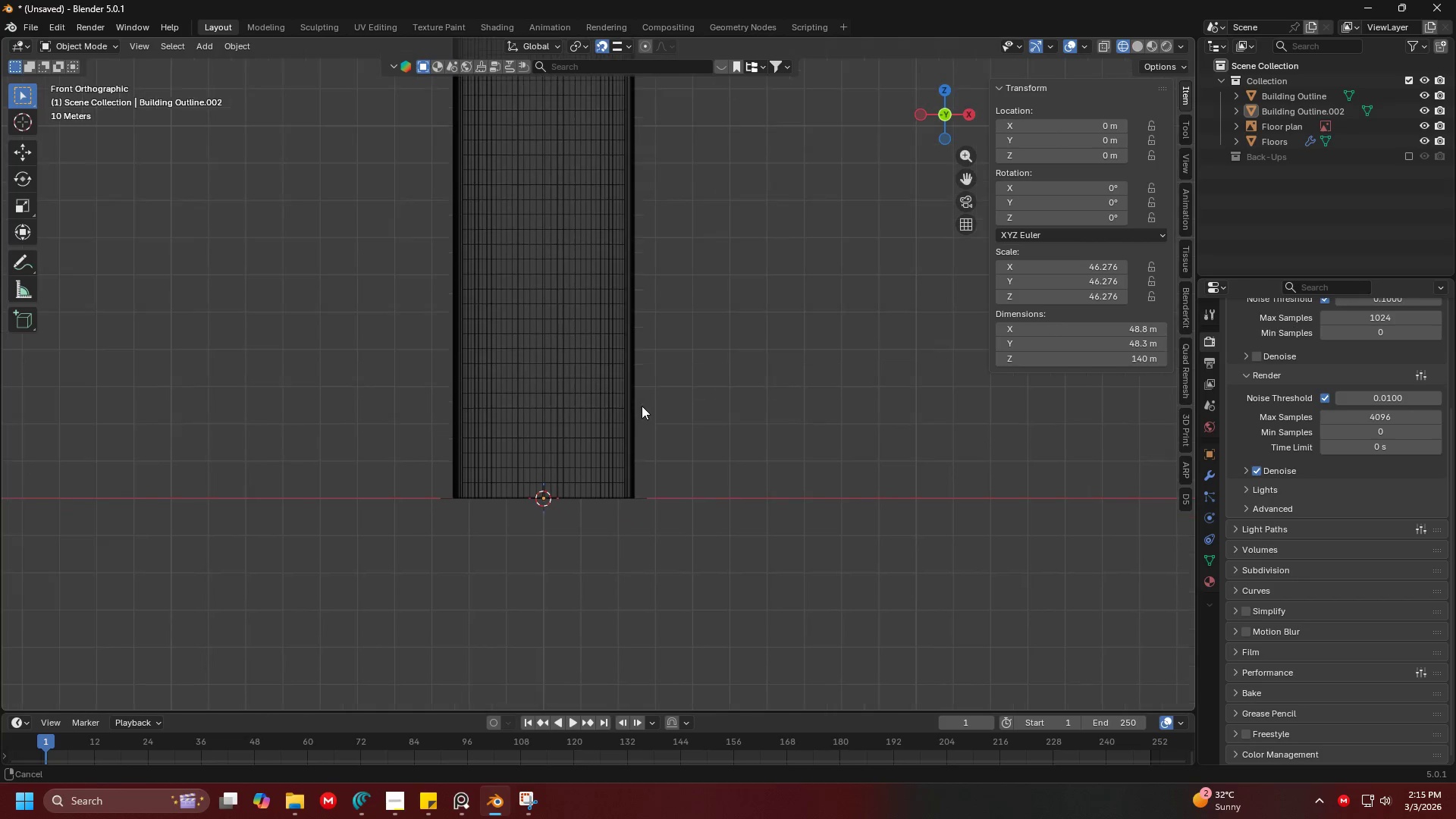 
hold_key(key=ShiftLeft, duration=0.52)
 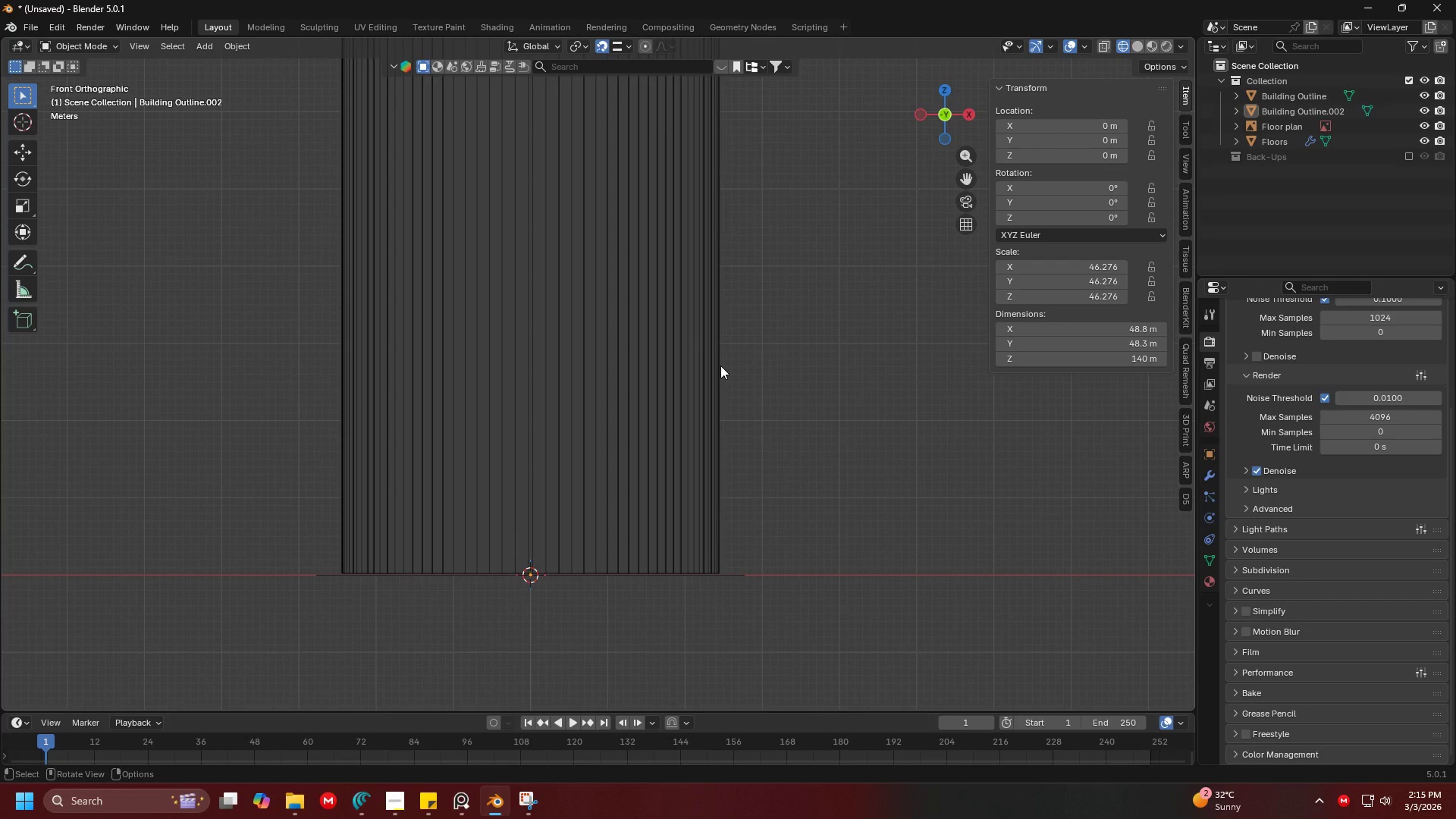 
scroll: coordinate [645, 403], scroll_direction: up, amount: 4.0
 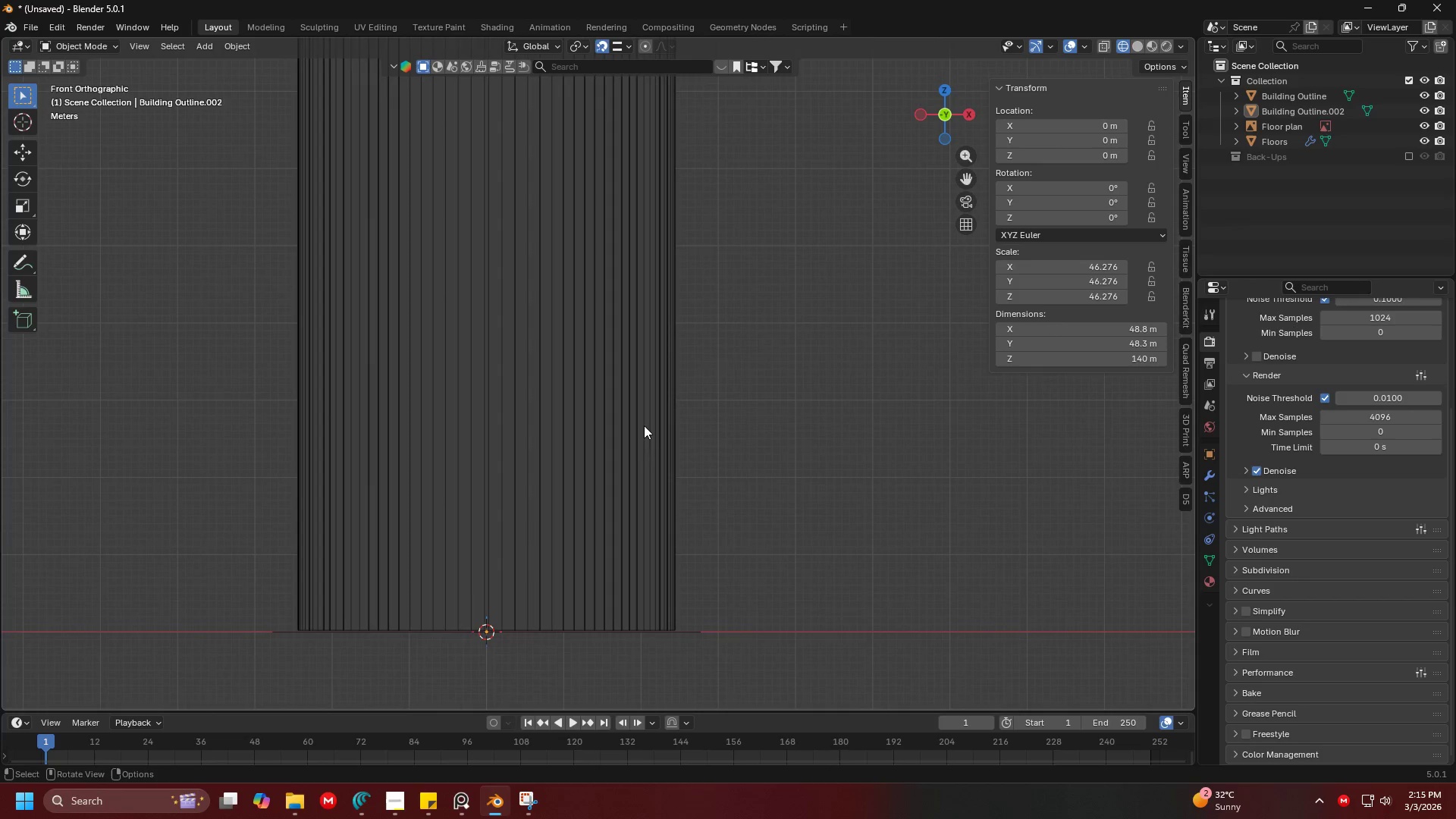 
scroll: coordinate [735, 368], scroll_direction: down, amount: 2.0
 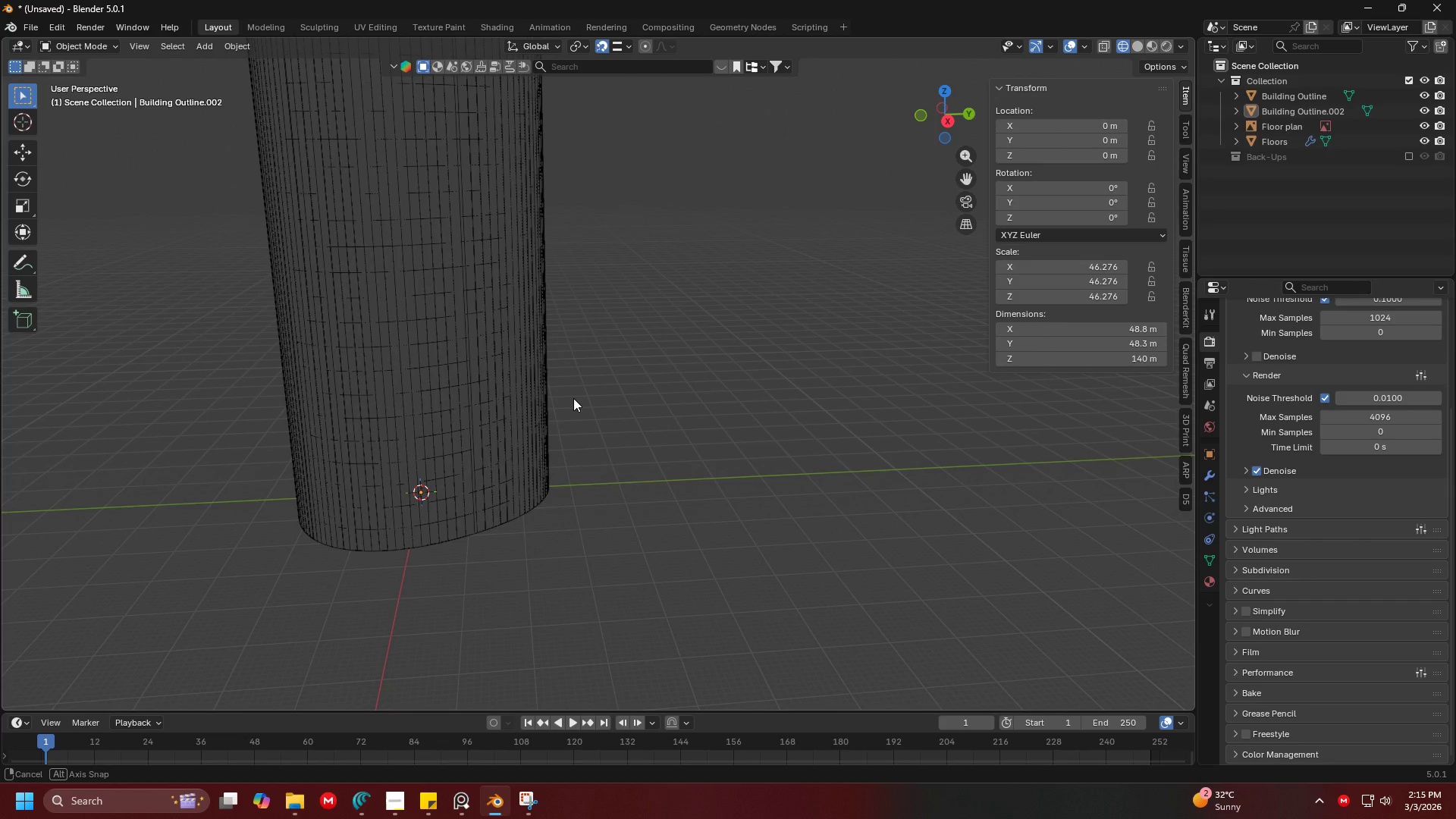 
wait(11.43)
 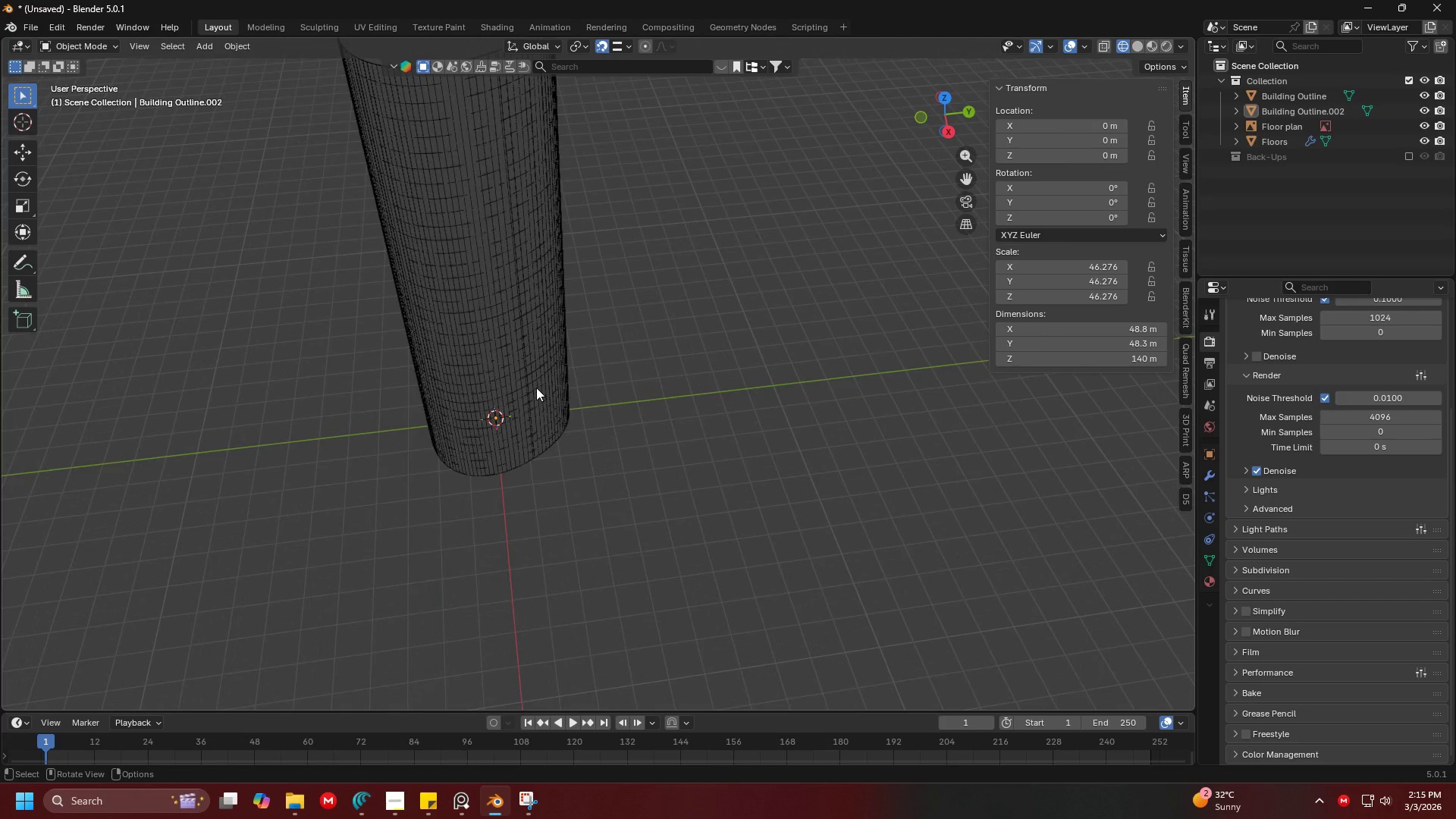 
hold_key(key=ShiftLeft, duration=0.31)
 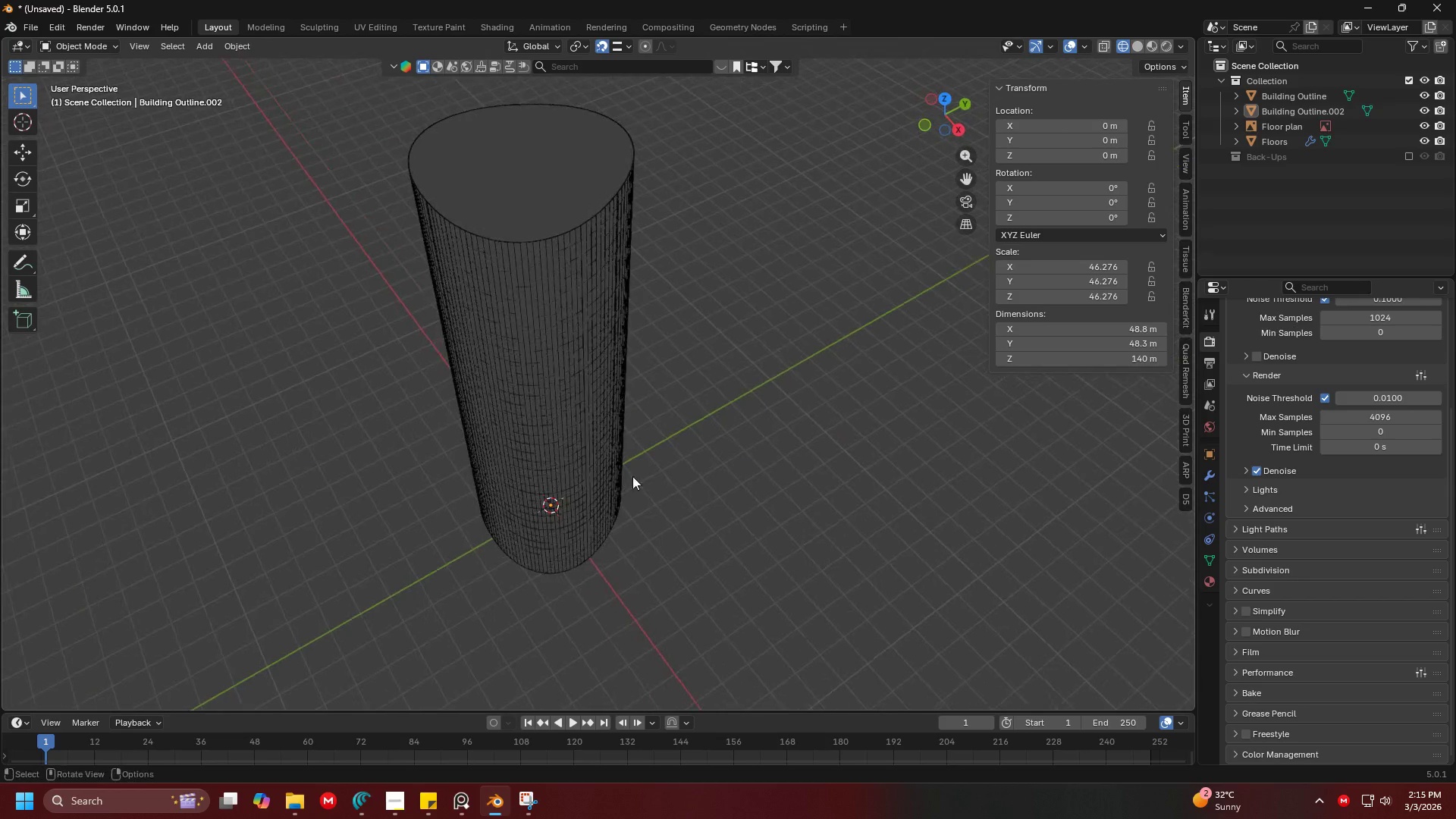 
scroll: coordinate [522, 410], scroll_direction: down, amount: 3.0
 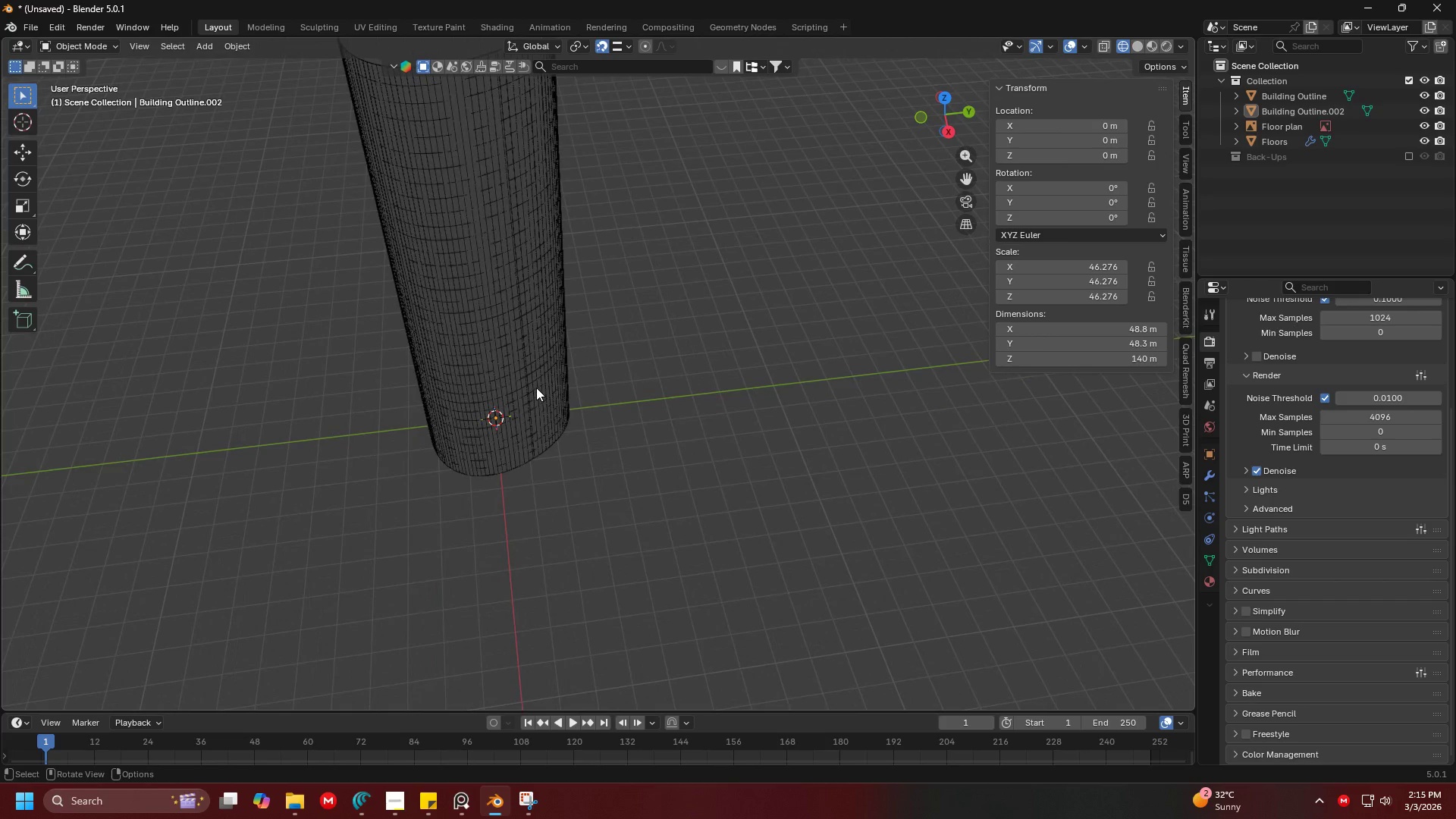 
key(Shift+ShiftLeft)
 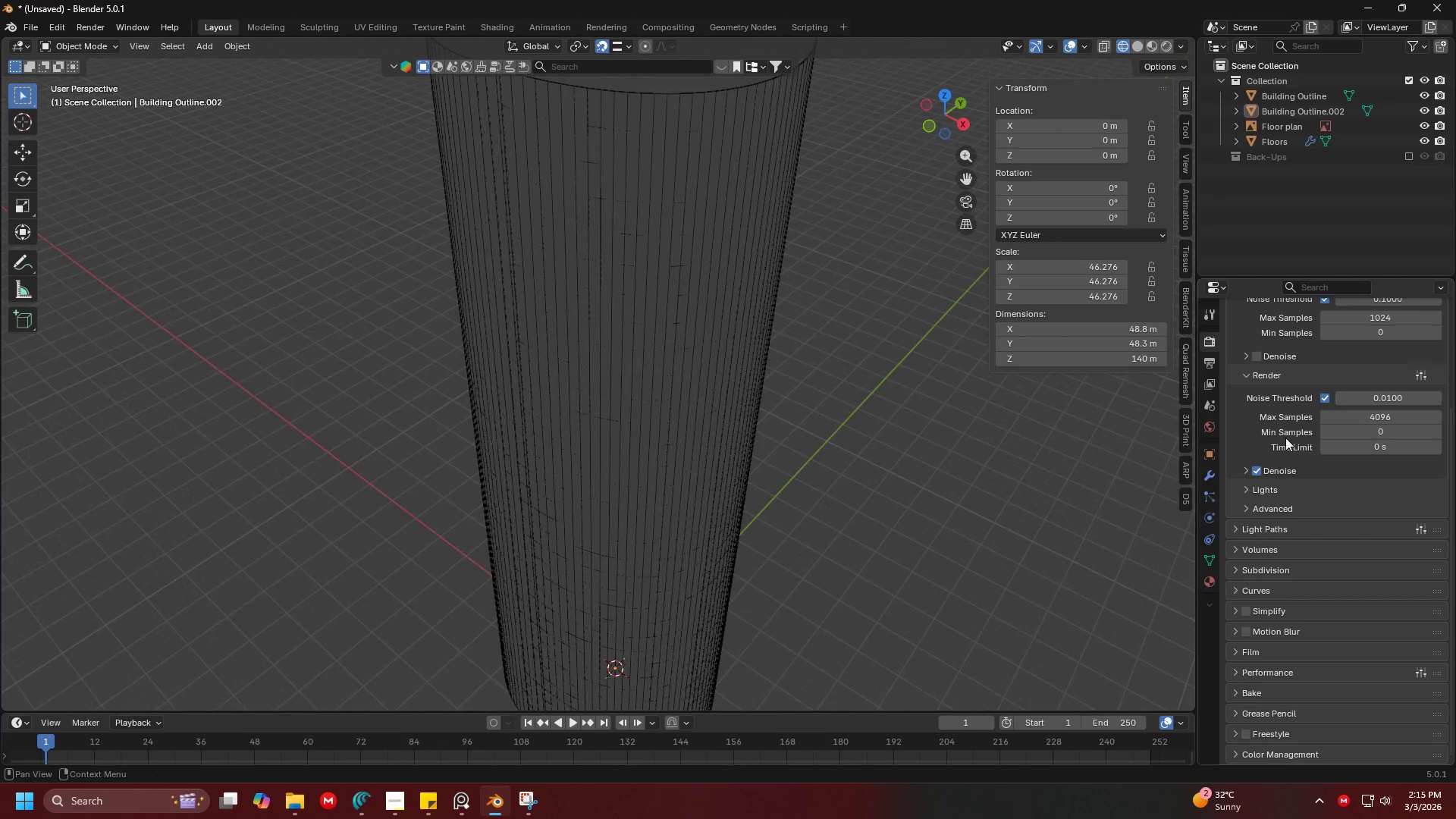 
scroll: coordinate [1326, 428], scroll_direction: up, amount: 8.0
 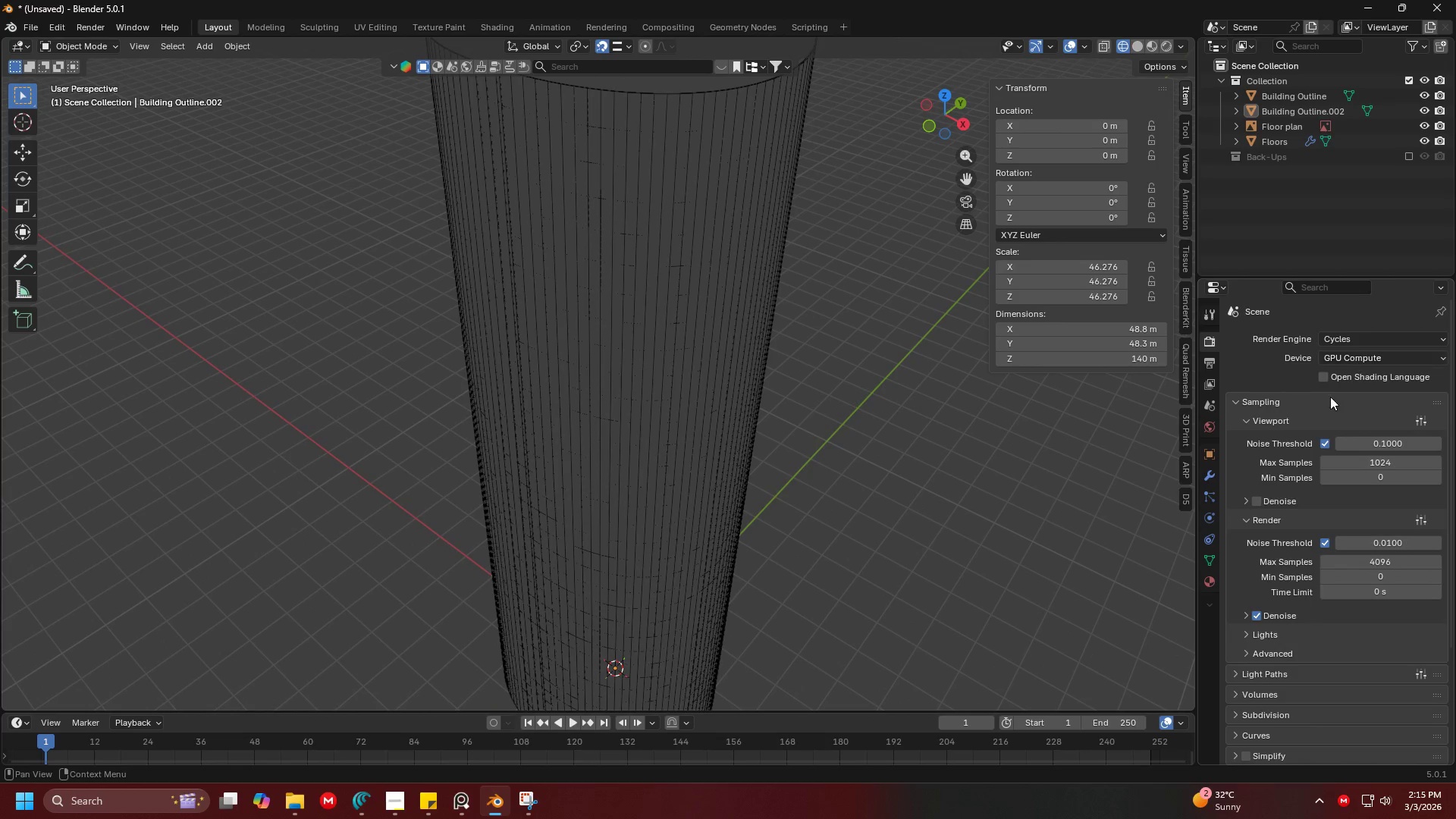 
scroll: coordinate [1290, 487], scroll_direction: down, amount: 7.0
 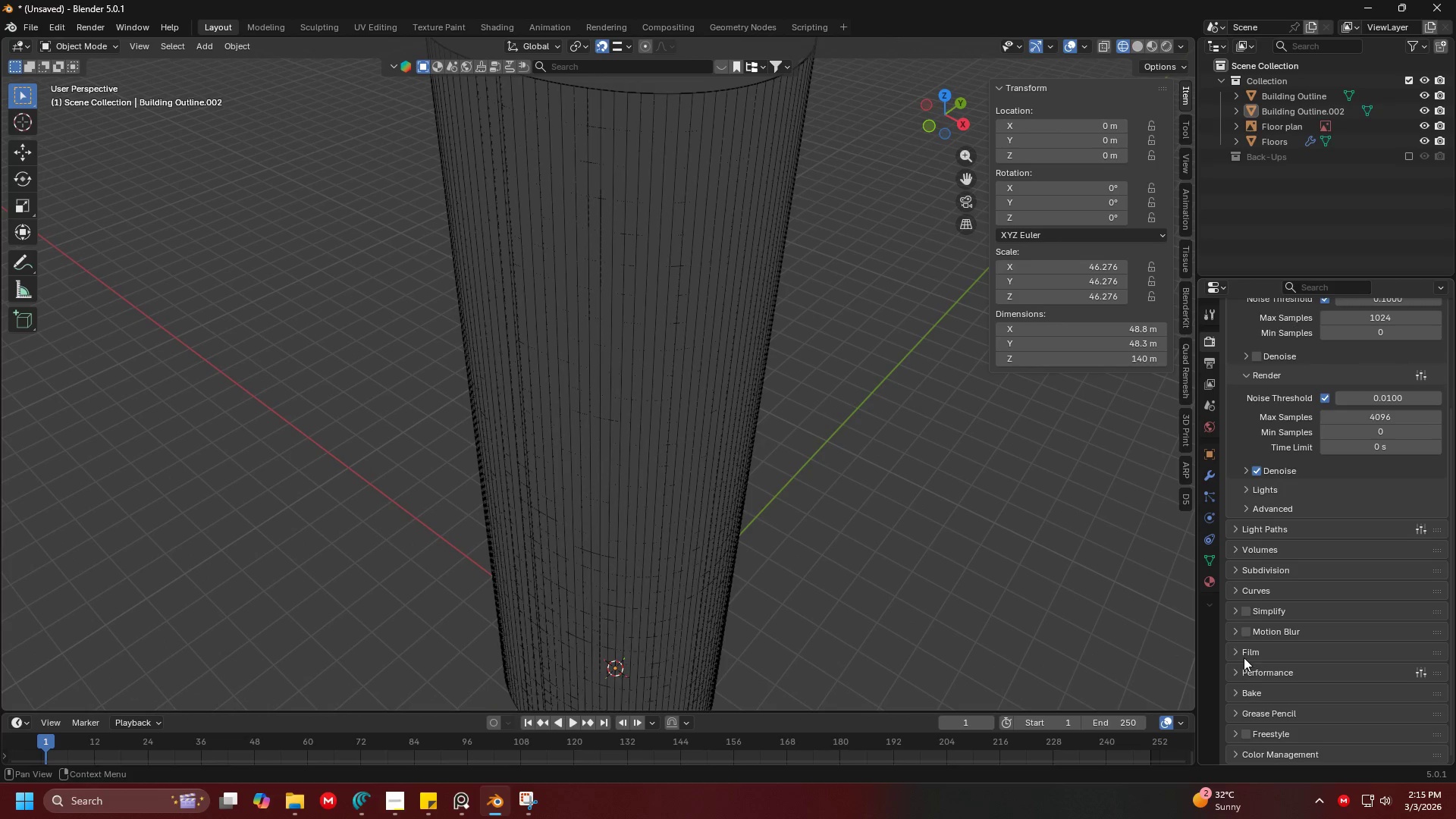 
left_click([1240, 655])
 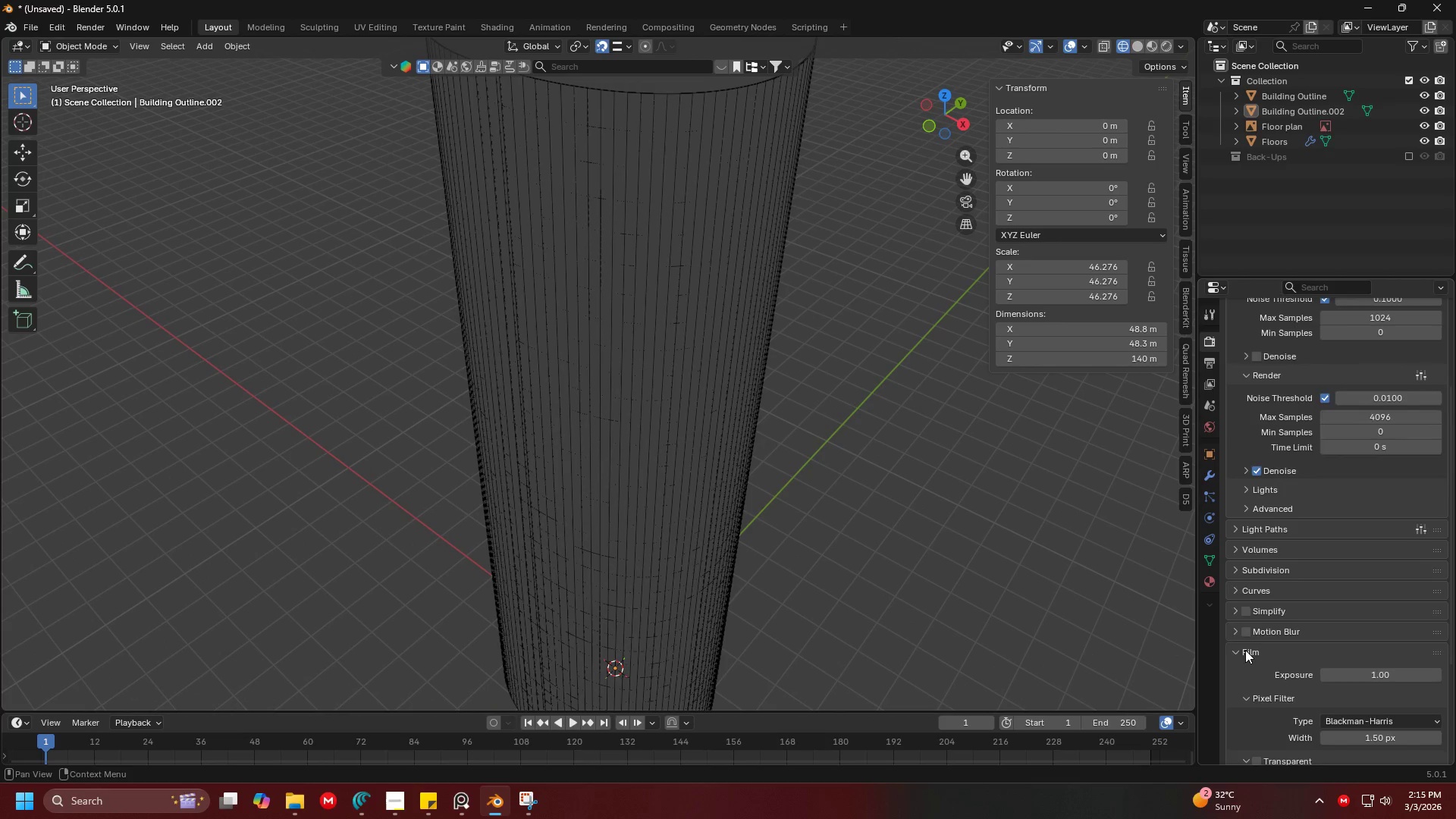 
scroll: coordinate [1255, 654], scroll_direction: down, amount: 3.0
 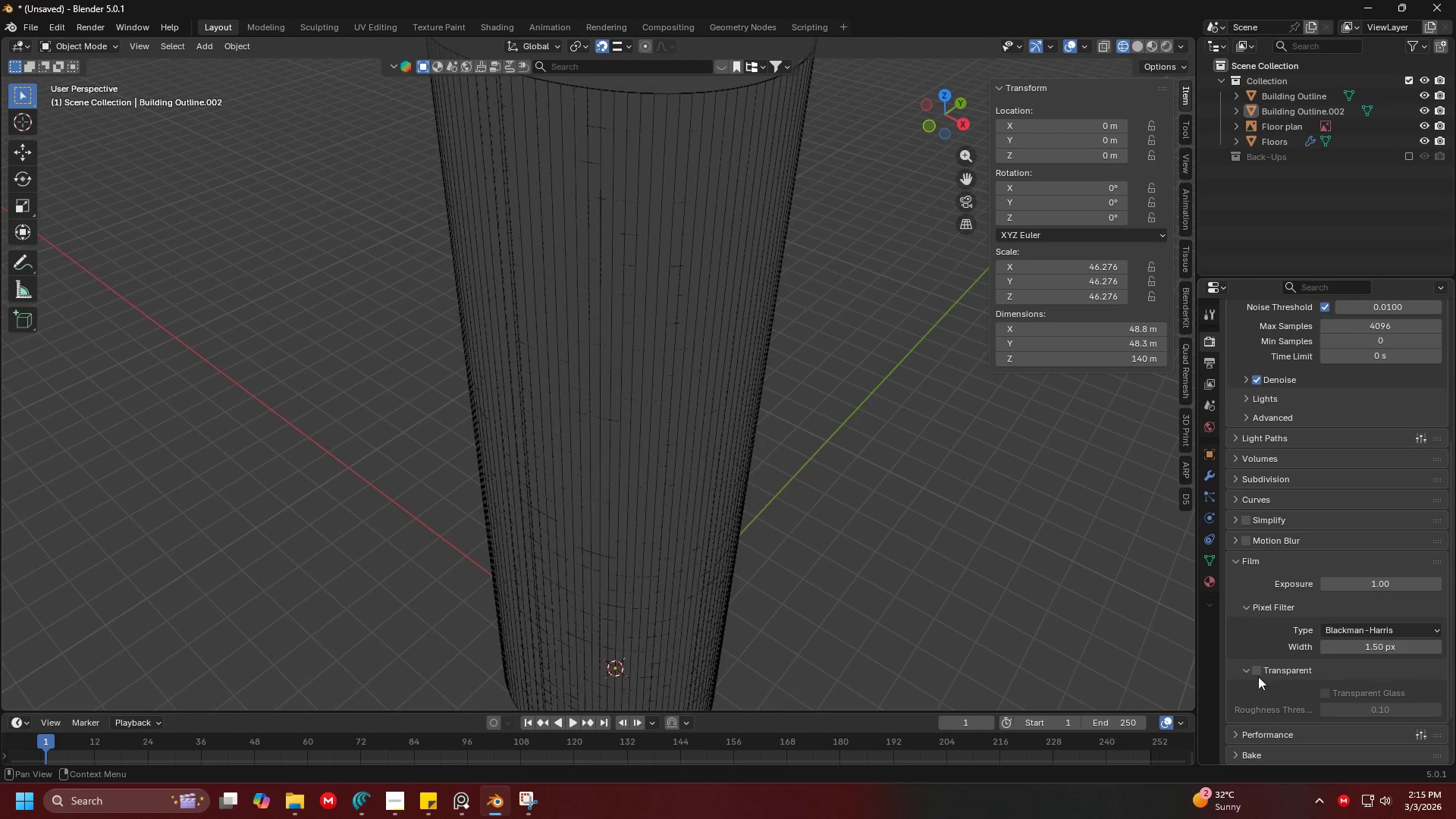 
left_click([1258, 670])
 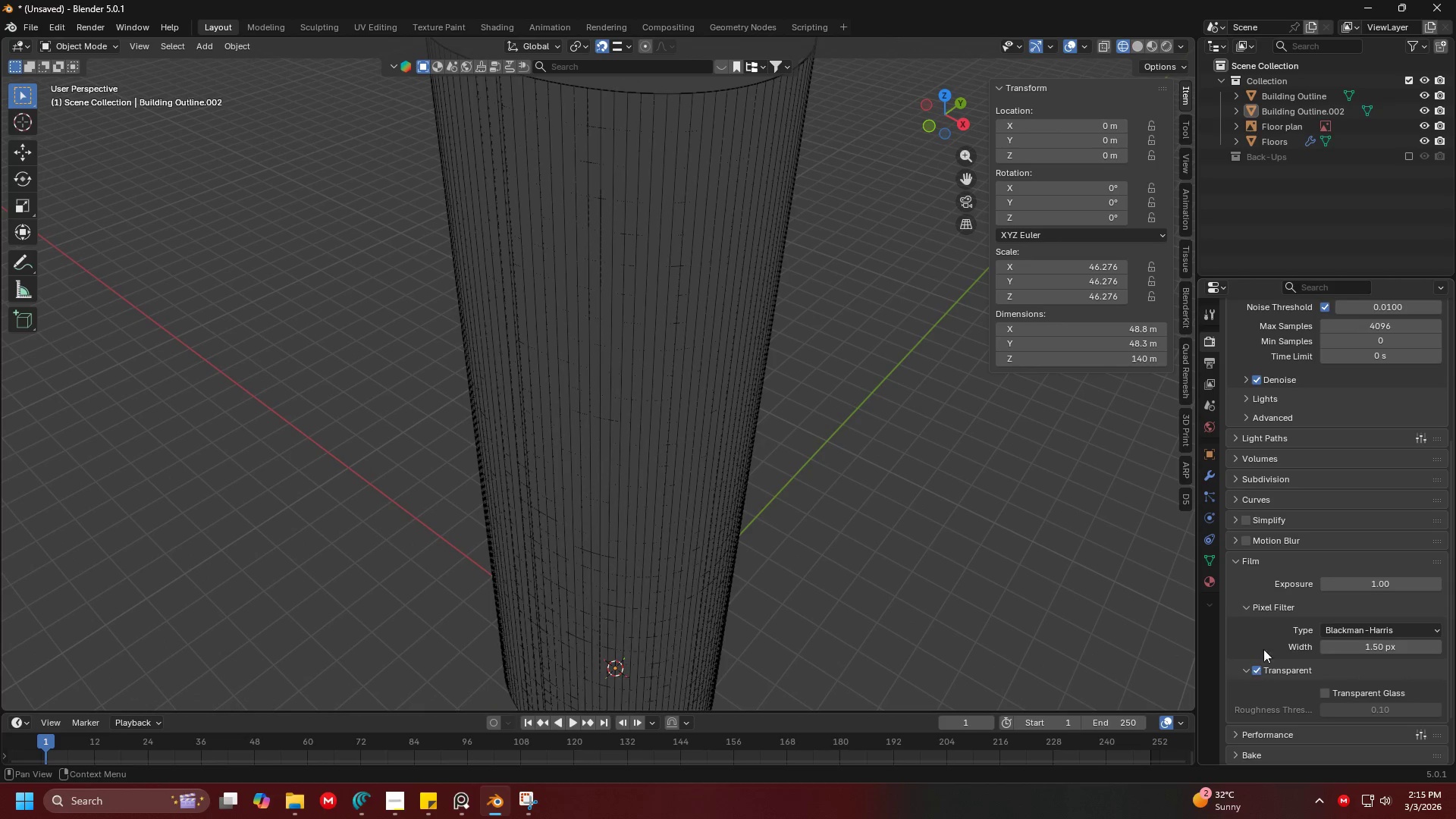 
left_click([1269, 664])
 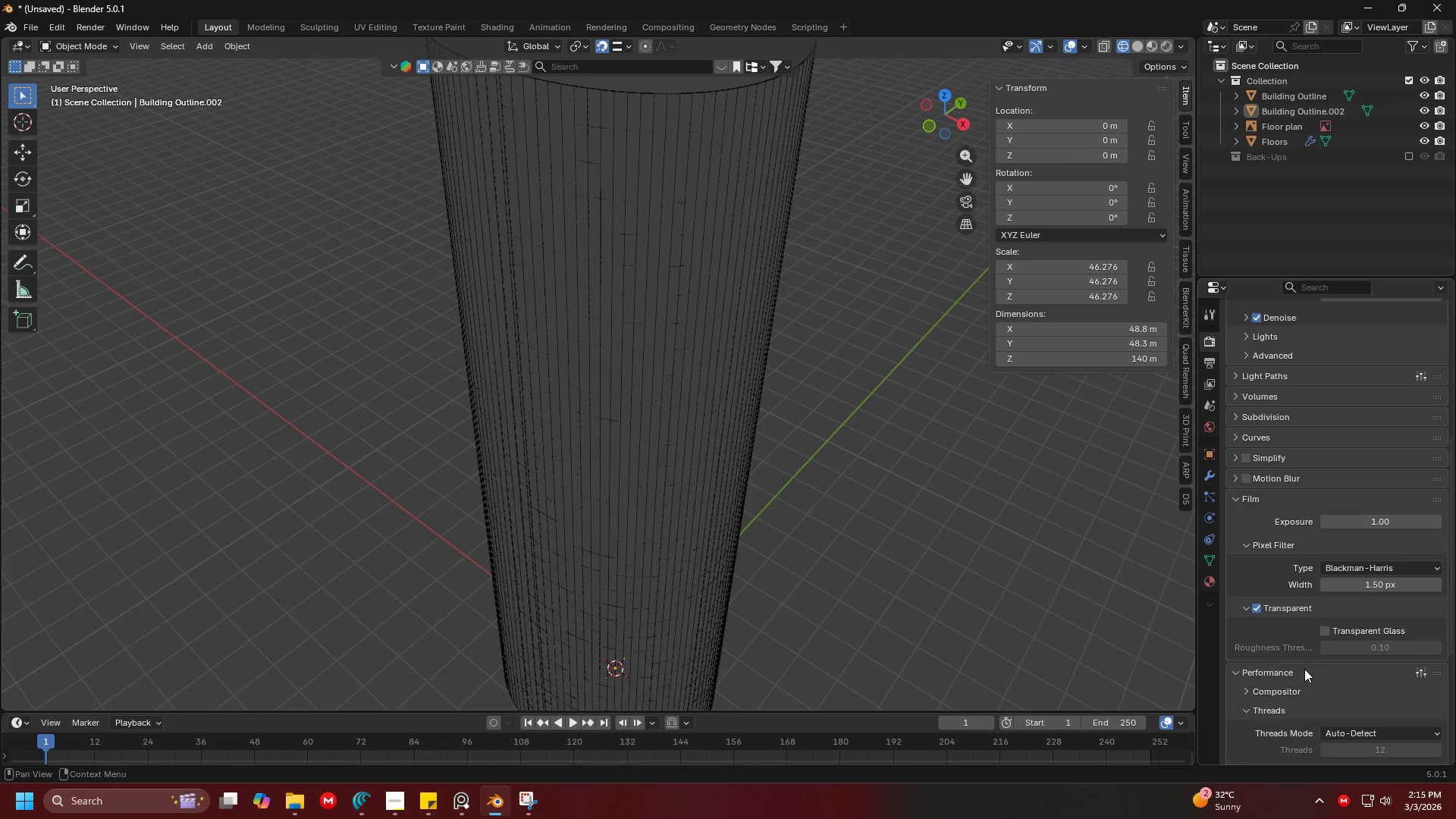 
scroll: coordinate [1306, 667], scroll_direction: down, amount: 13.0
 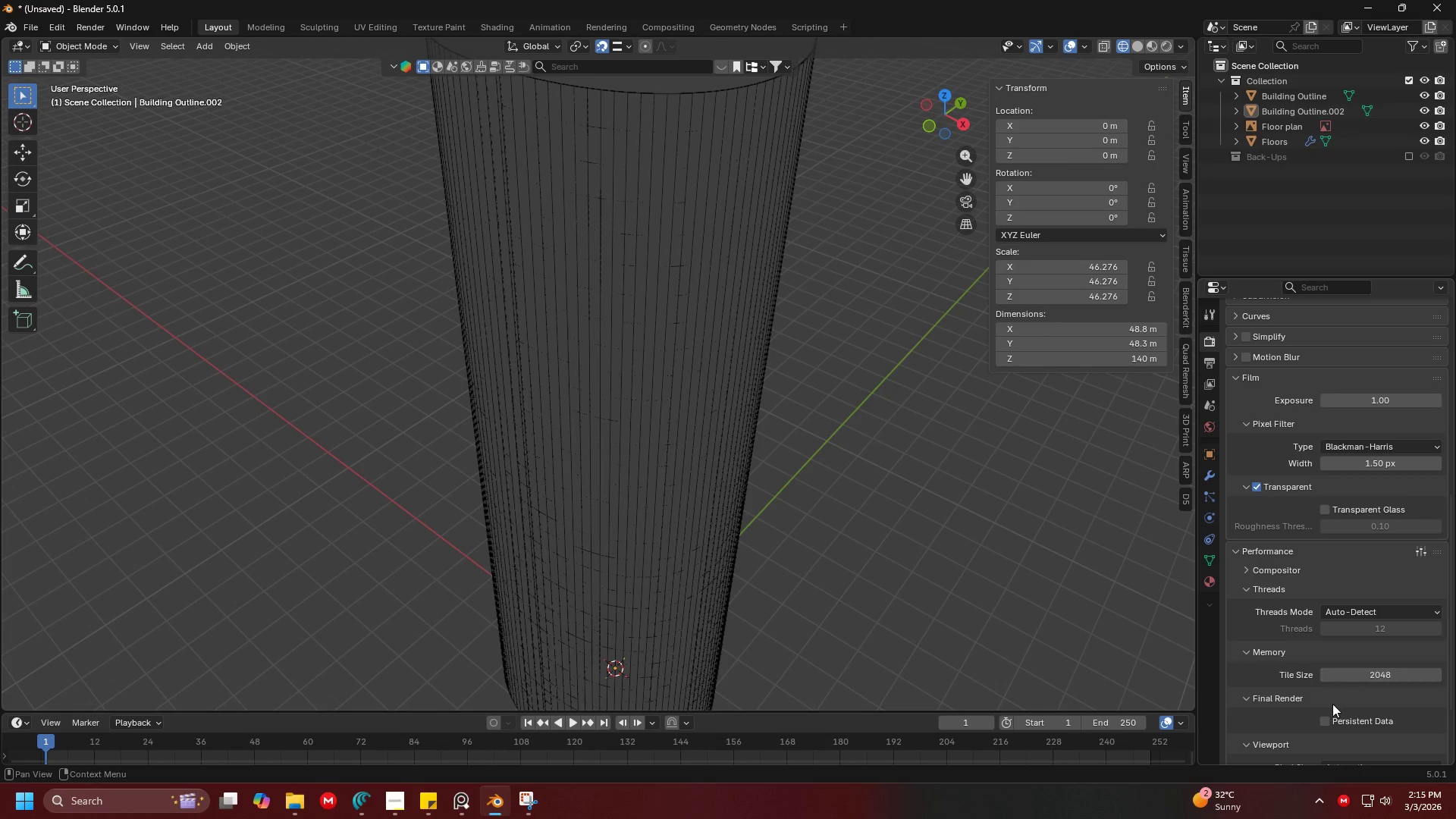 
left_click([1332, 706])
 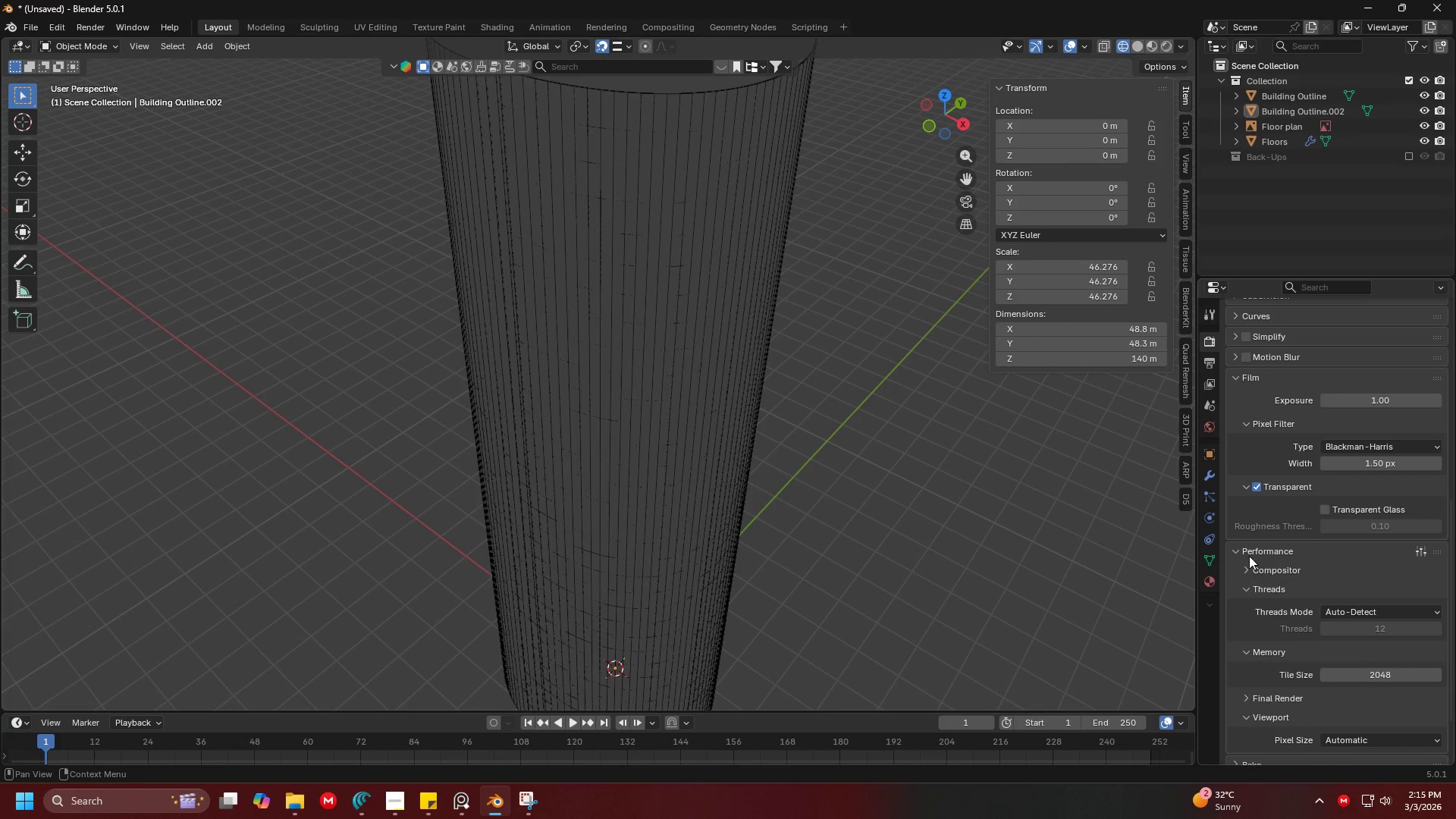 
double_click([1248, 555])
 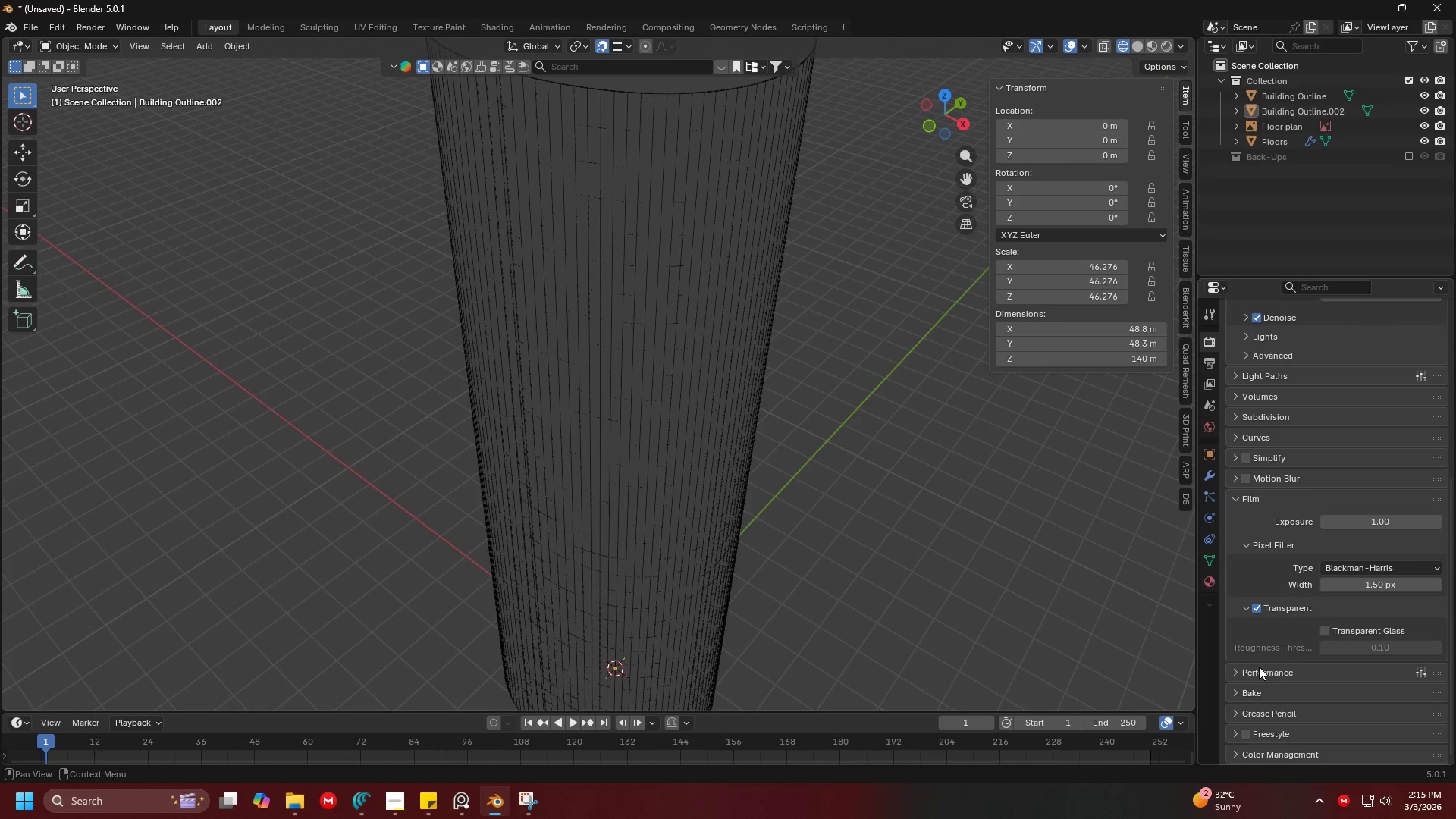 
left_click([1257, 667])
 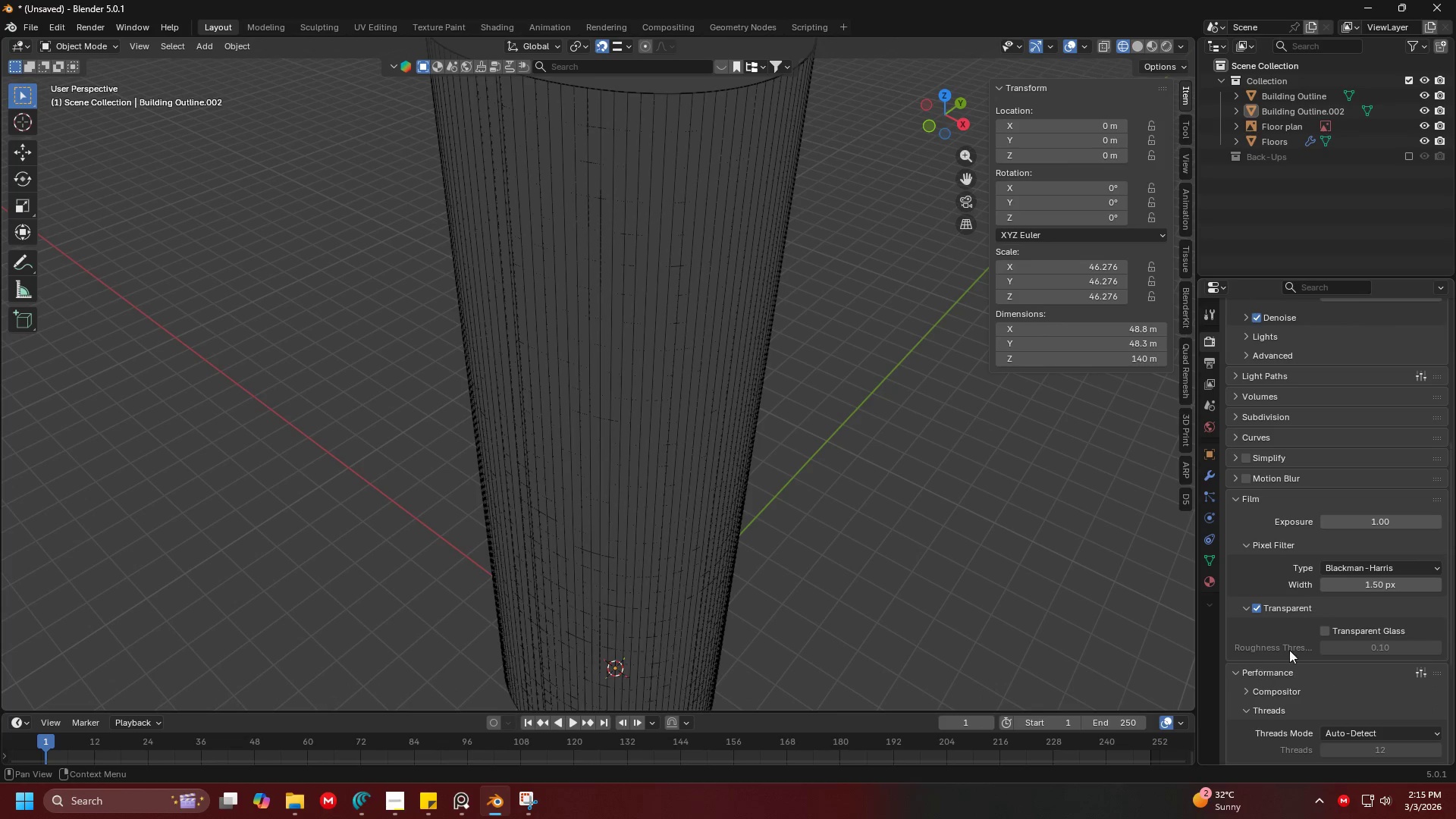 
scroll: coordinate [1368, 666], scroll_direction: down, amount: 7.0
 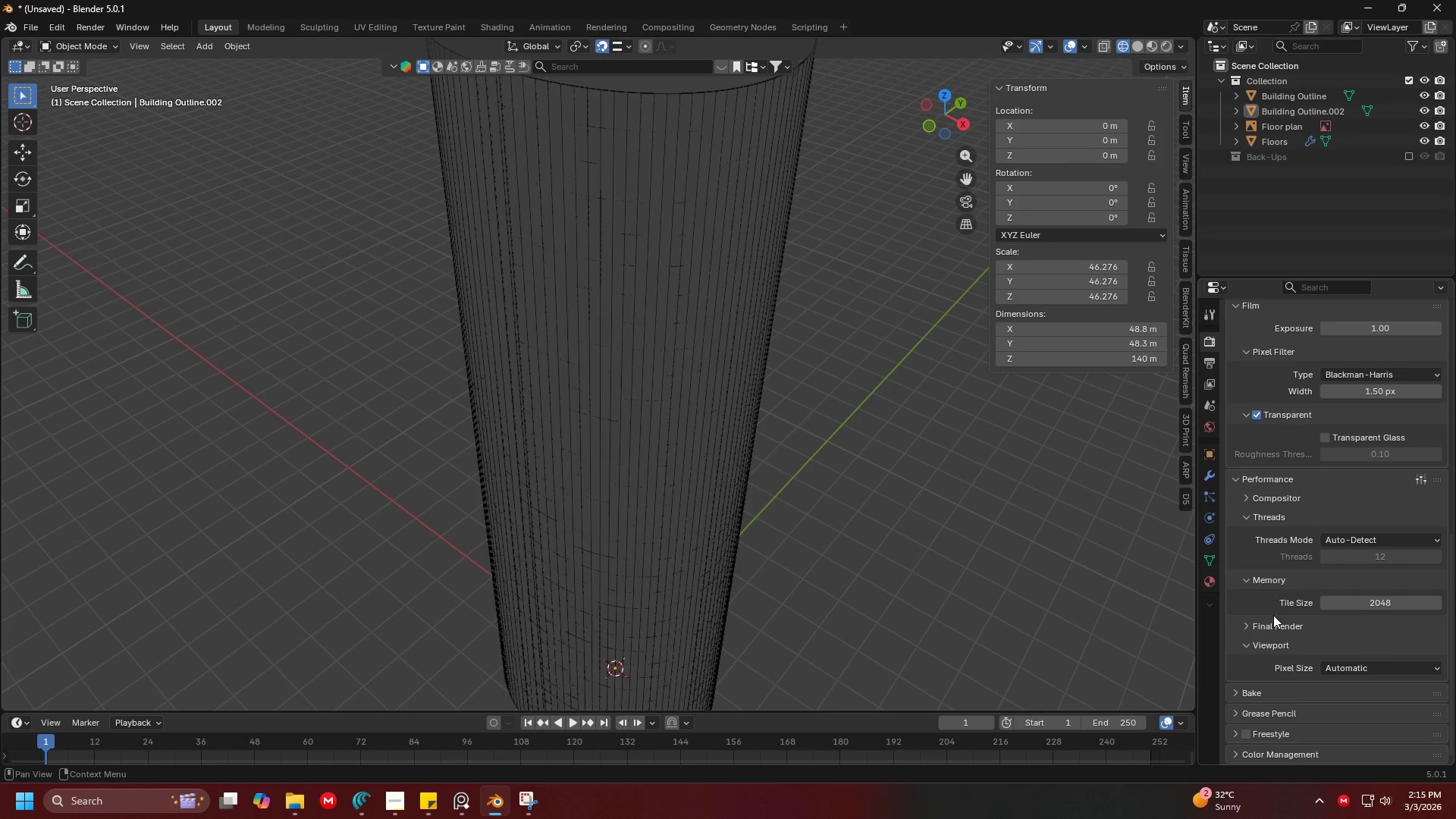 
left_click([1272, 619])
 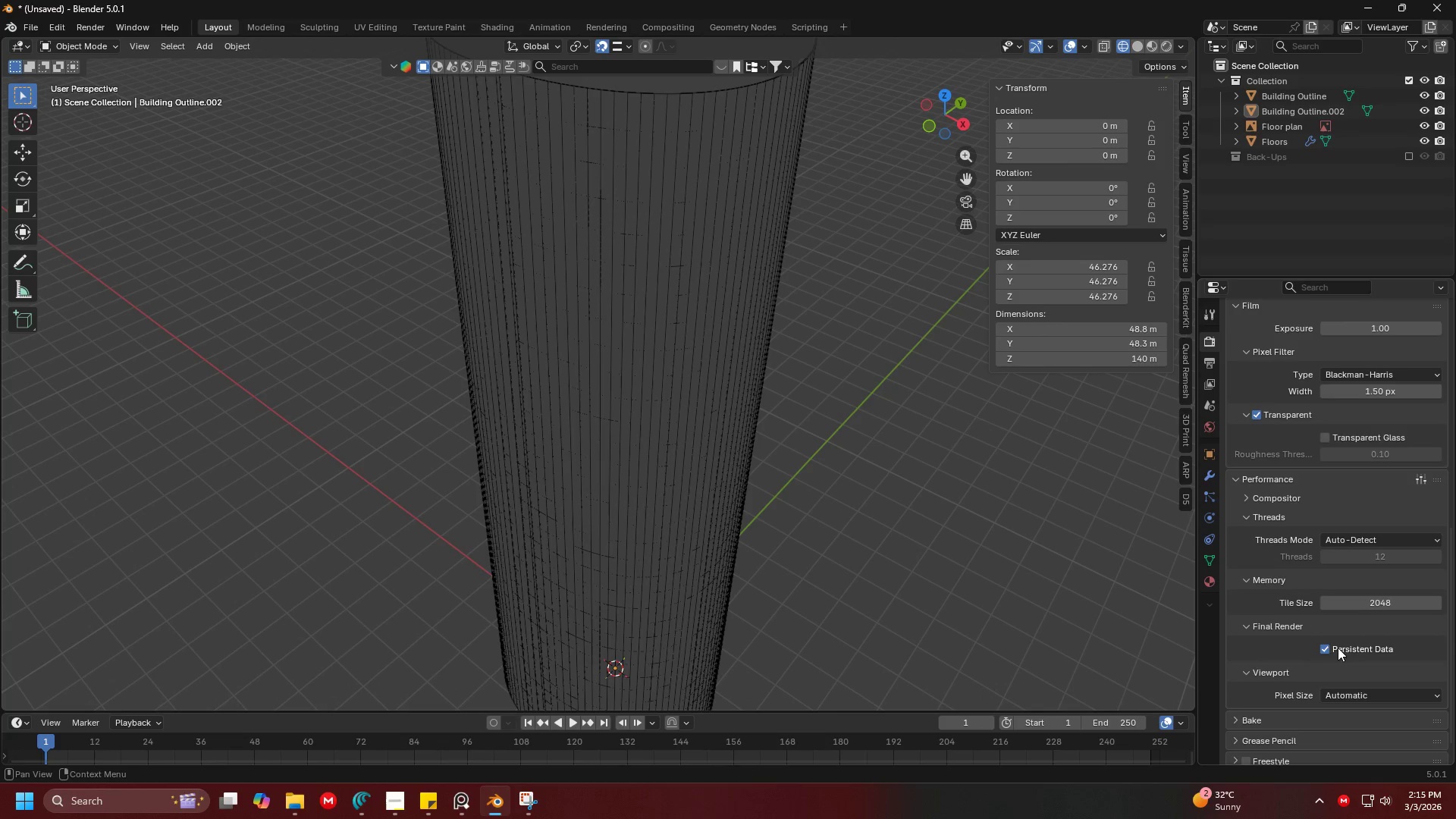 
scroll: coordinate [1323, 625], scroll_direction: down, amount: 5.0
 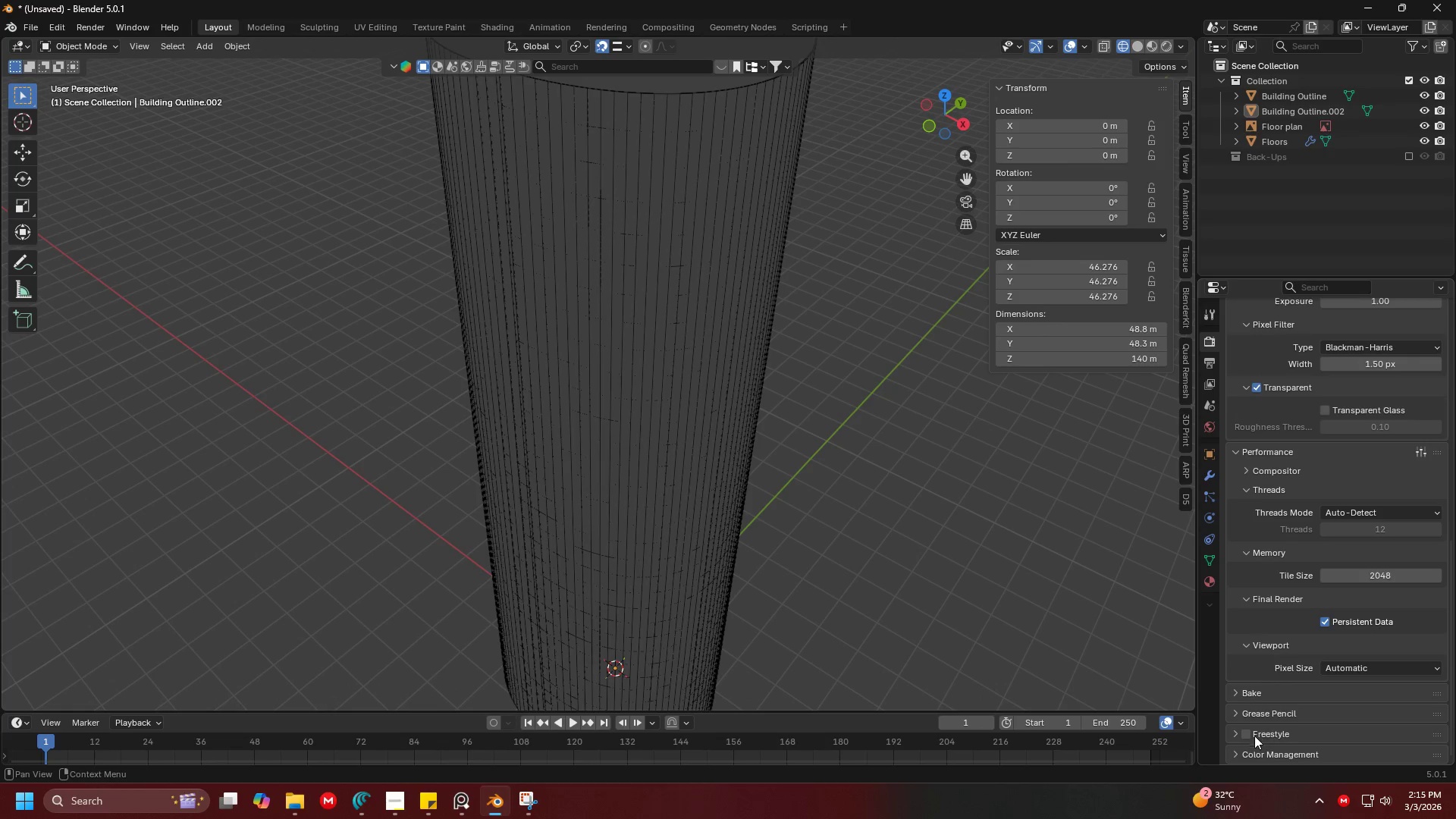 
left_click([1247, 752])
 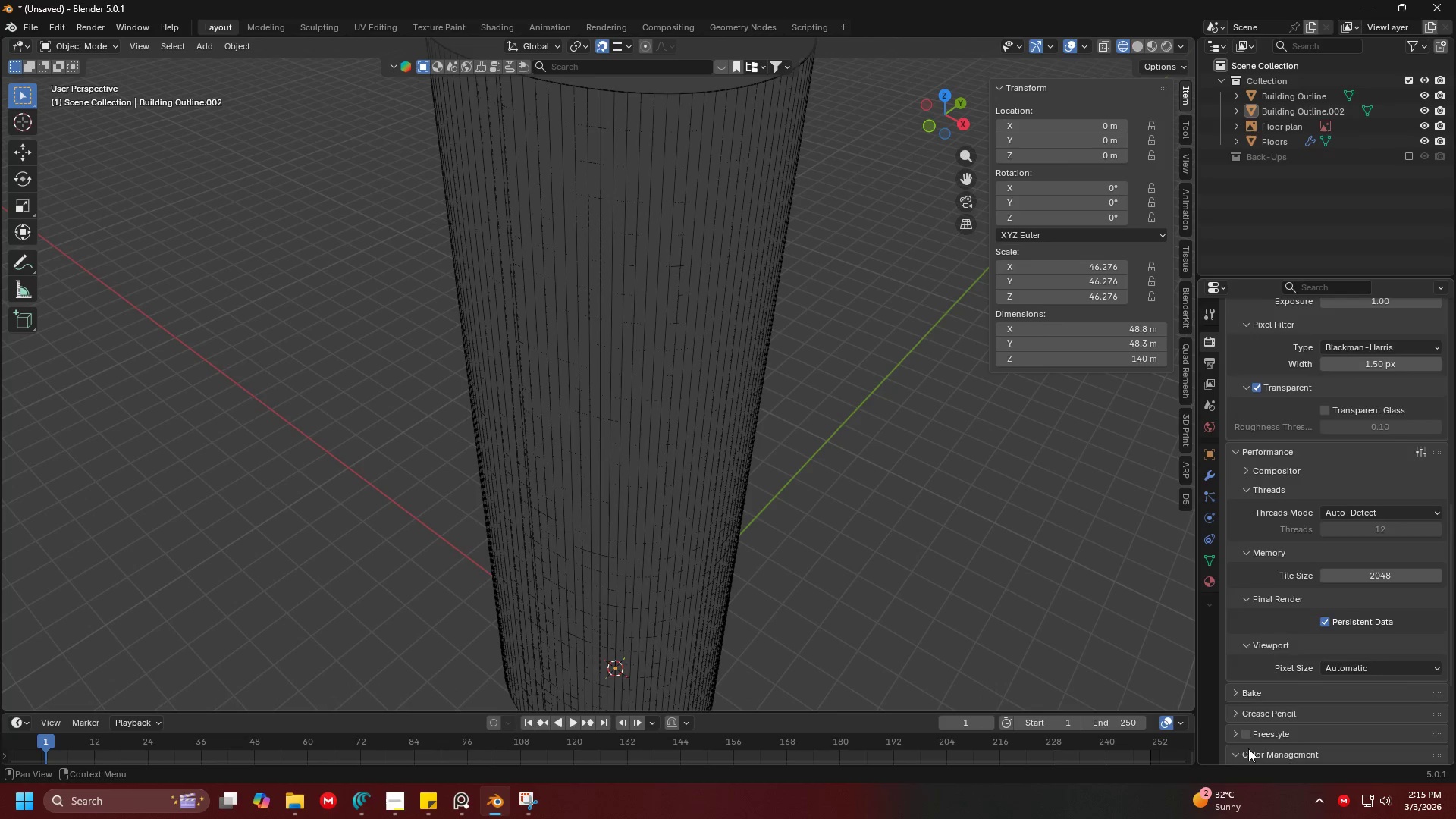 
scroll: coordinate [1312, 623], scroll_direction: down, amount: 9.0
 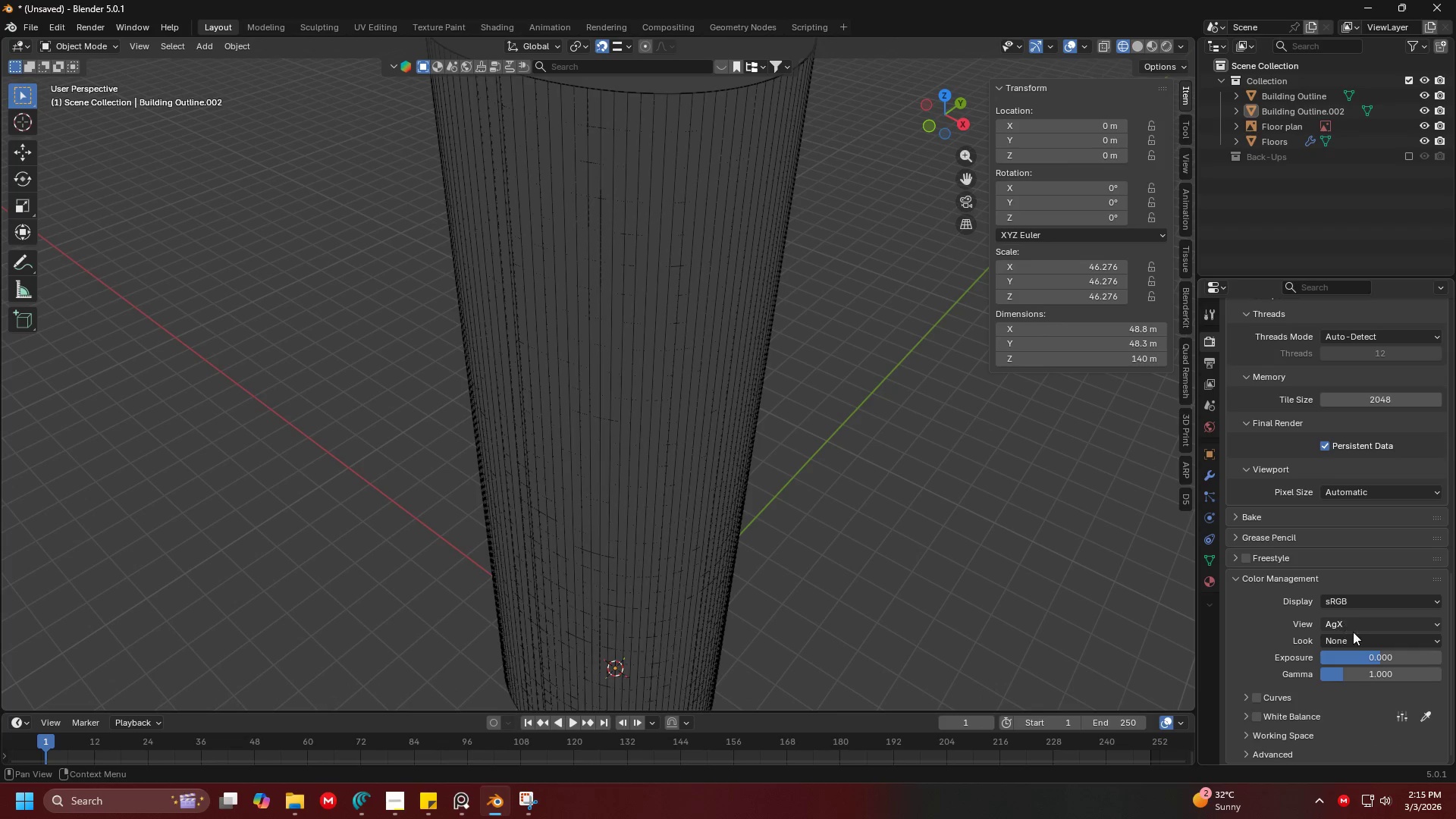 
left_click([1354, 635])
 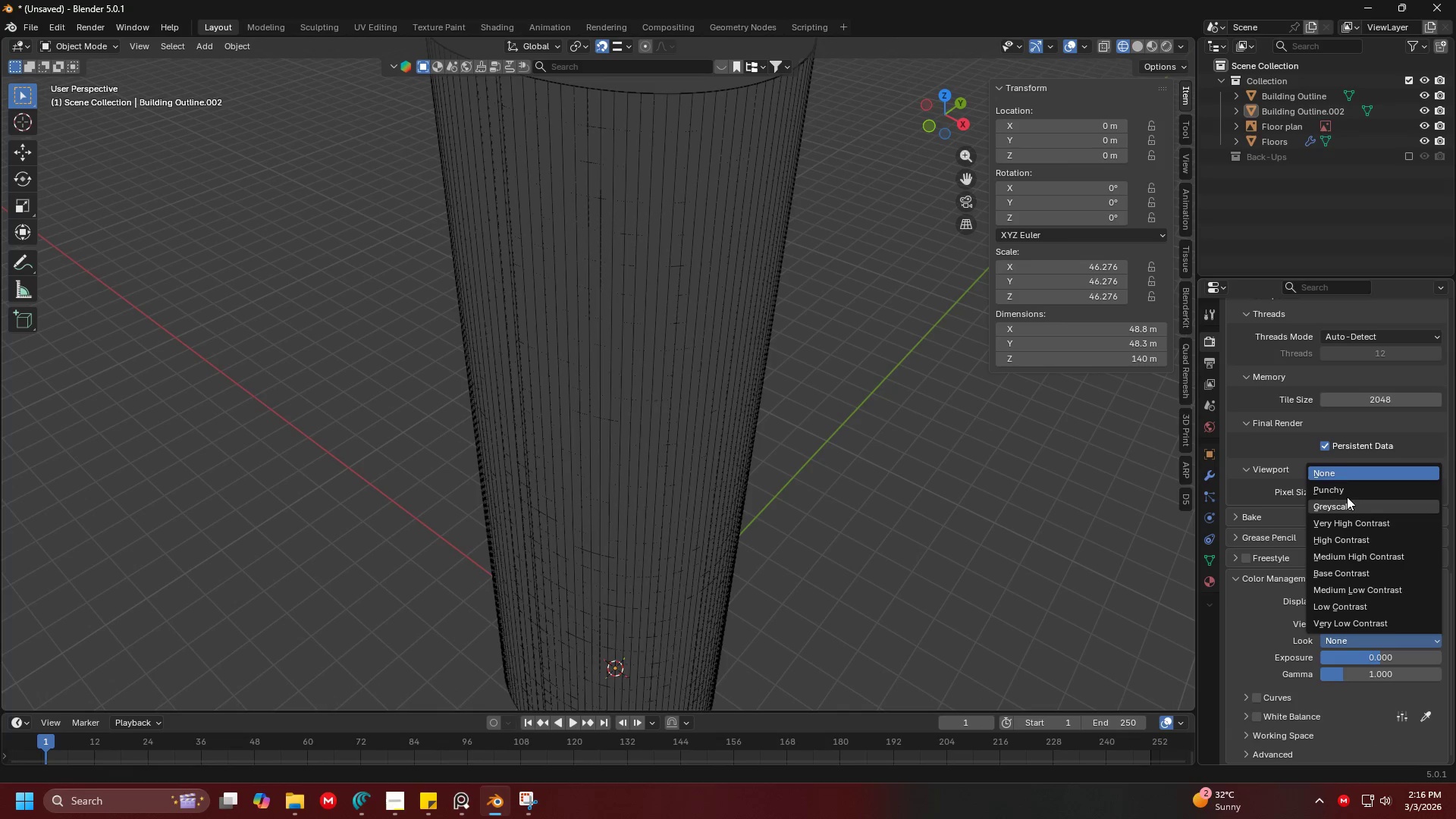 
left_click([1347, 488])
 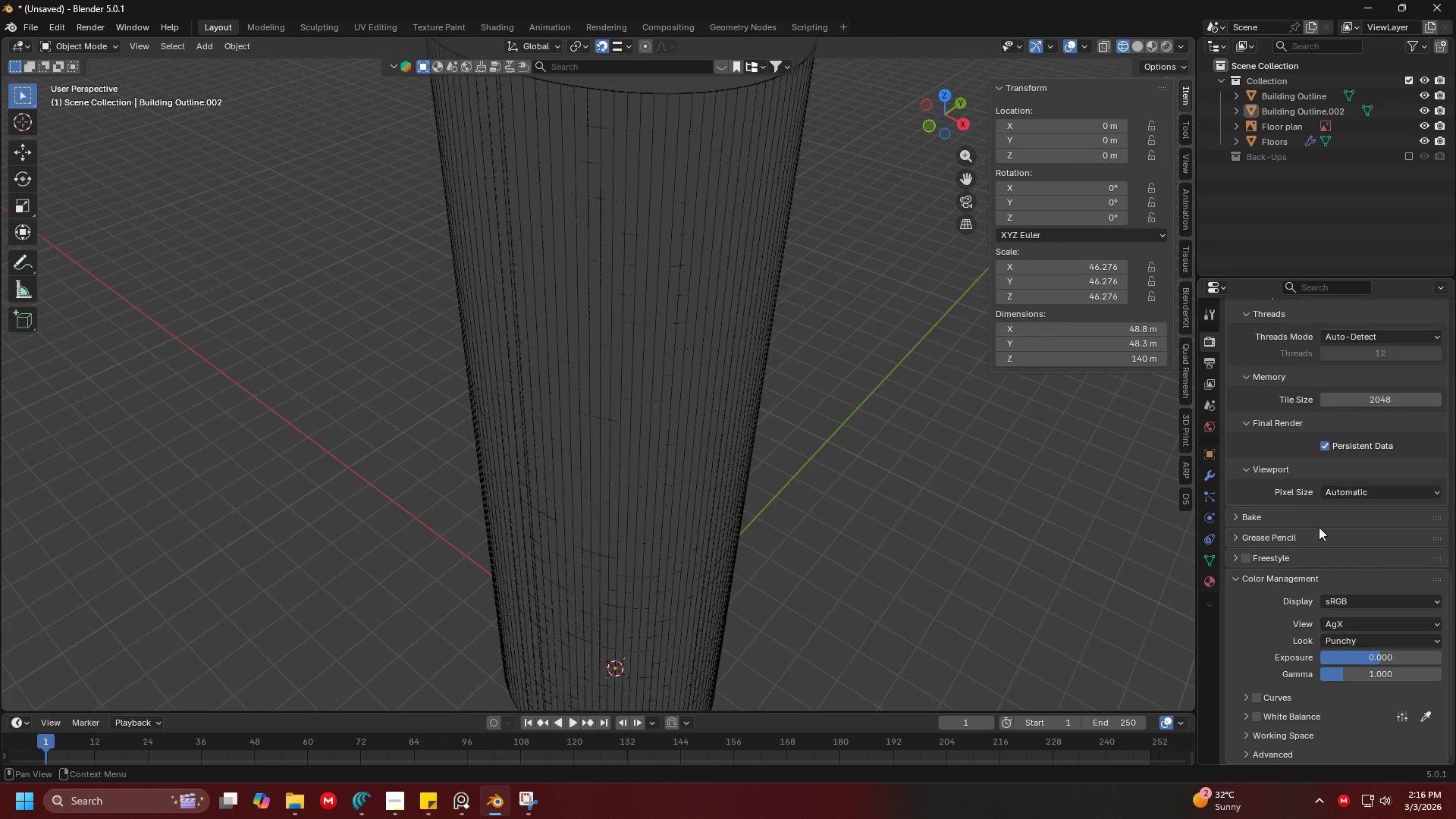 
scroll: coordinate [1276, 585], scroll_direction: up, amount: 15.0
 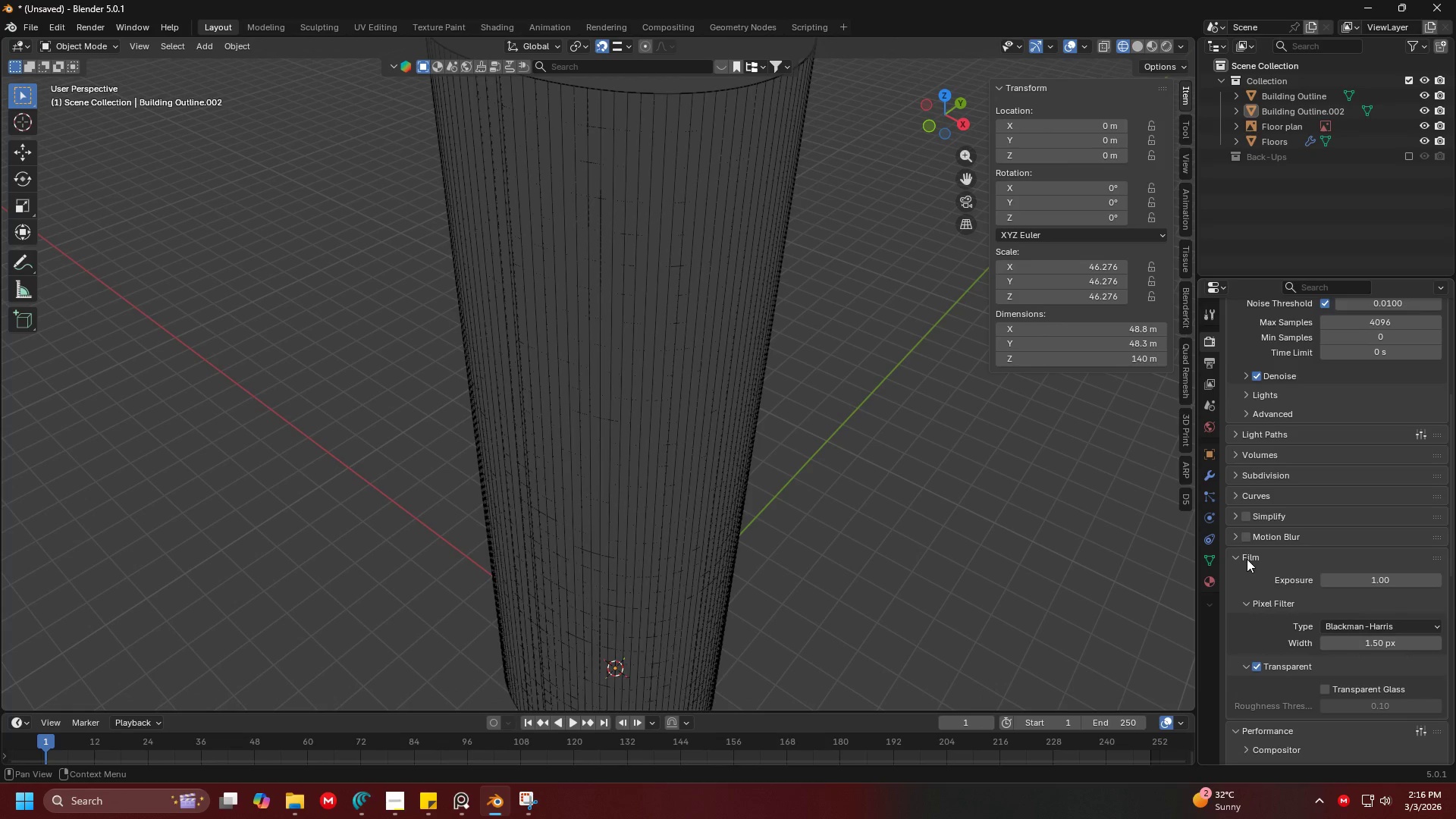 
left_click([1247, 559])
 